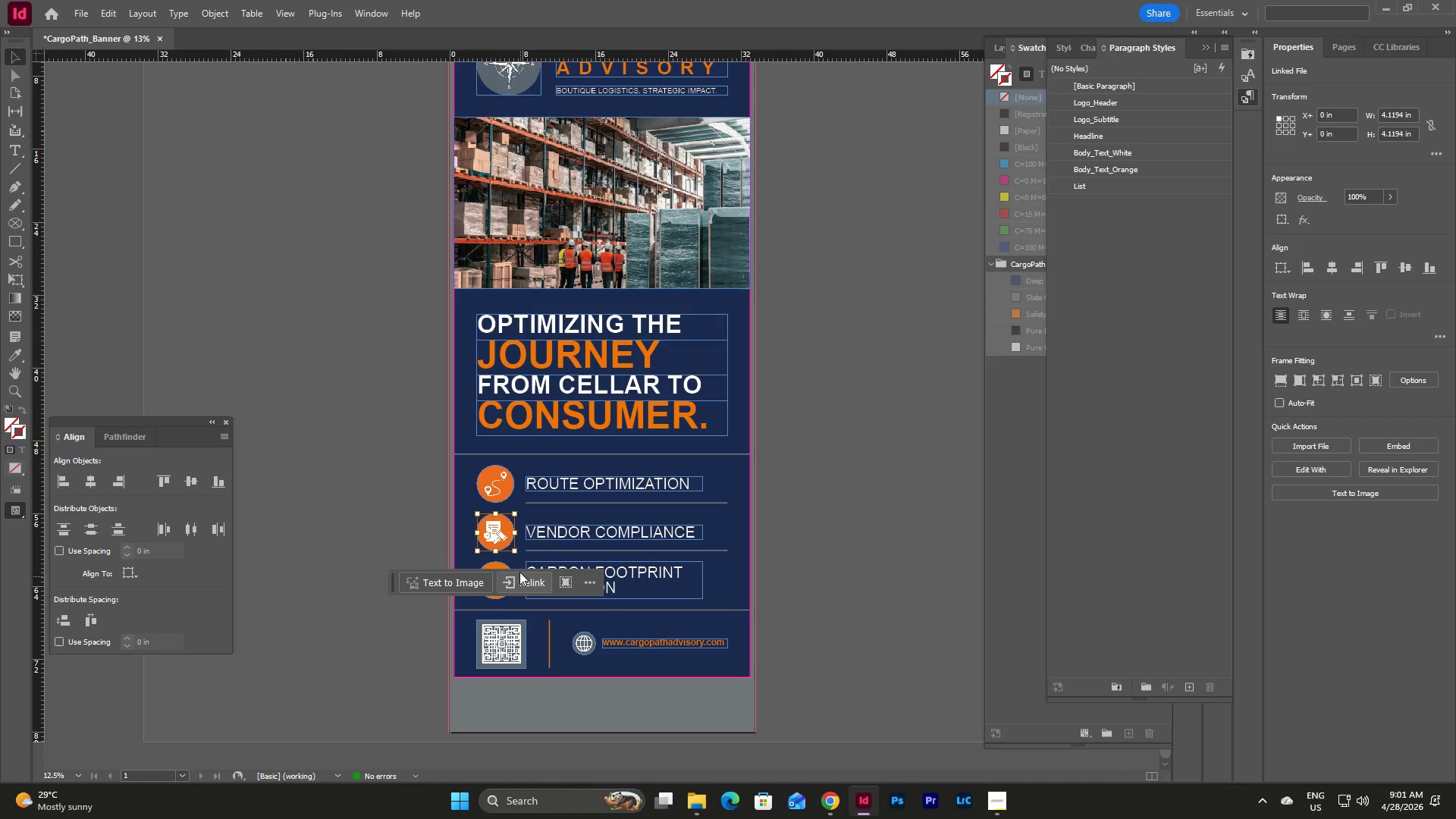 
hold_key(key=ShiftLeft, duration=0.39)
 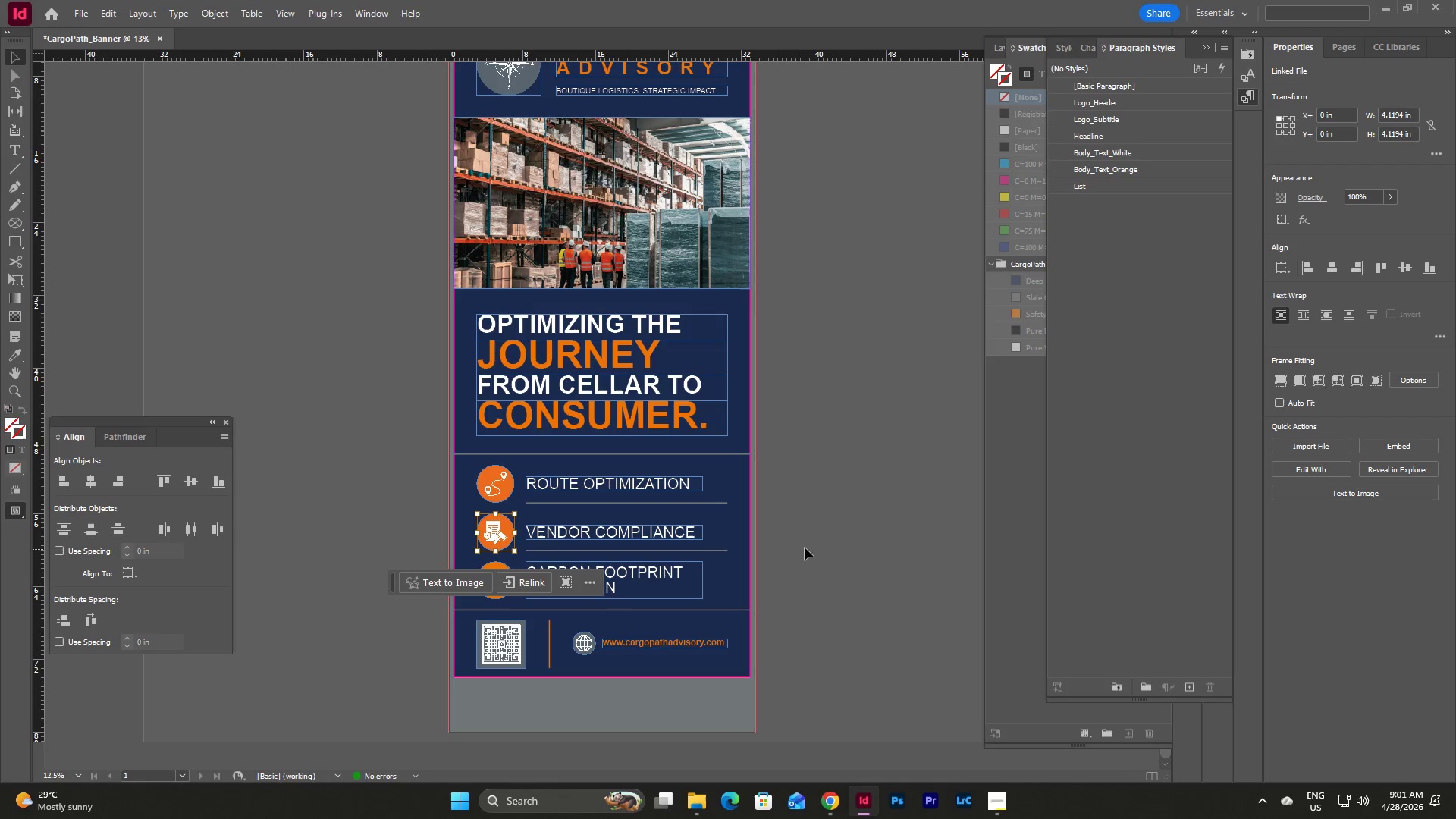 
left_click([805, 548])
 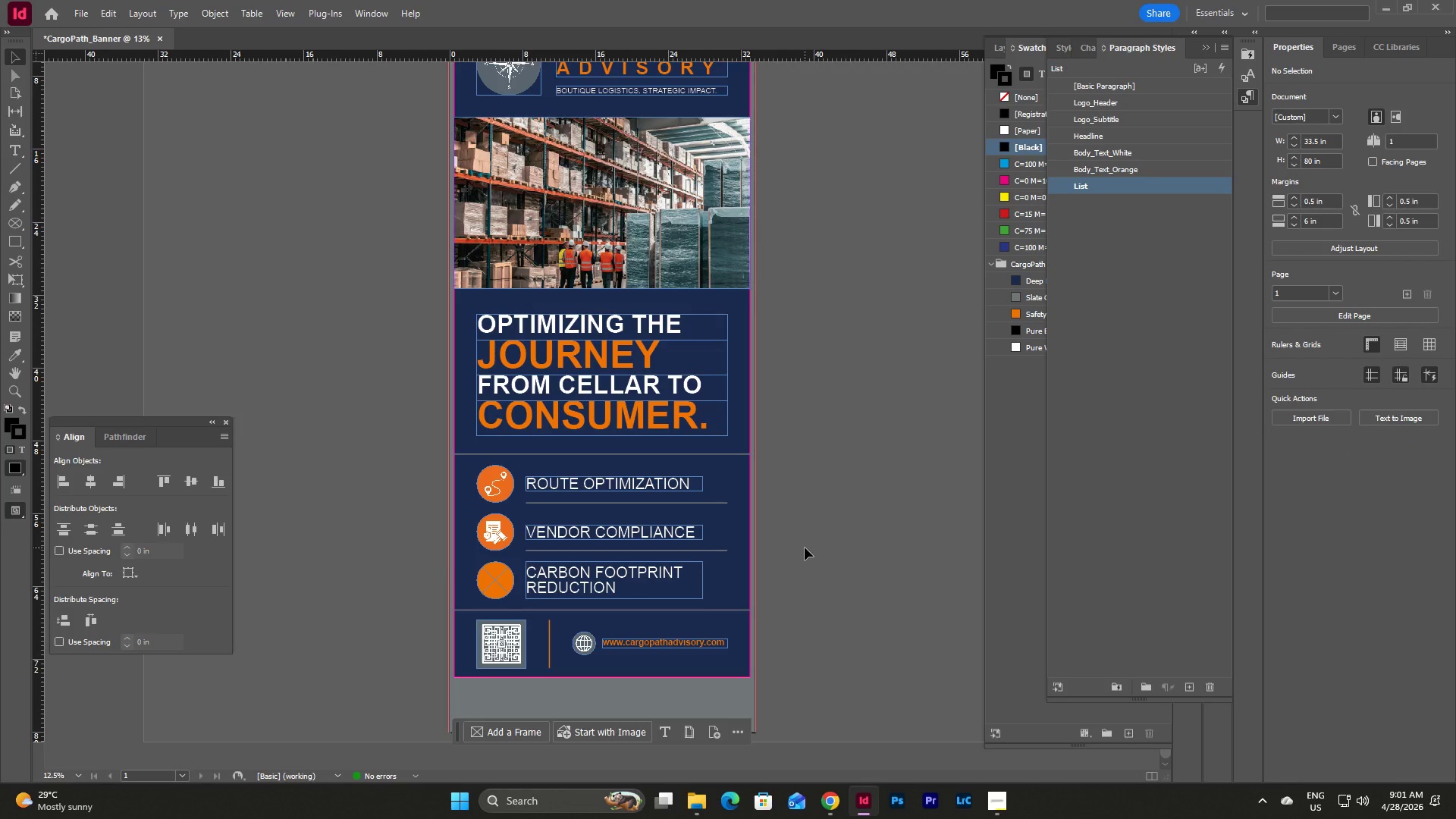 
type(ww)
 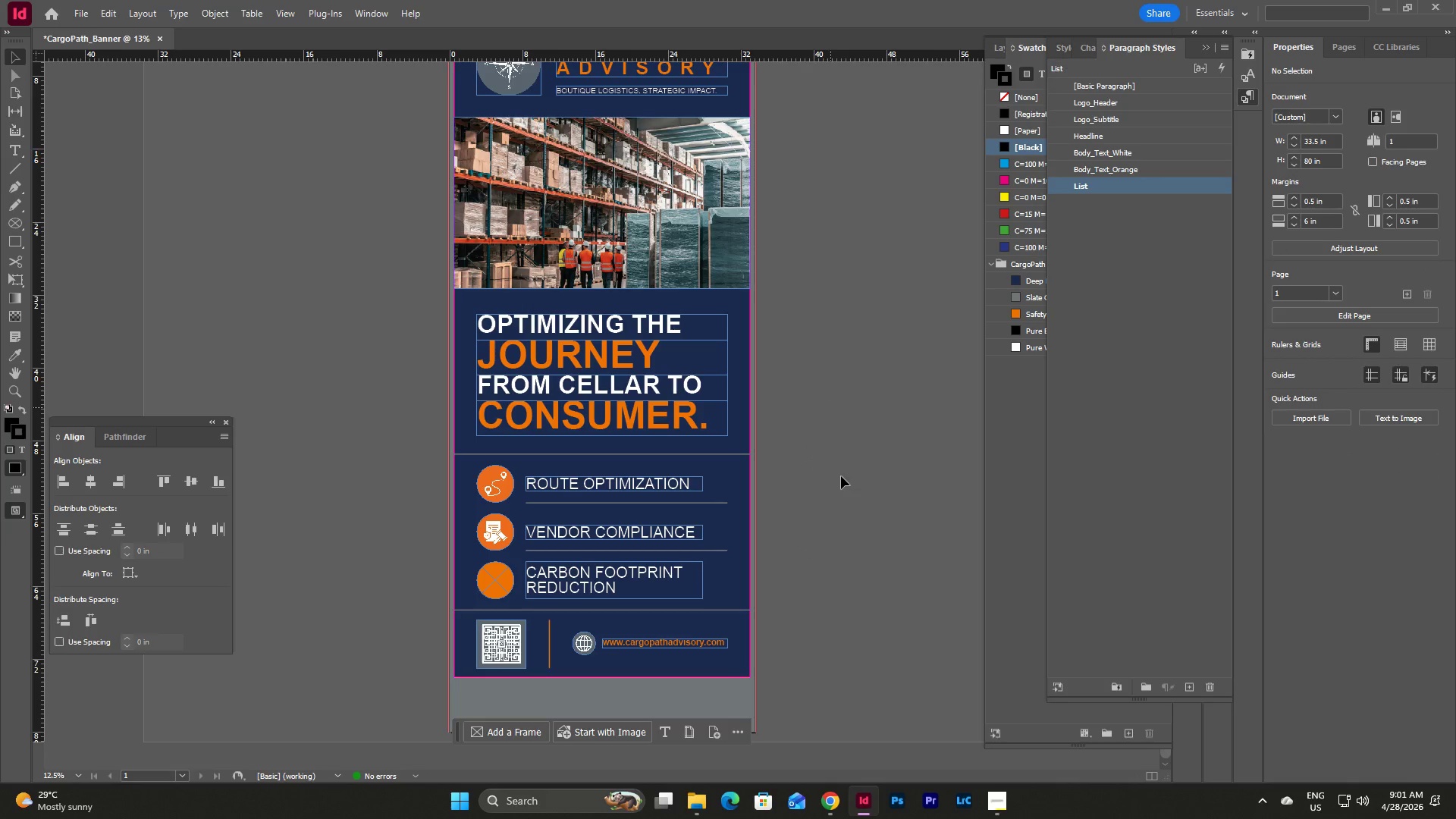 
left_click([826, 803])
 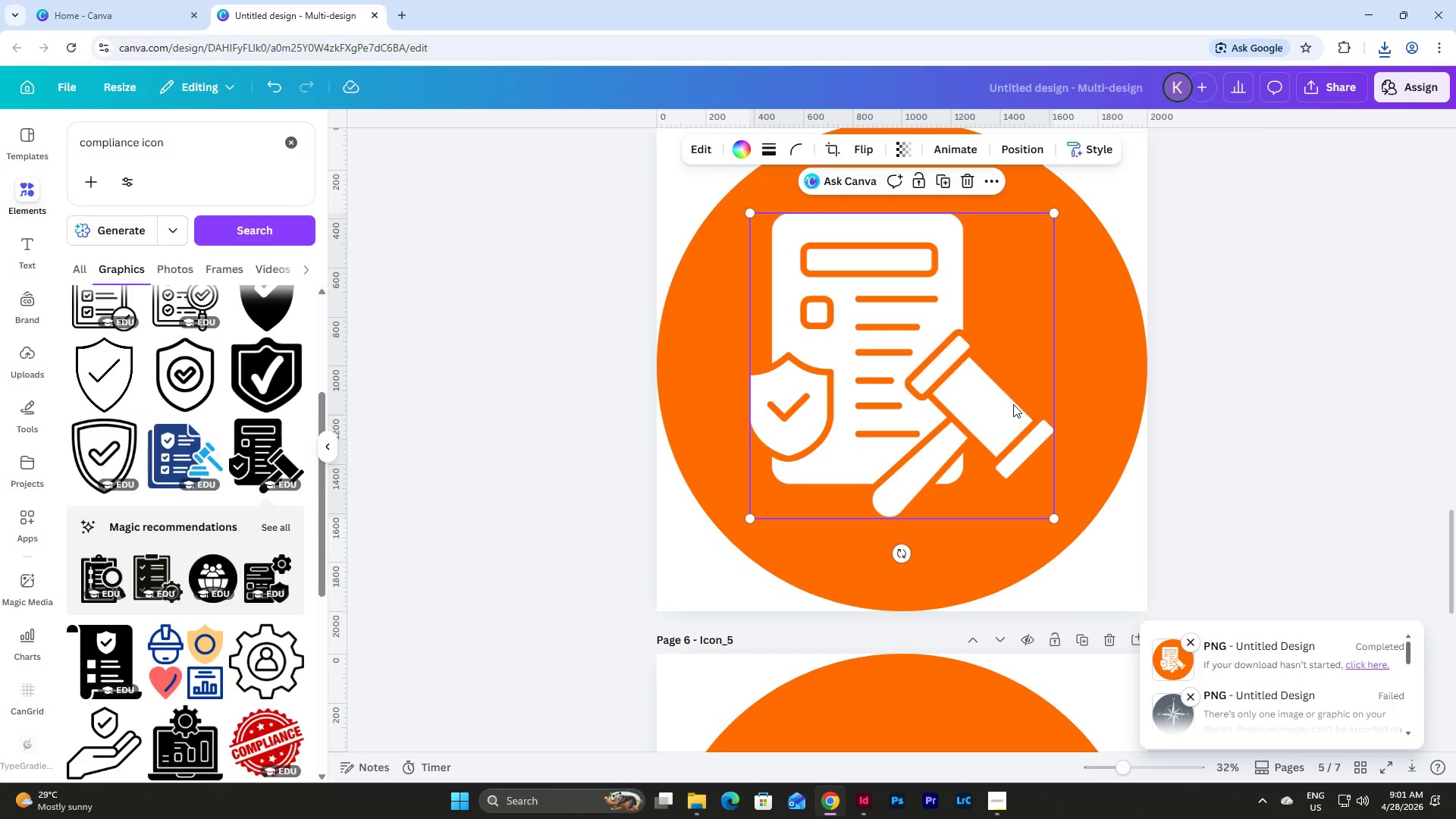 
scroll: coordinate [1022, 406], scroll_direction: down, amount: 4.0
 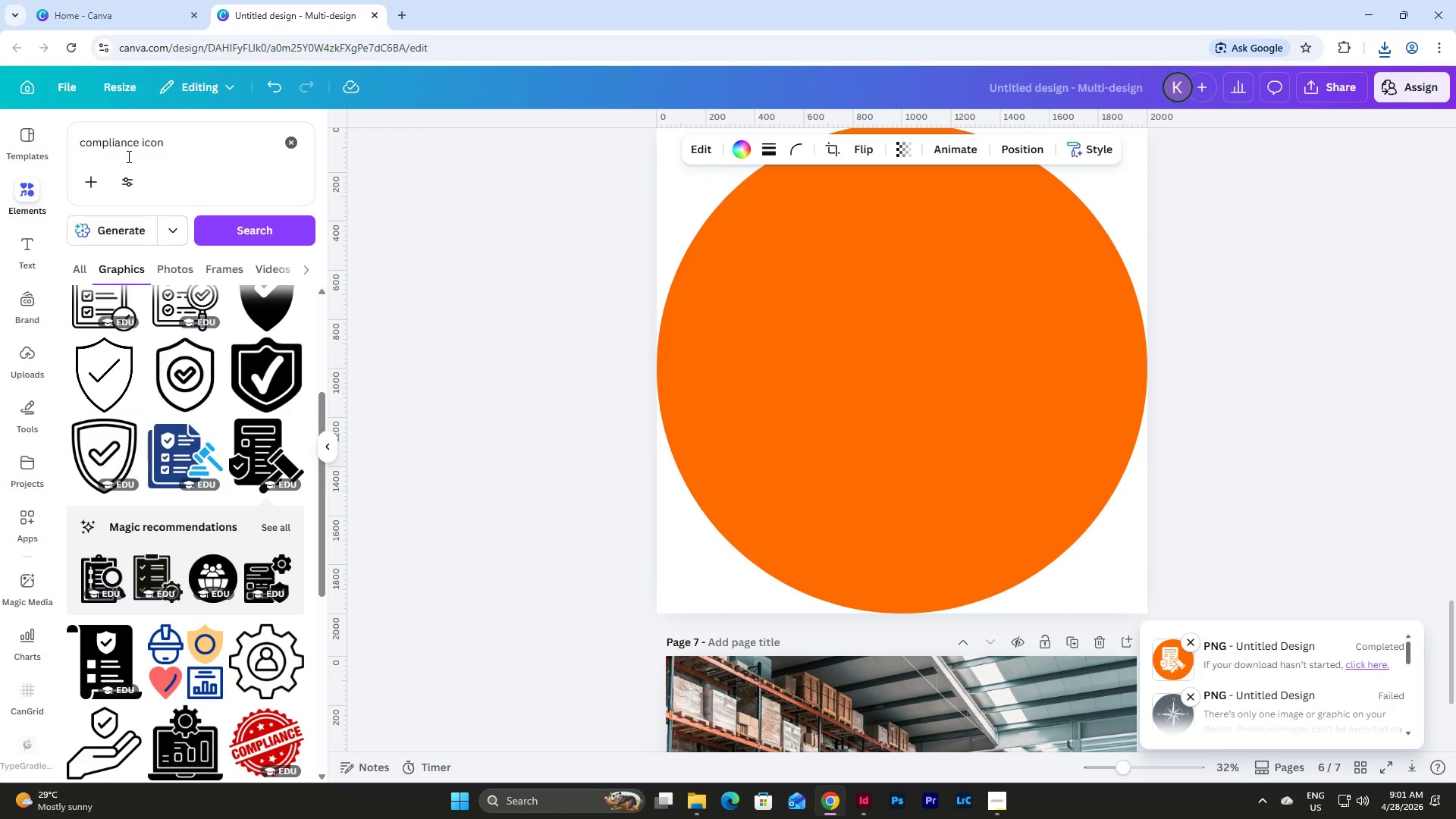 
left_click_drag(start_coordinate=[140, 143], to_coordinate=[30, 140])
 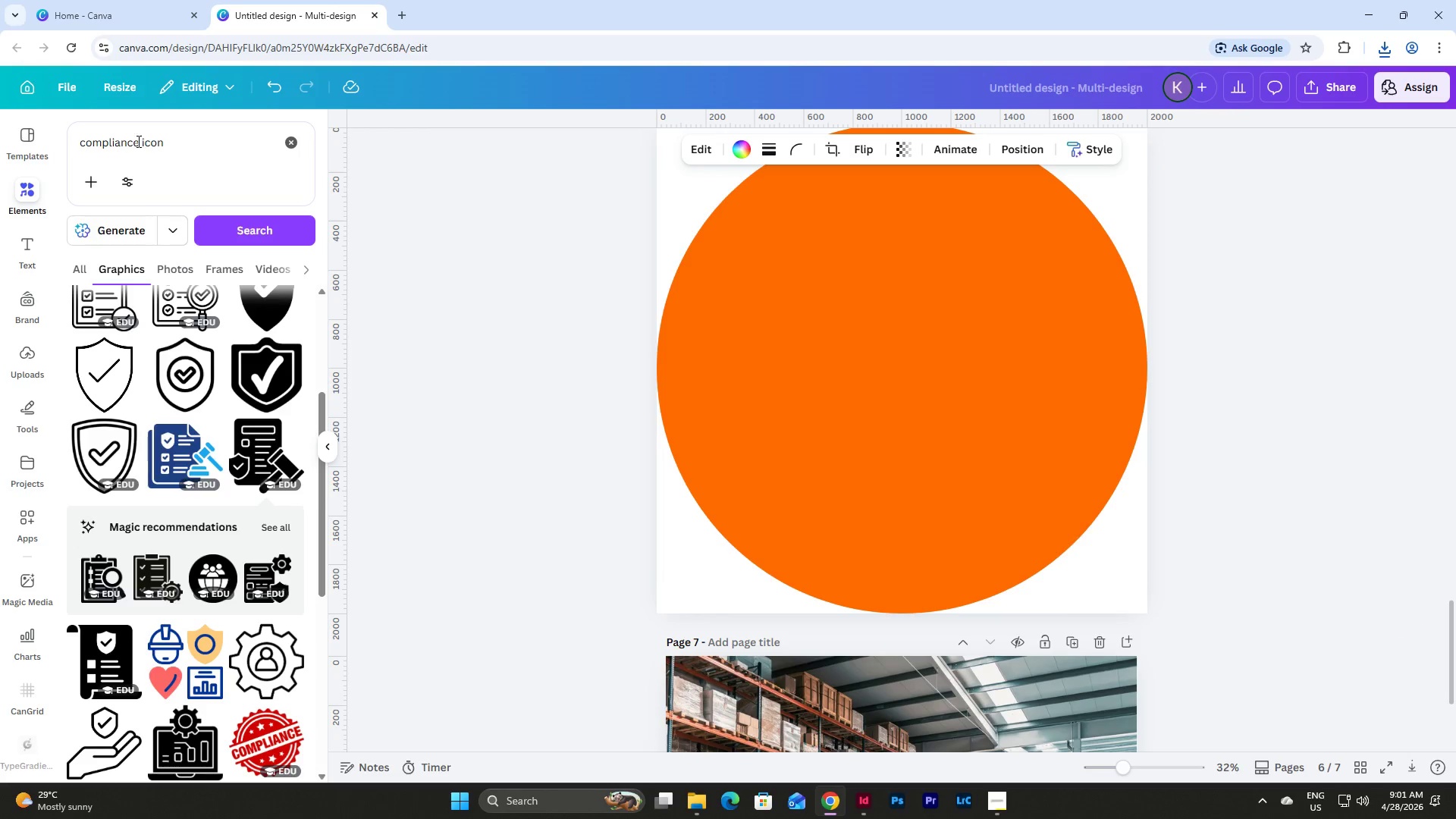 
left_click_drag(start_coordinate=[136, 141], to_coordinate=[70, 149])
 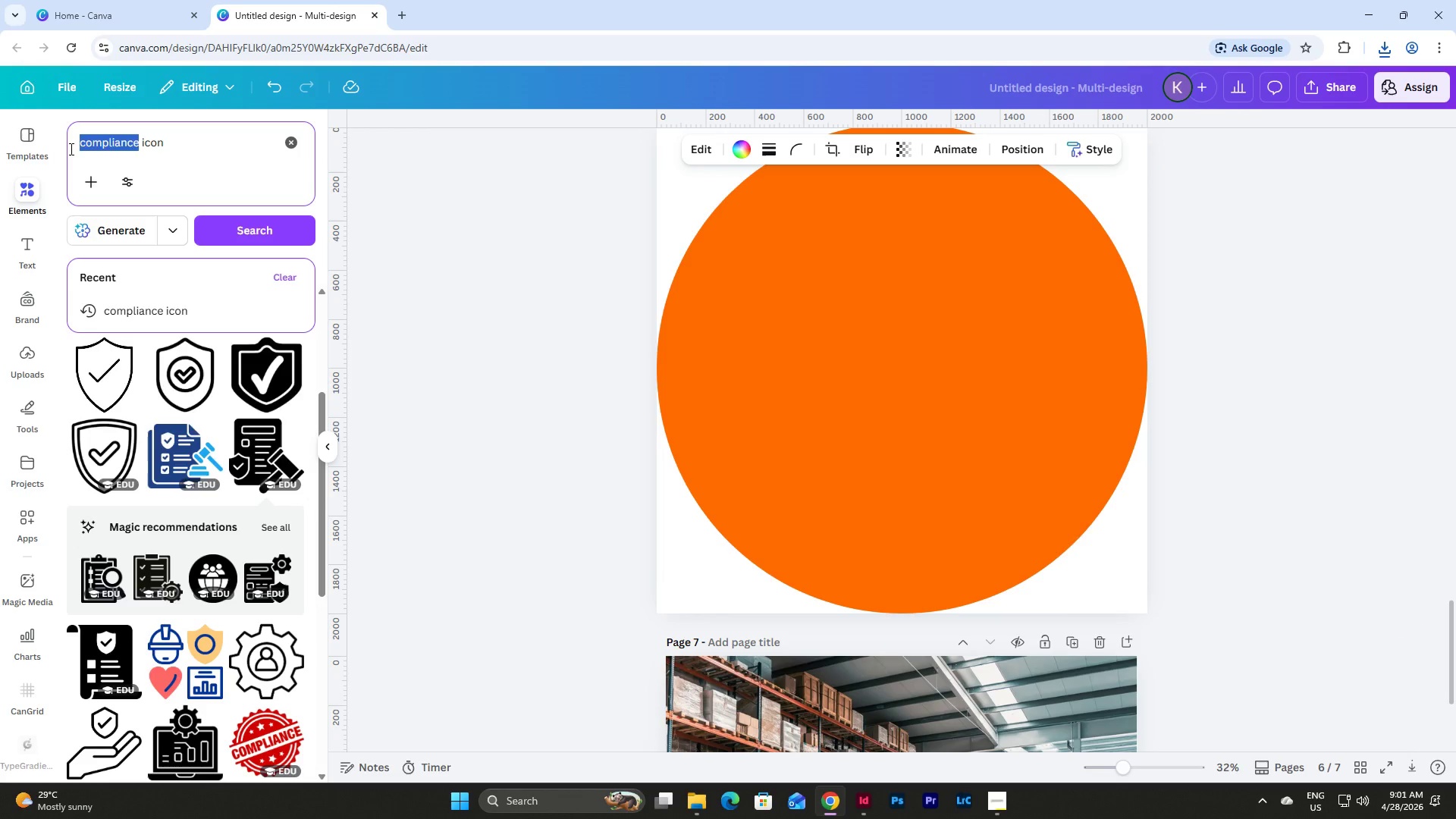 
type(carbon)
 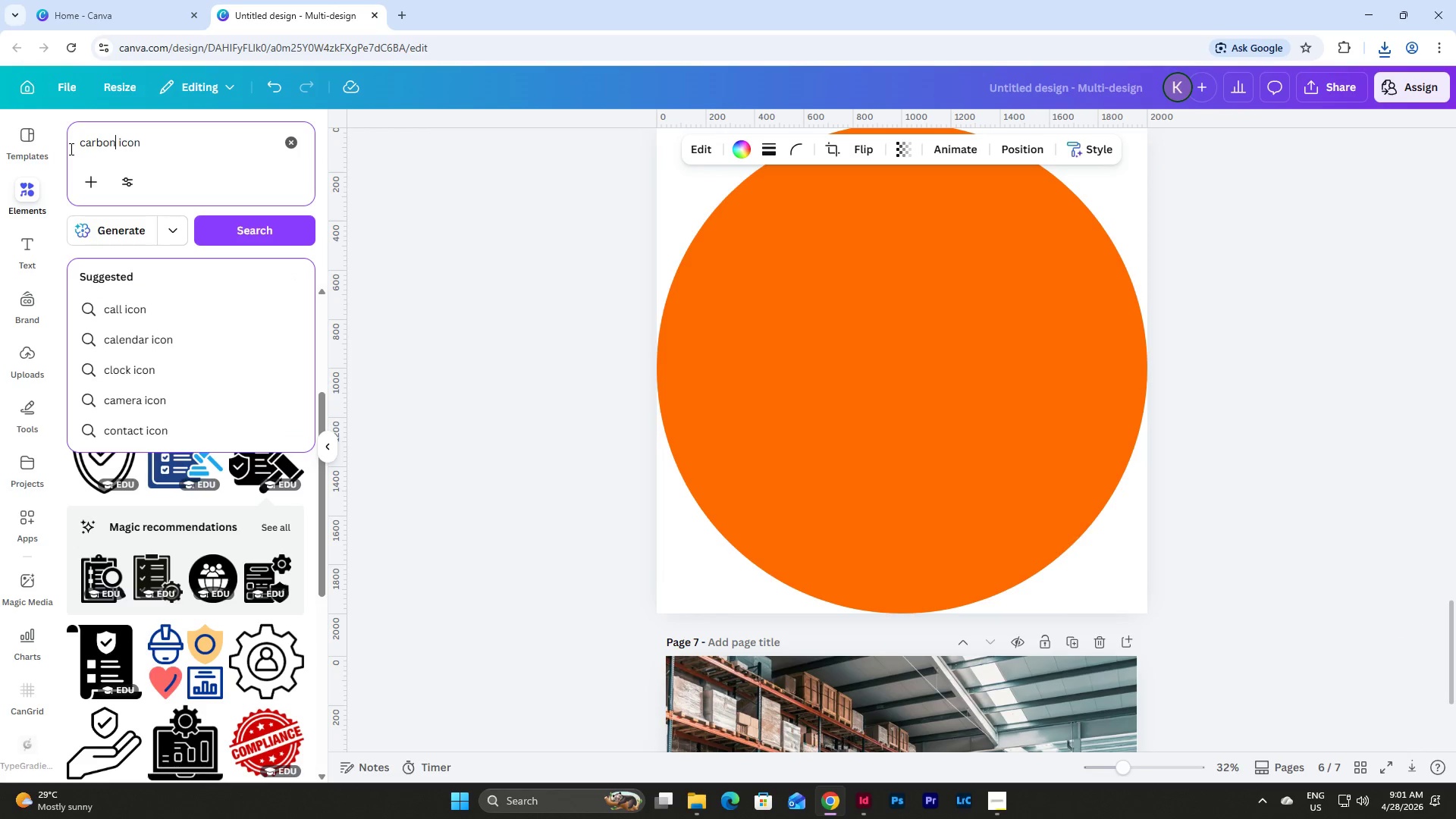 
key(Enter)
 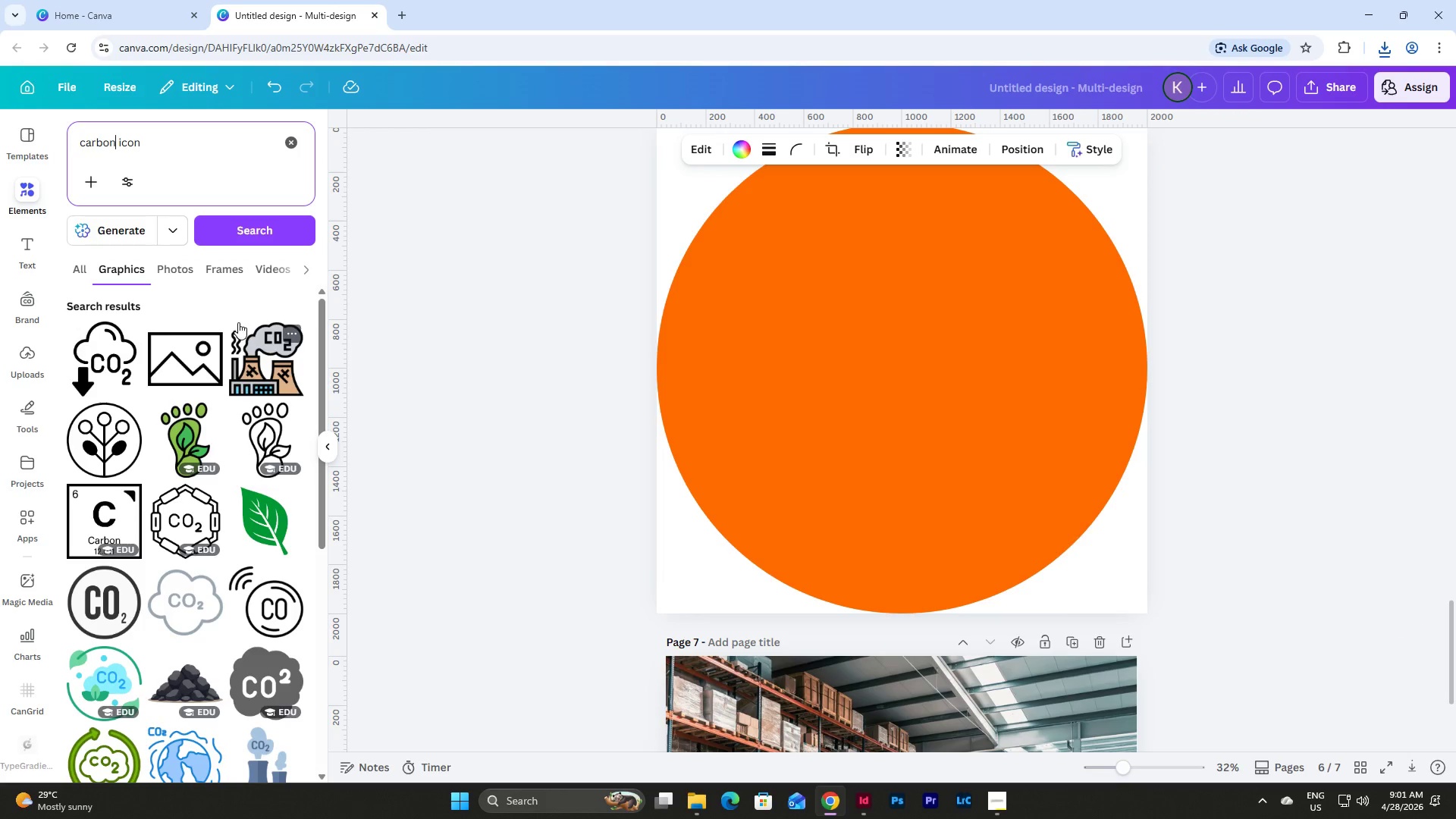 
scroll: coordinate [238, 322], scroll_direction: down, amount: 2.0
 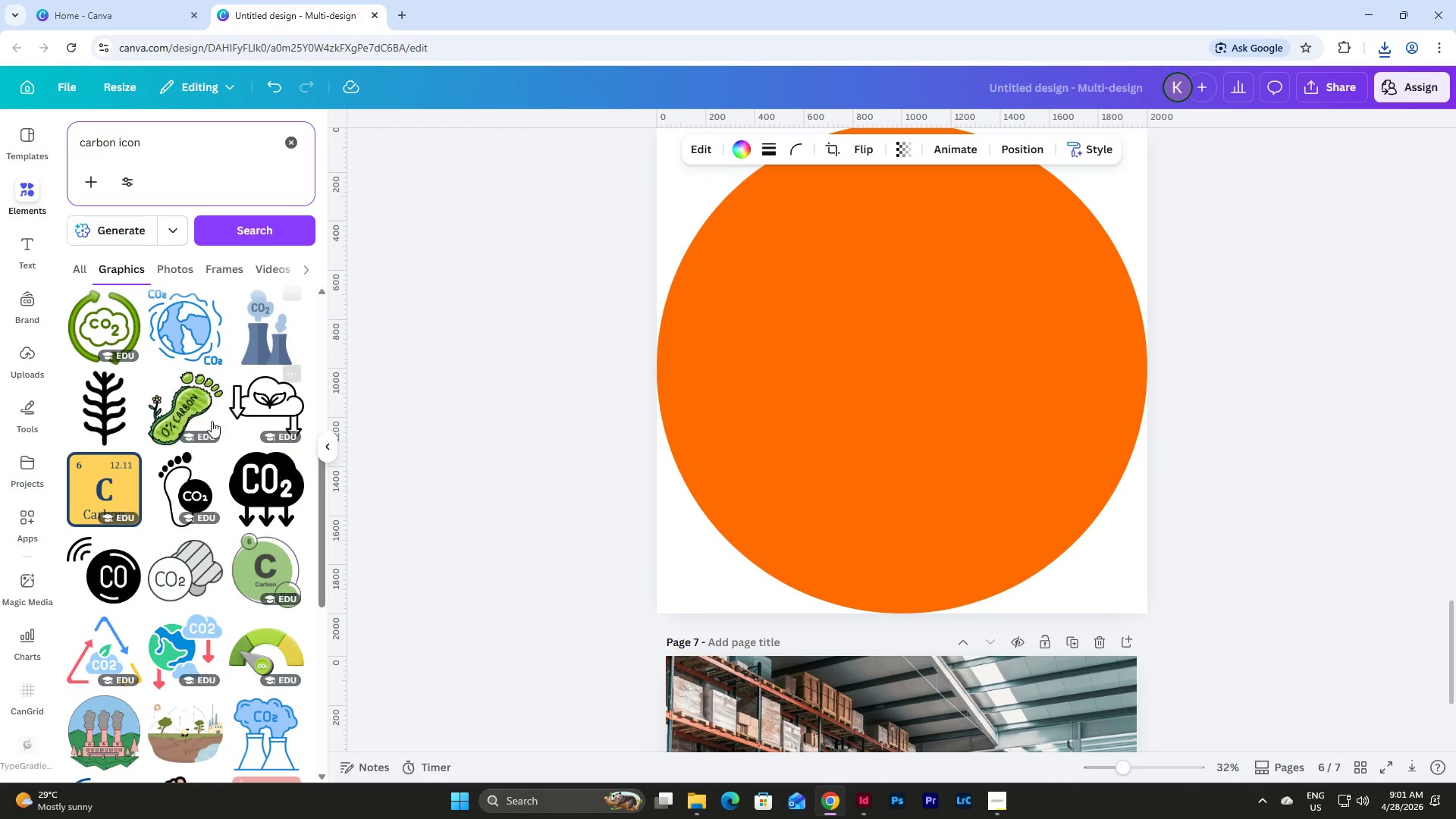 
left_click([195, 476])
 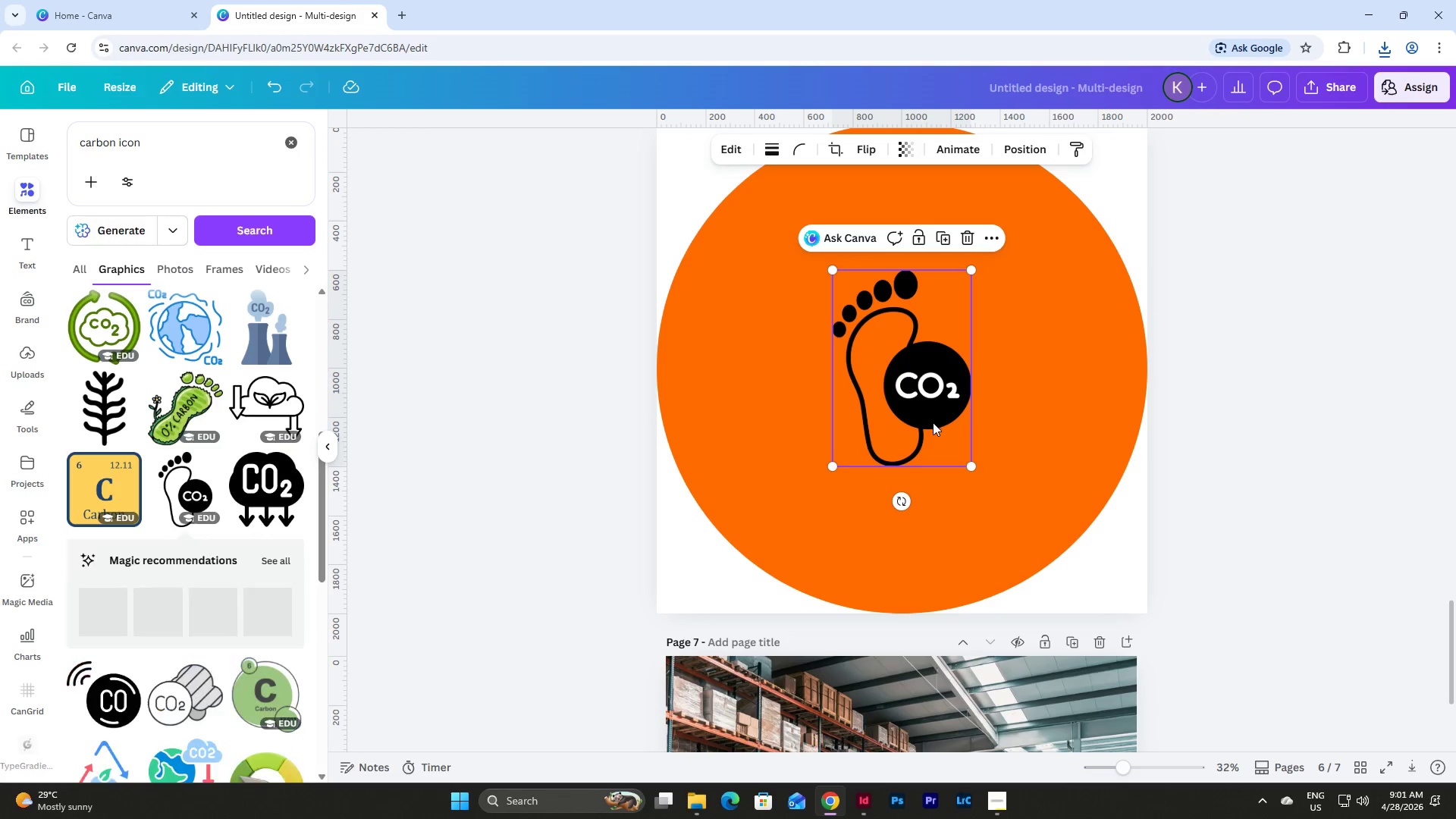 
scroll: coordinate [1059, 461], scroll_direction: up, amount: 2.0
 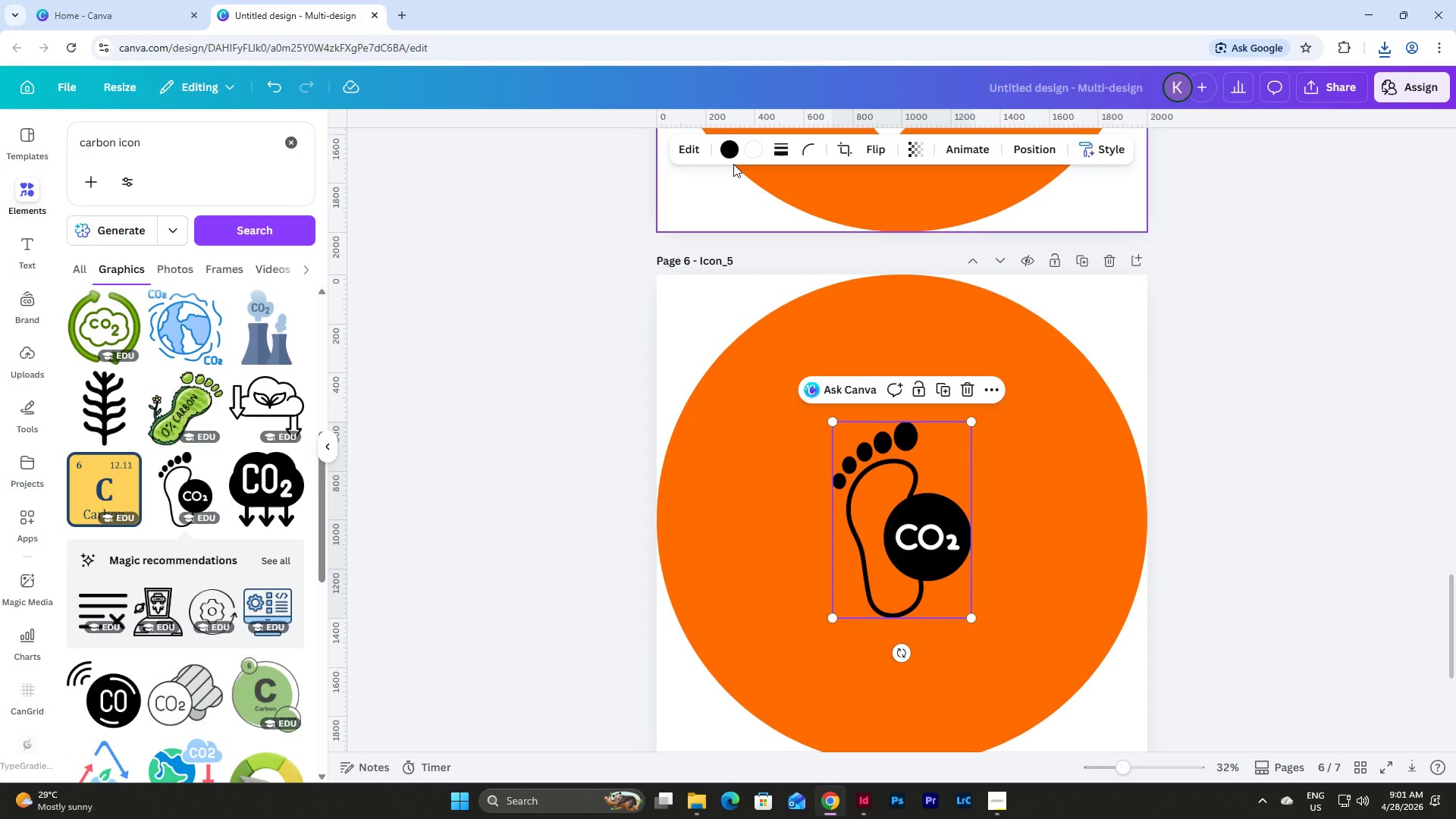 
left_click([735, 149])
 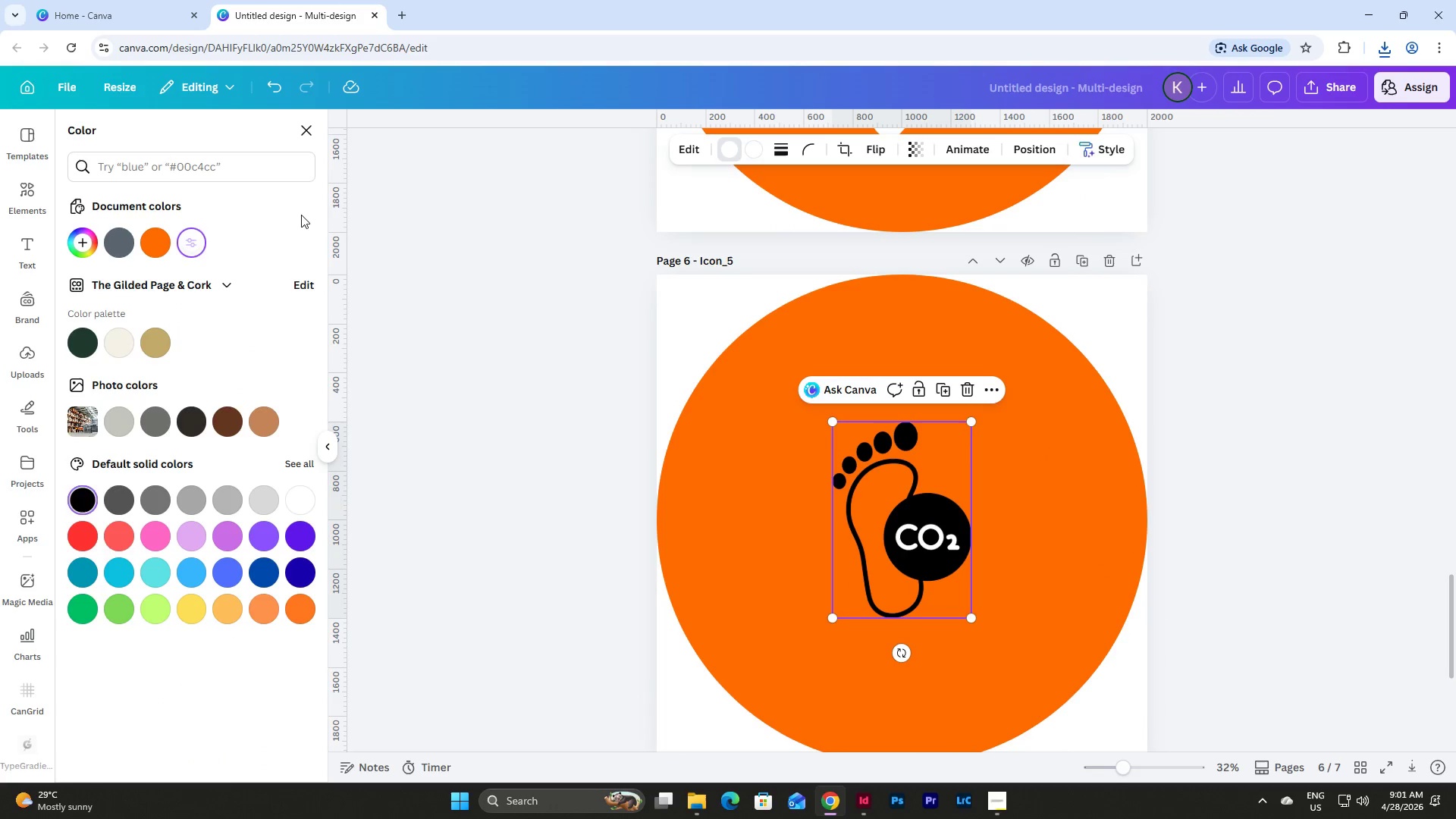 
left_click([761, 149])
 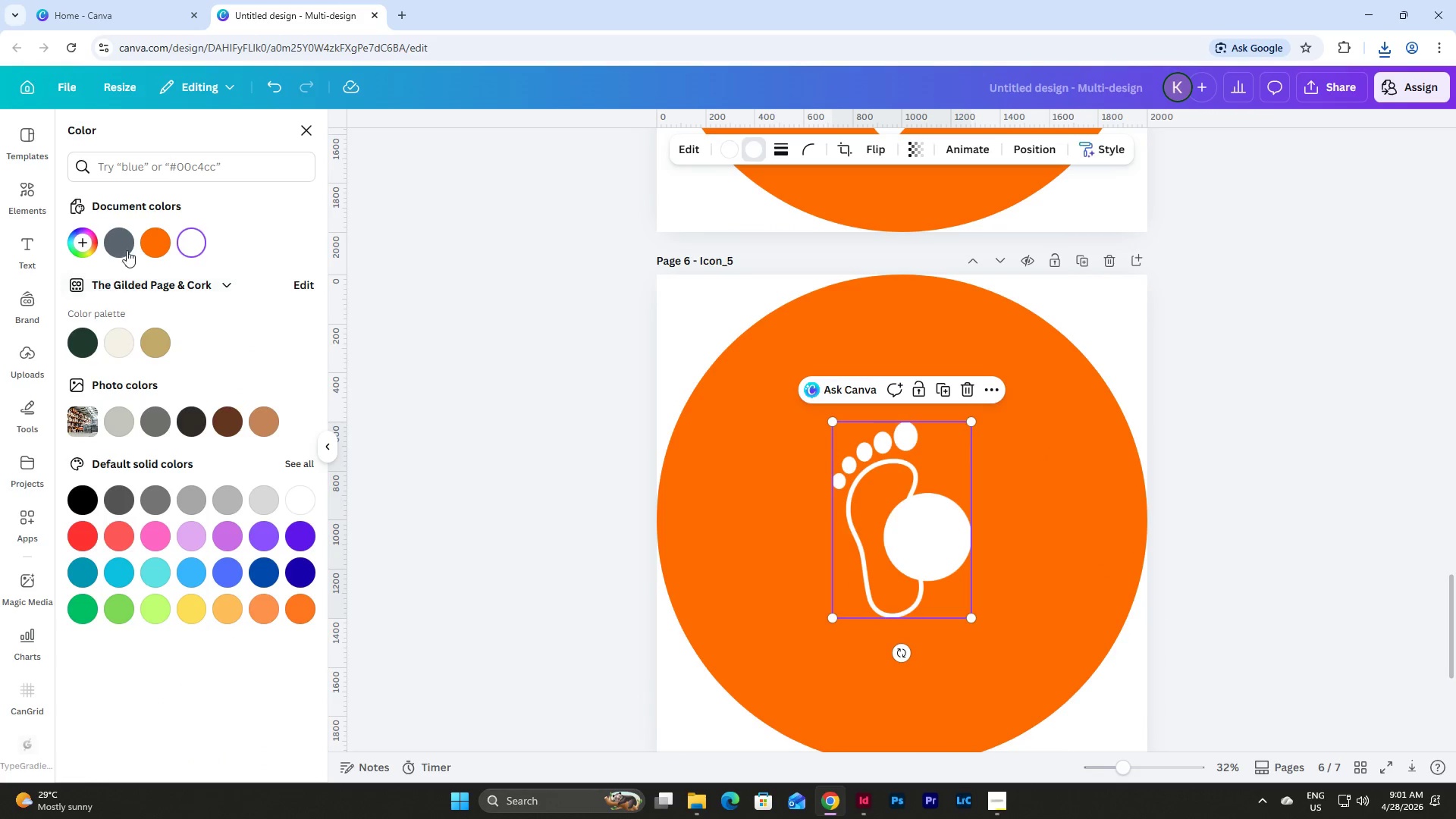 
left_click([155, 232])
 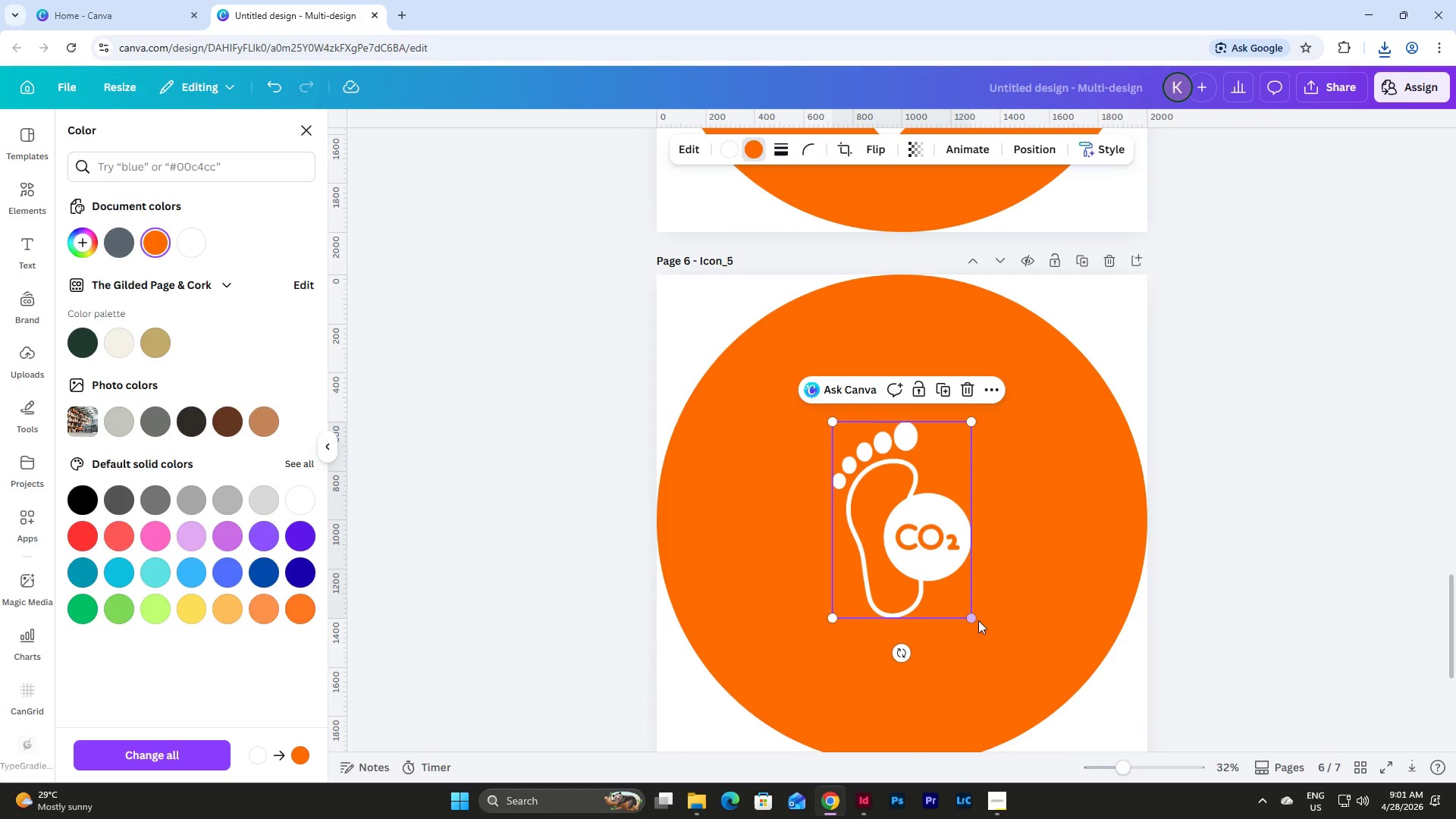 
left_click_drag(start_coordinate=[970, 621], to_coordinate=[1056, 710])
 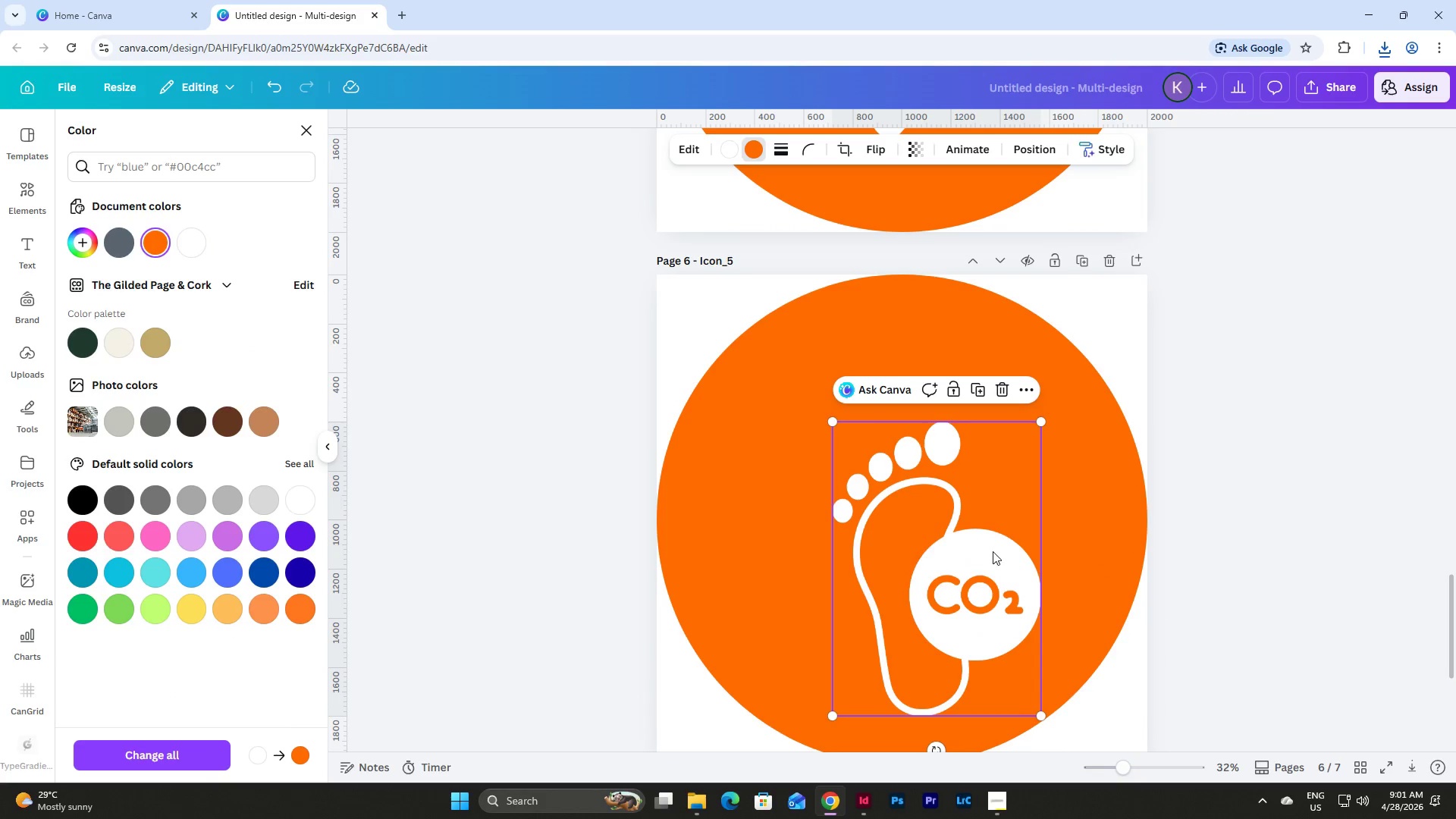 
left_click_drag(start_coordinate=[993, 551], to_coordinate=[960, 481])
 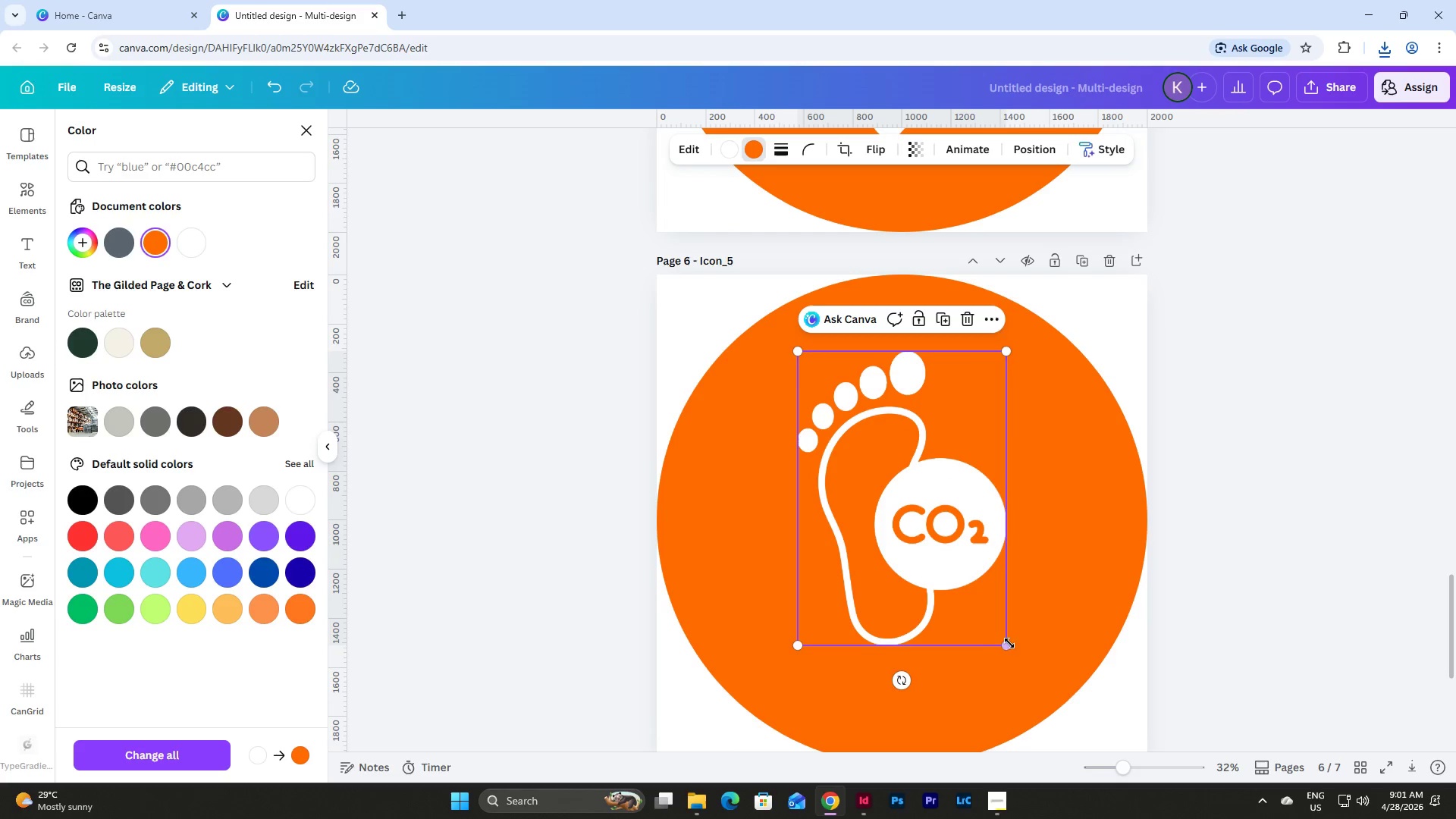 
left_click_drag(start_coordinate=[1007, 645], to_coordinate=[1049, 708])
 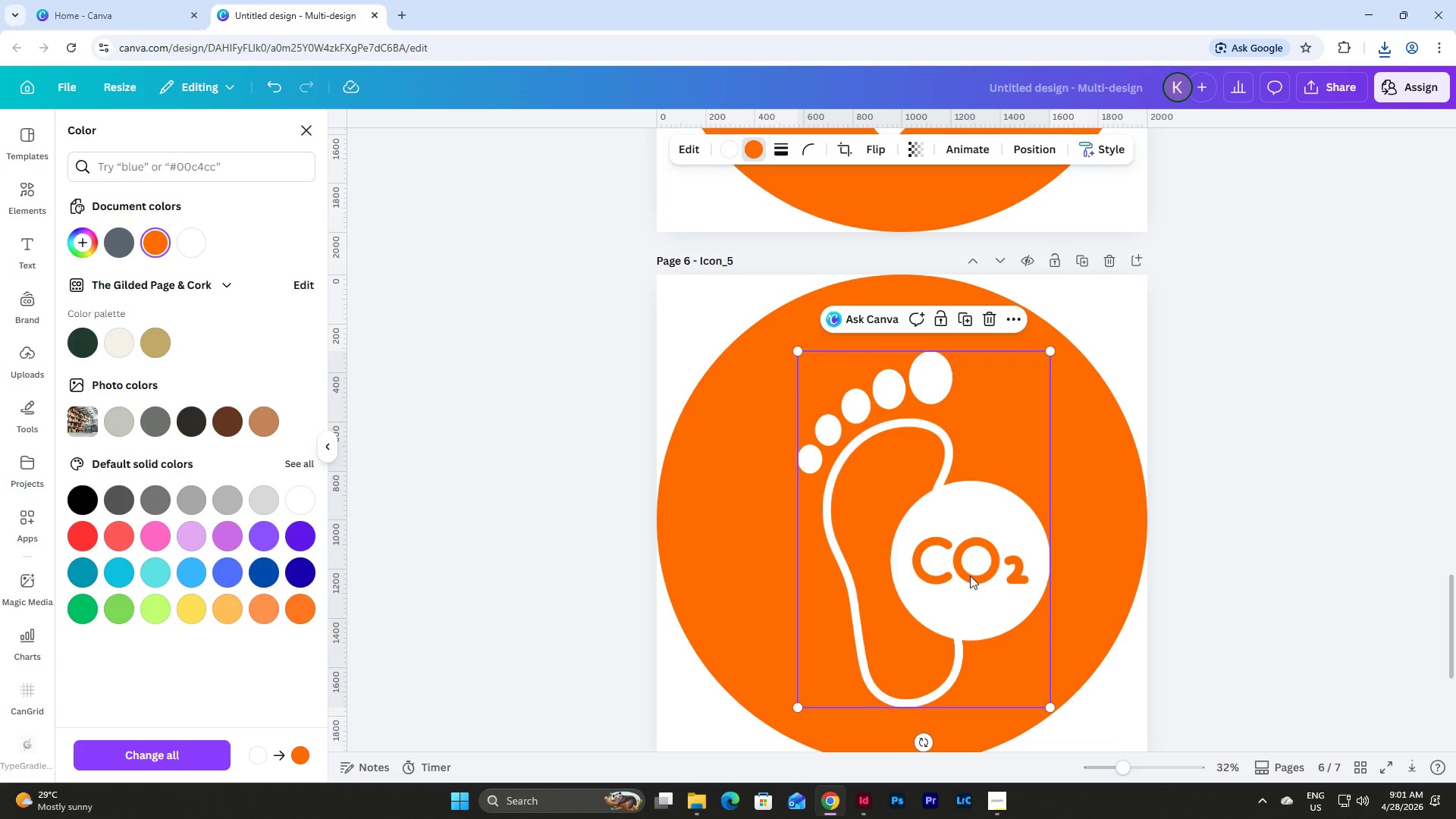 
left_click_drag(start_coordinate=[970, 576], to_coordinate=[952, 568])
 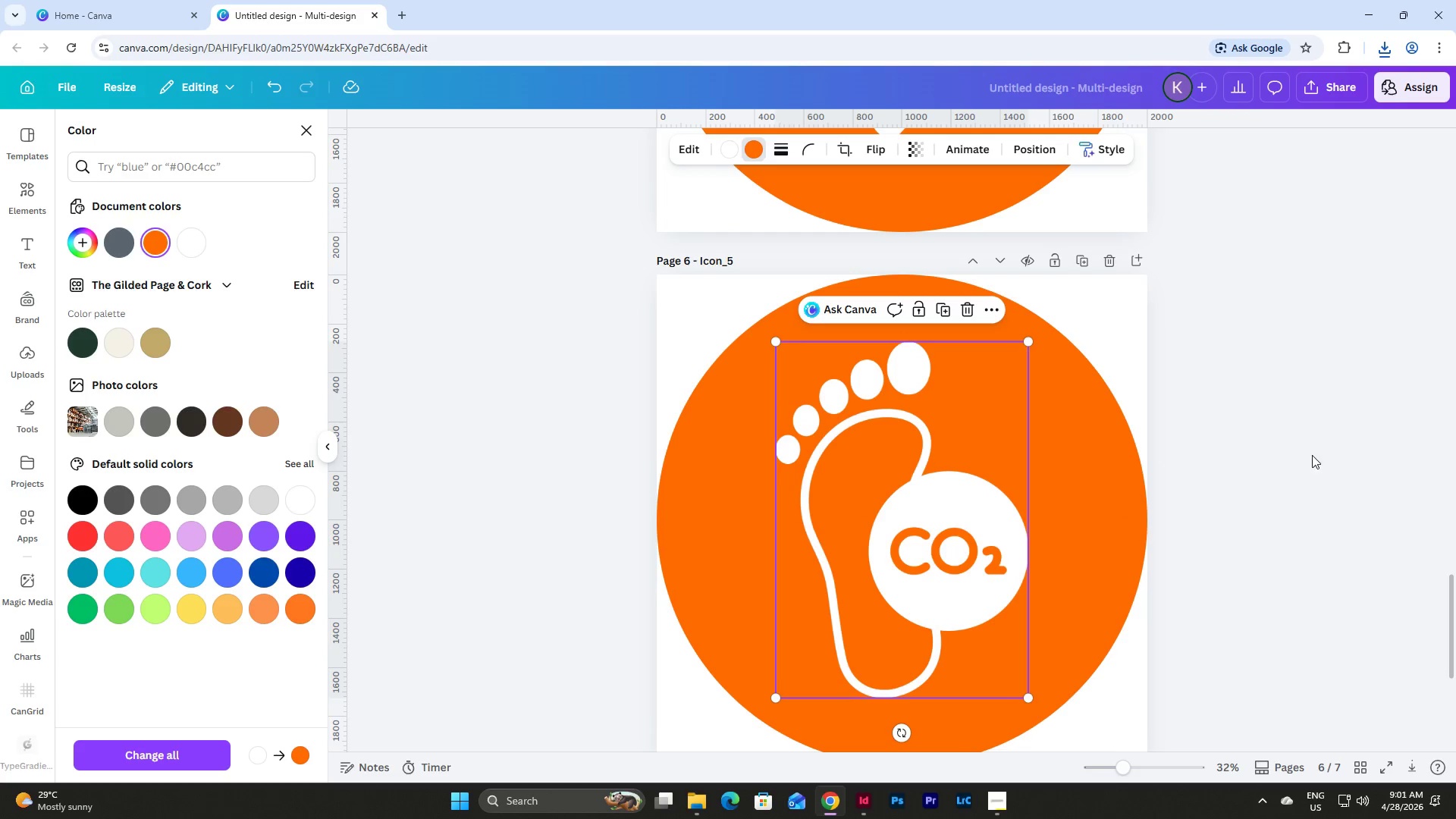 
left_click([1312, 455])
 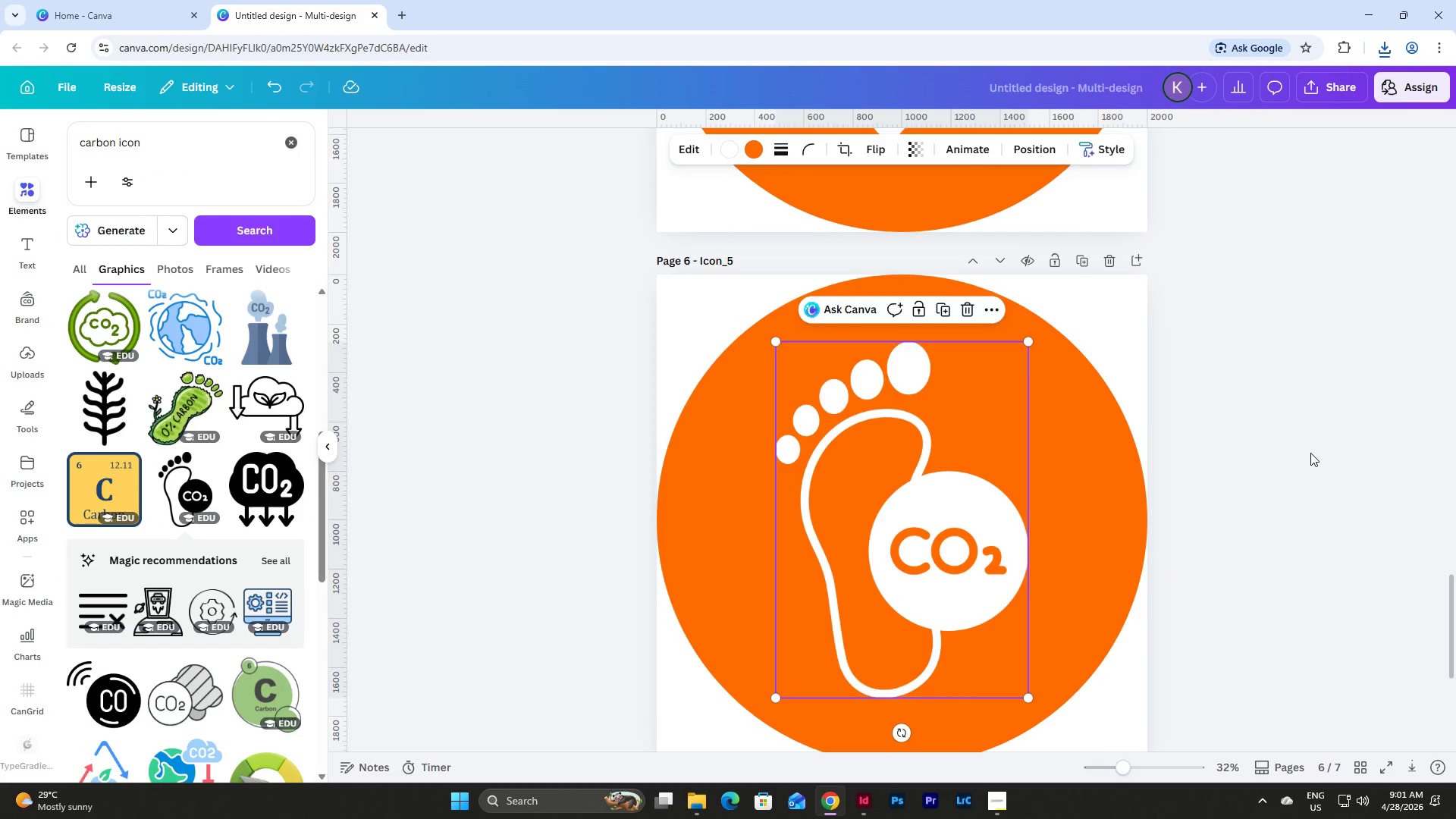 
scroll: coordinate [1310, 453], scroll_direction: up, amount: 5.0
 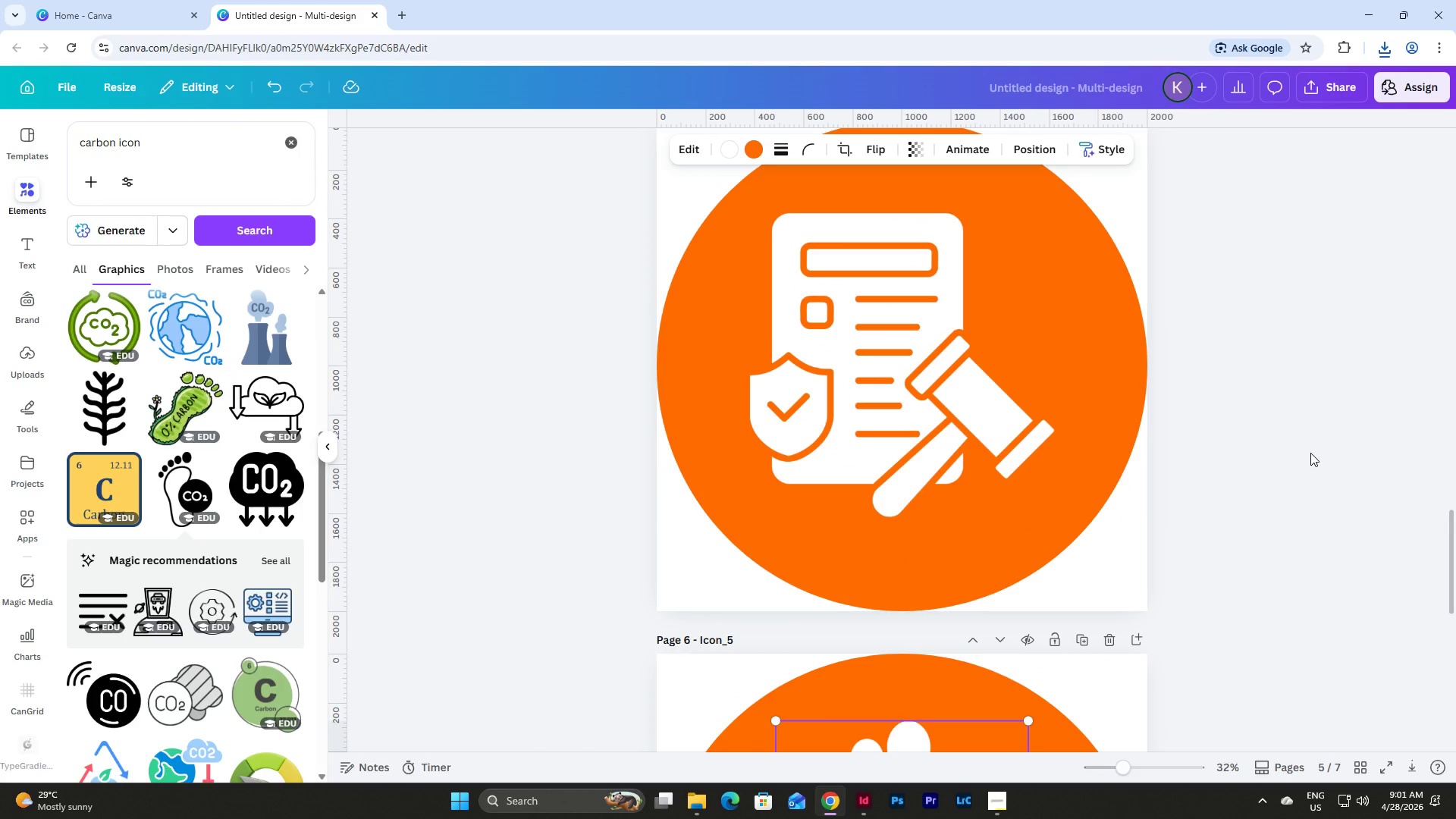 
scroll: coordinate [1310, 453], scroll_direction: down, amount: 7.0
 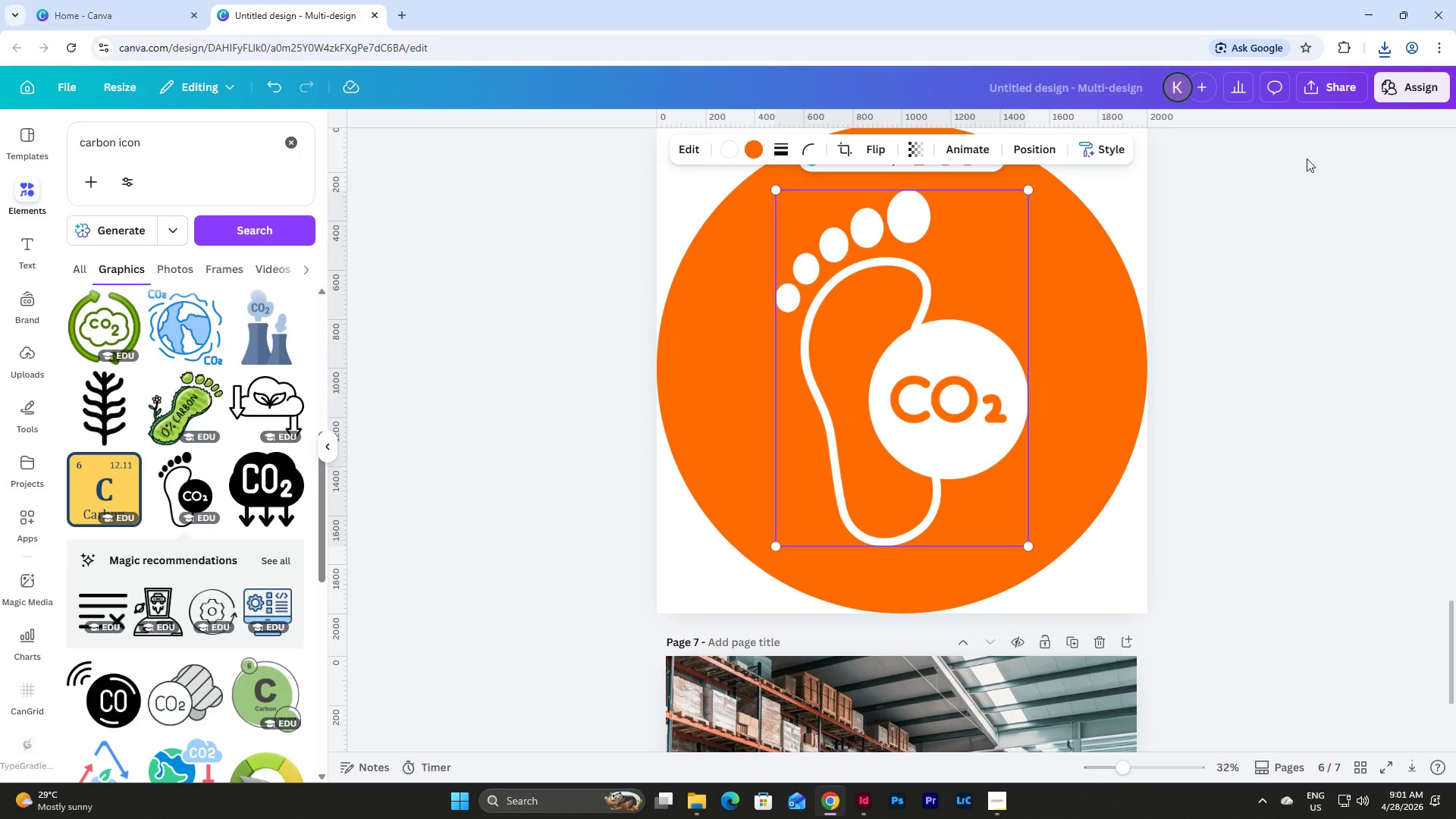 
left_click([1339, 93])
 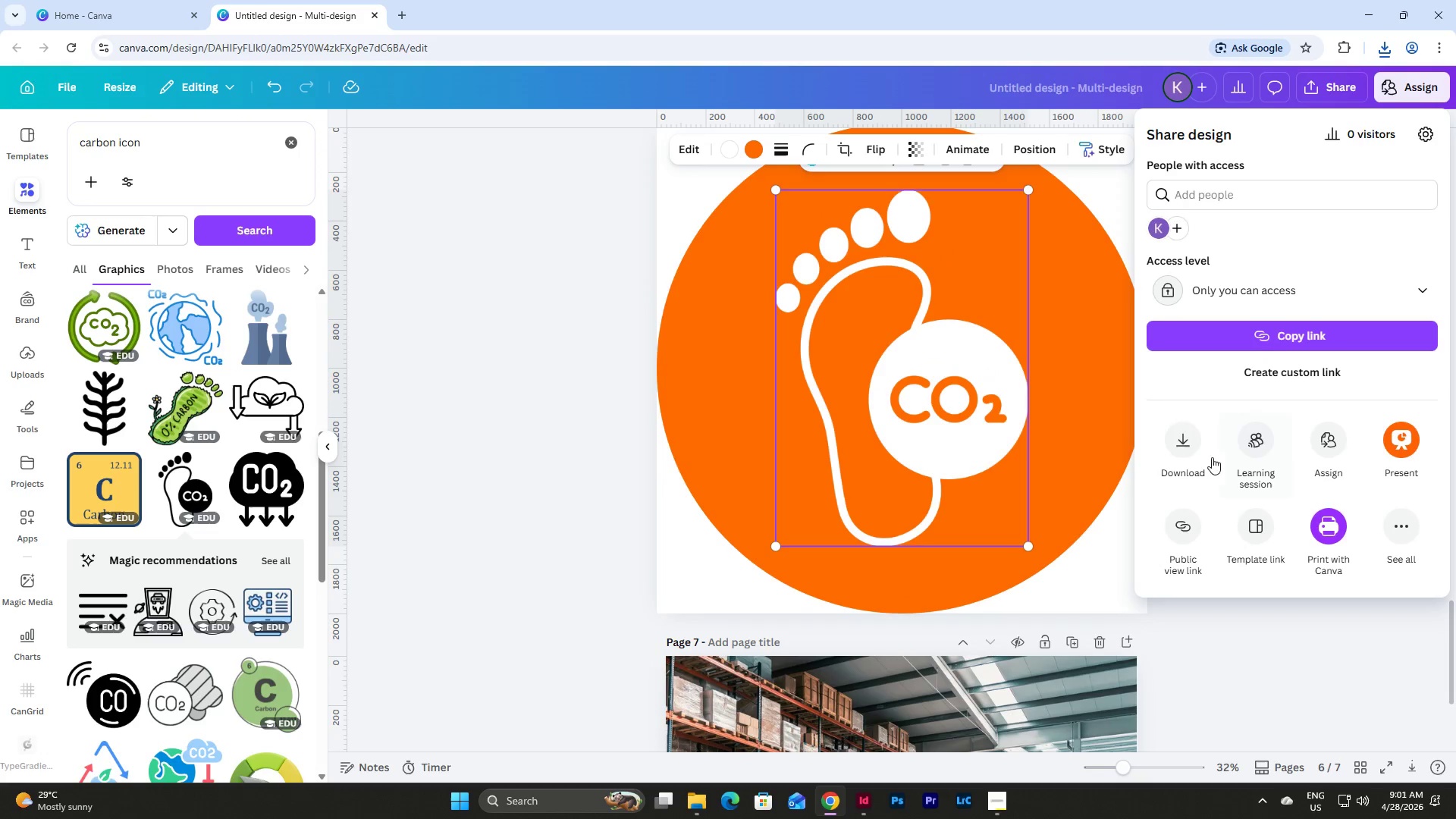 
left_click([1198, 443])
 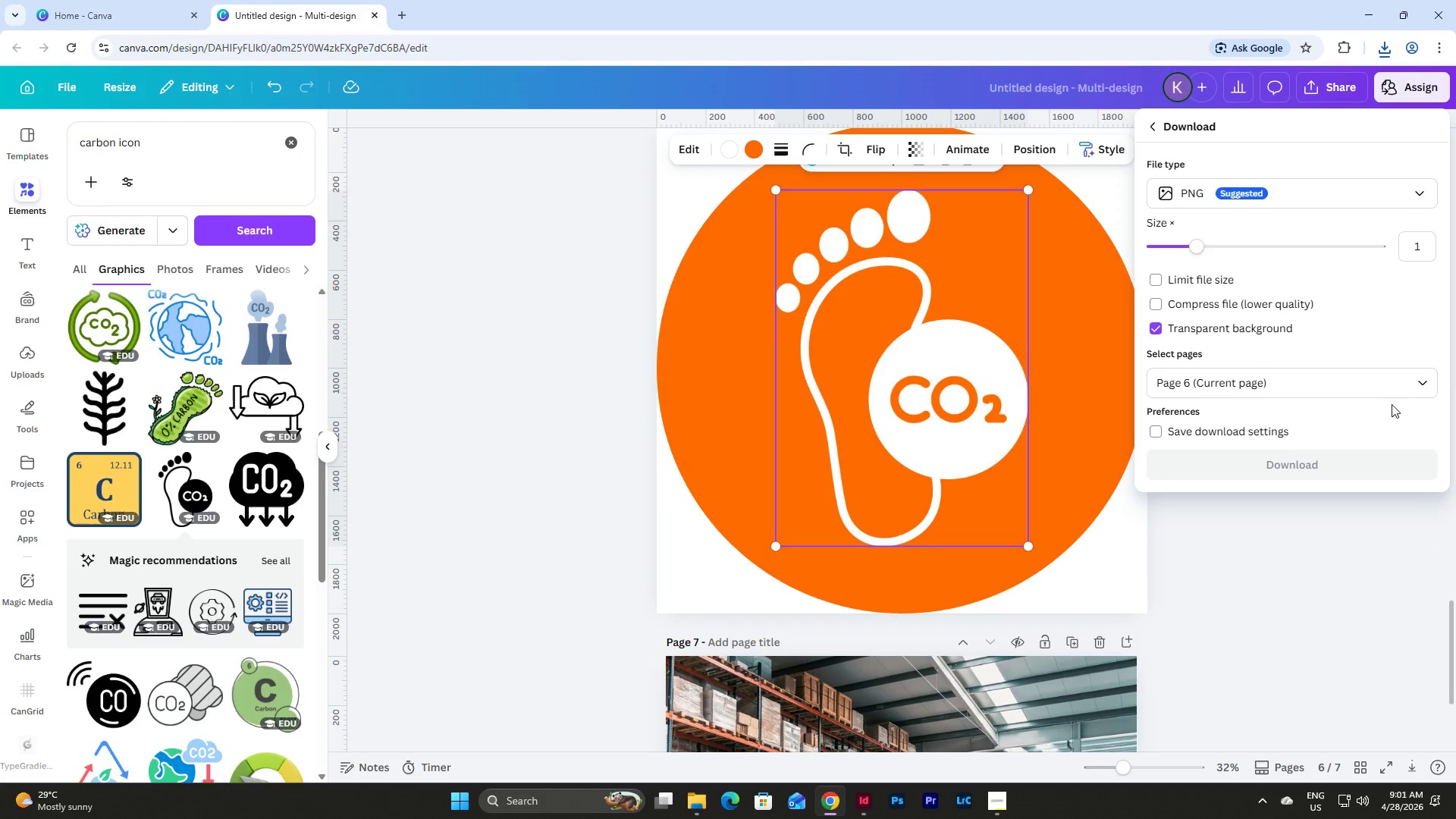 
left_click([1426, 376])
 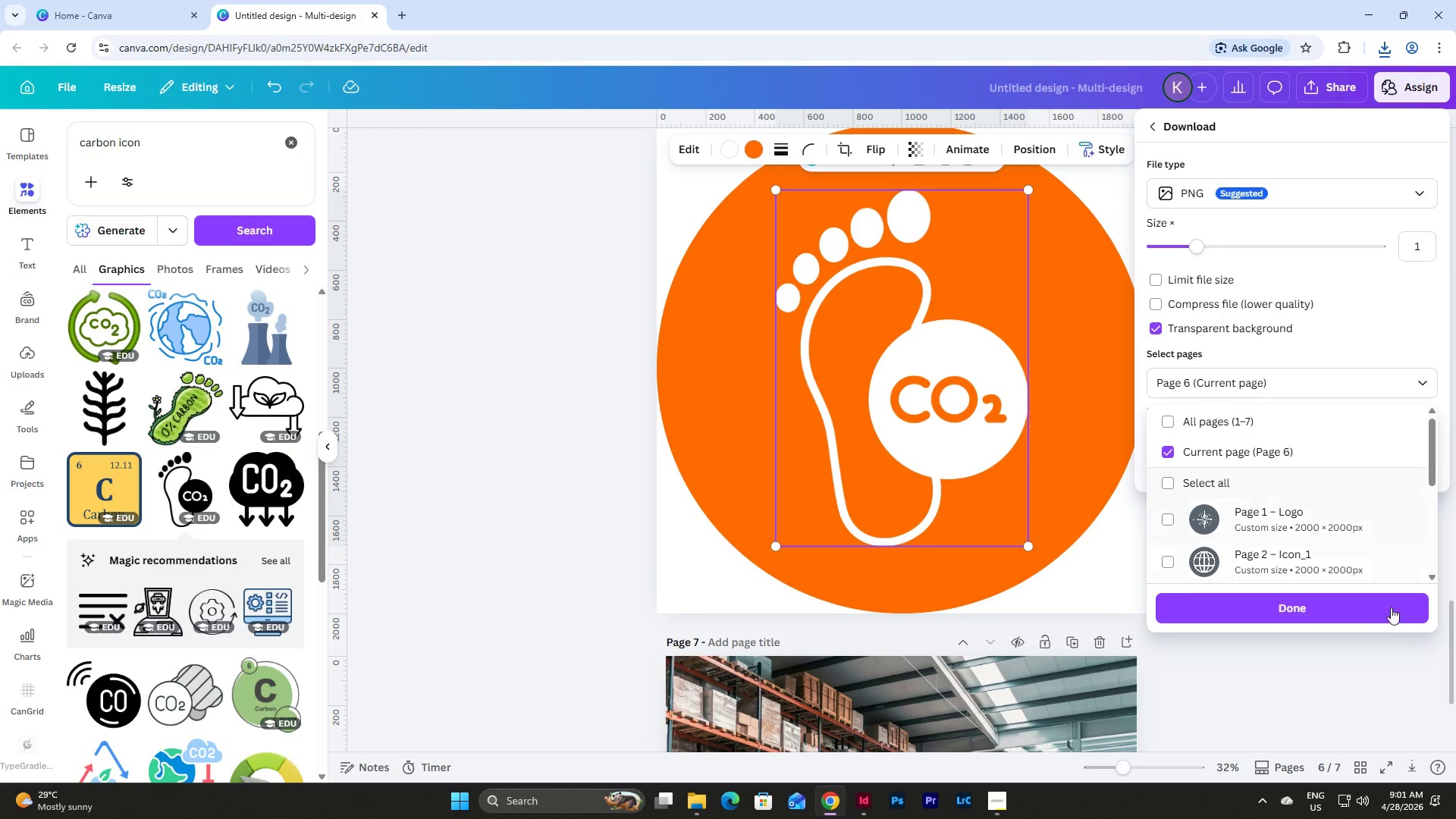 
left_click([1310, 601])
 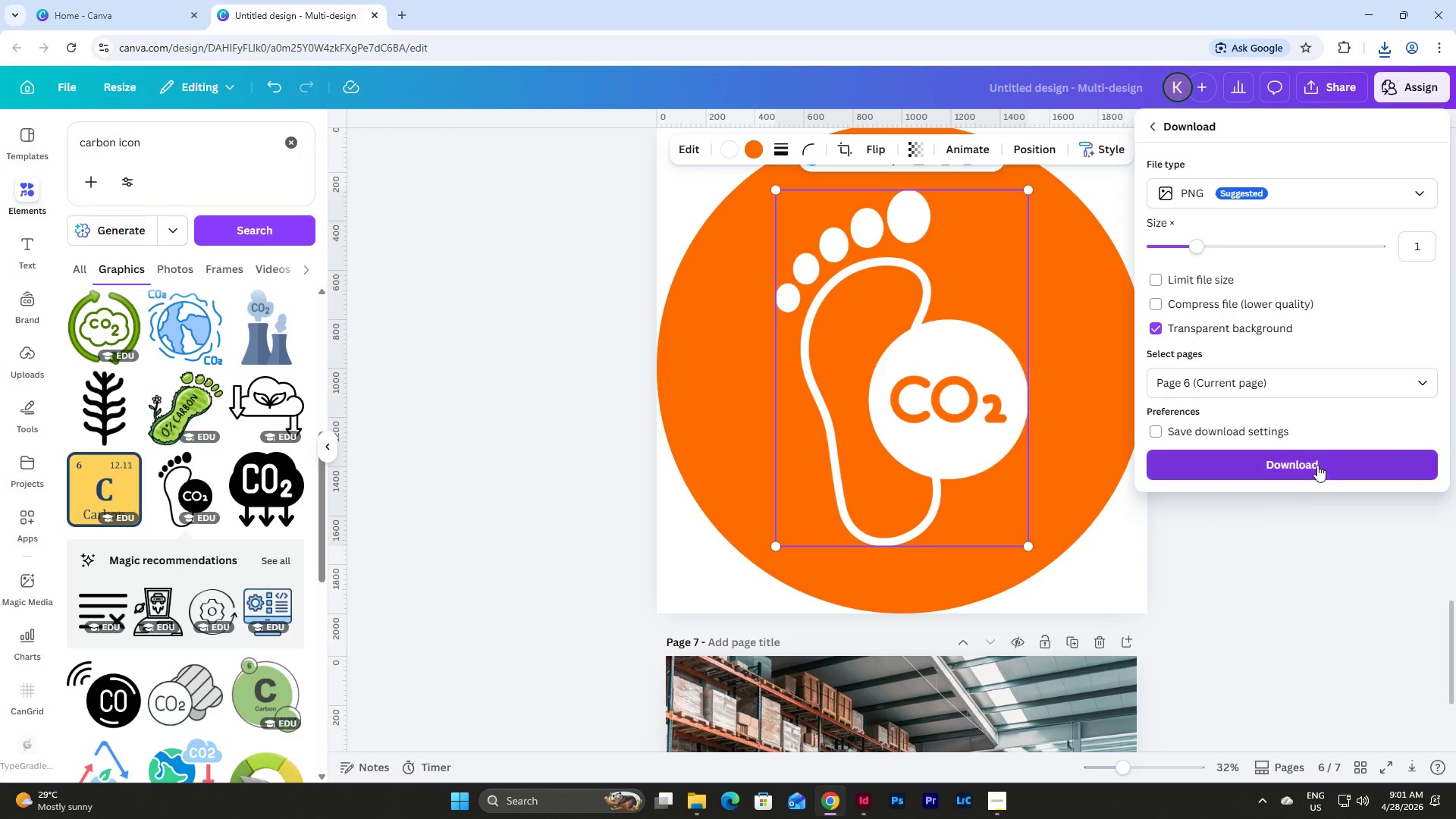 
left_click([1317, 465])
 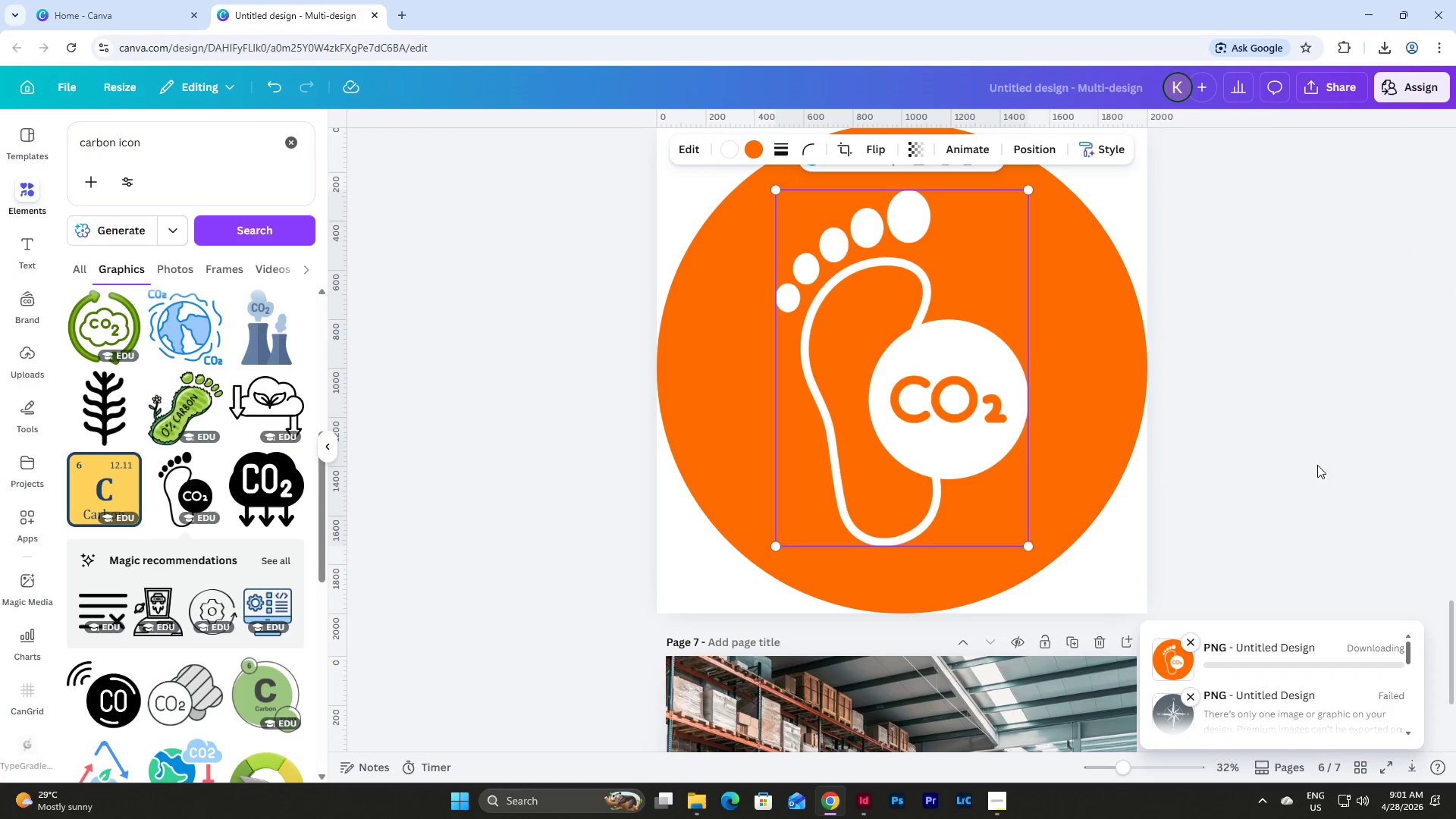 
scroll: coordinate [1317, 465], scroll_direction: up, amount: 1.0
 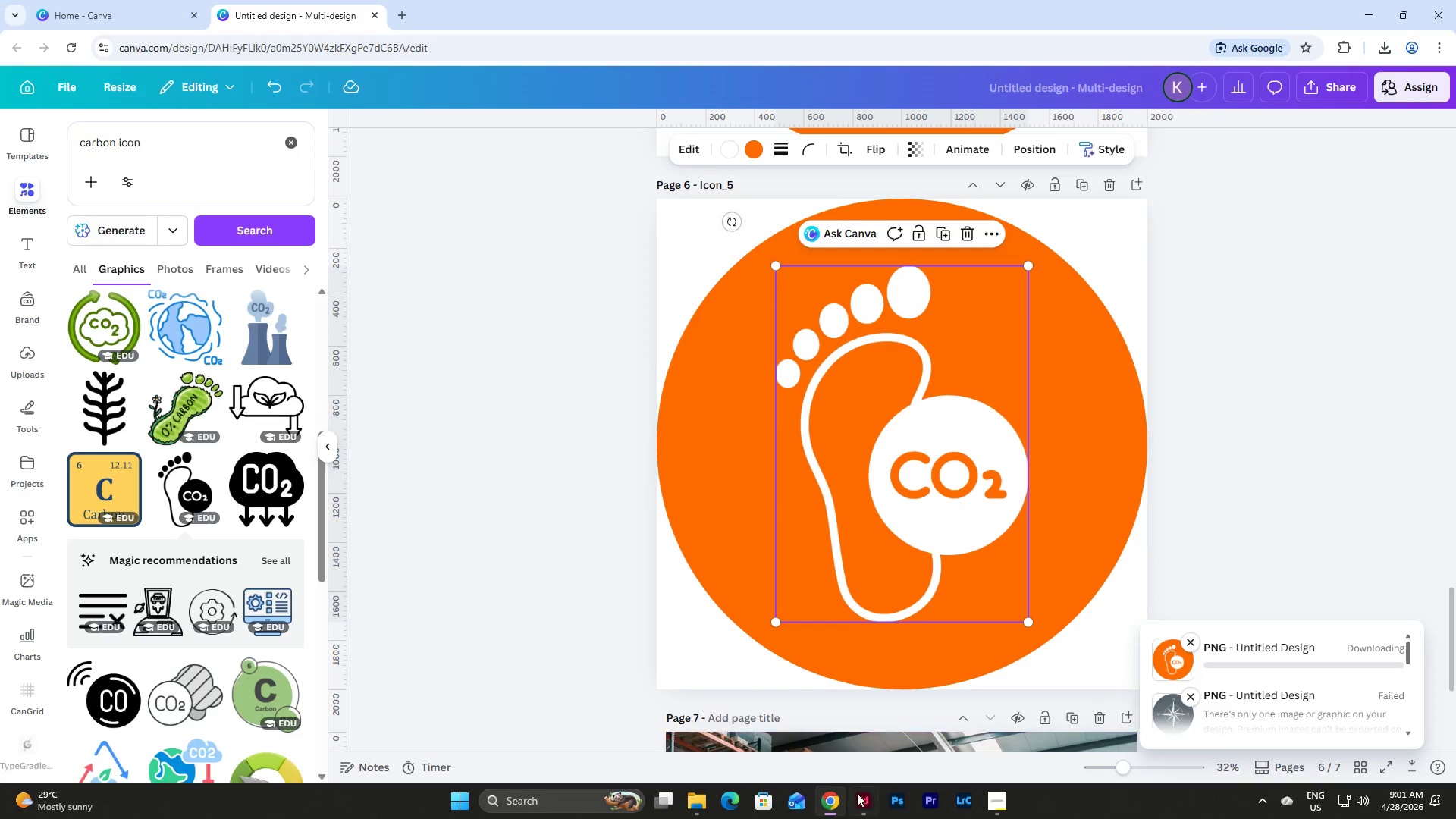 
left_click([857, 812])
 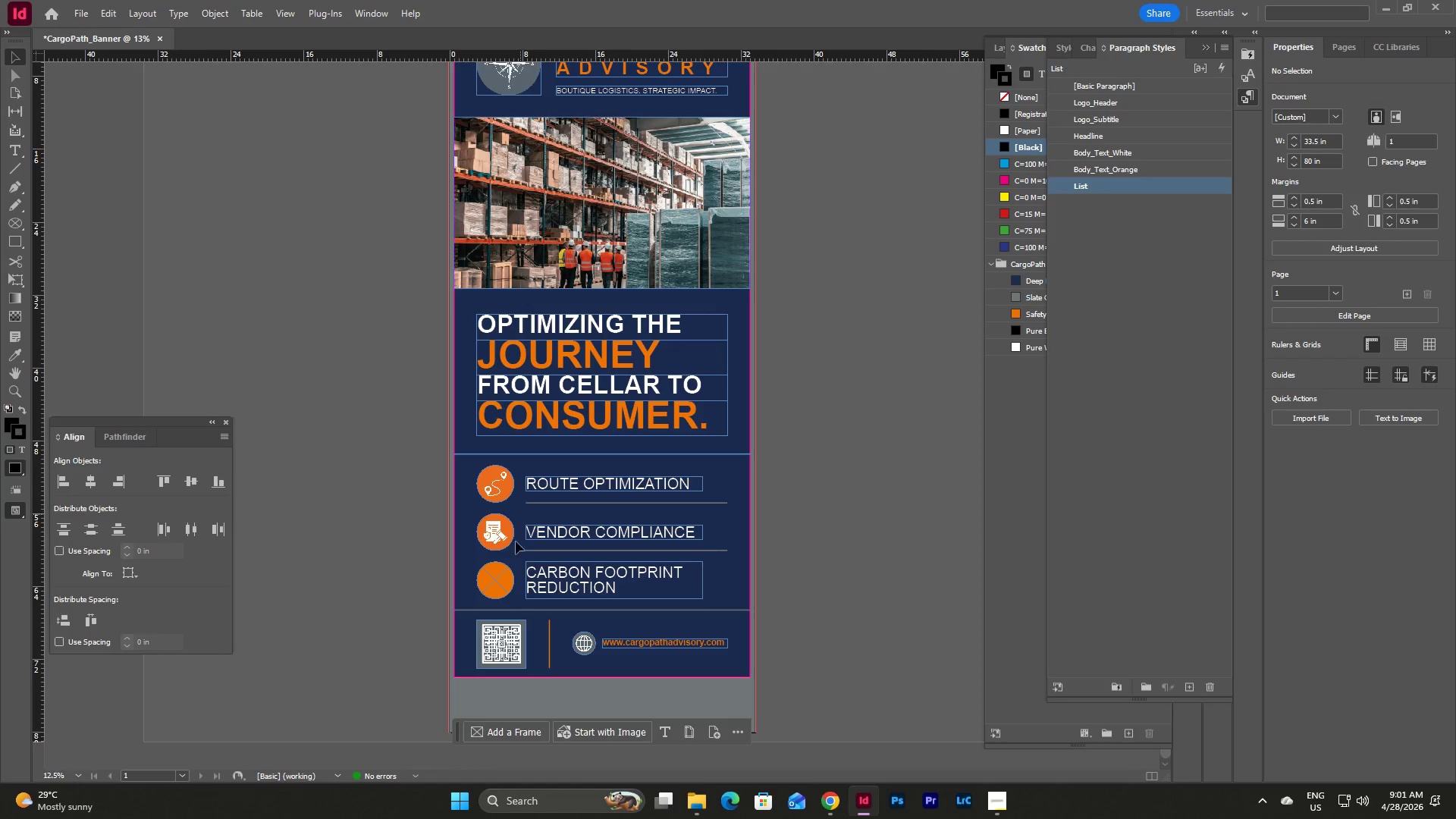 
left_click([498, 583])
 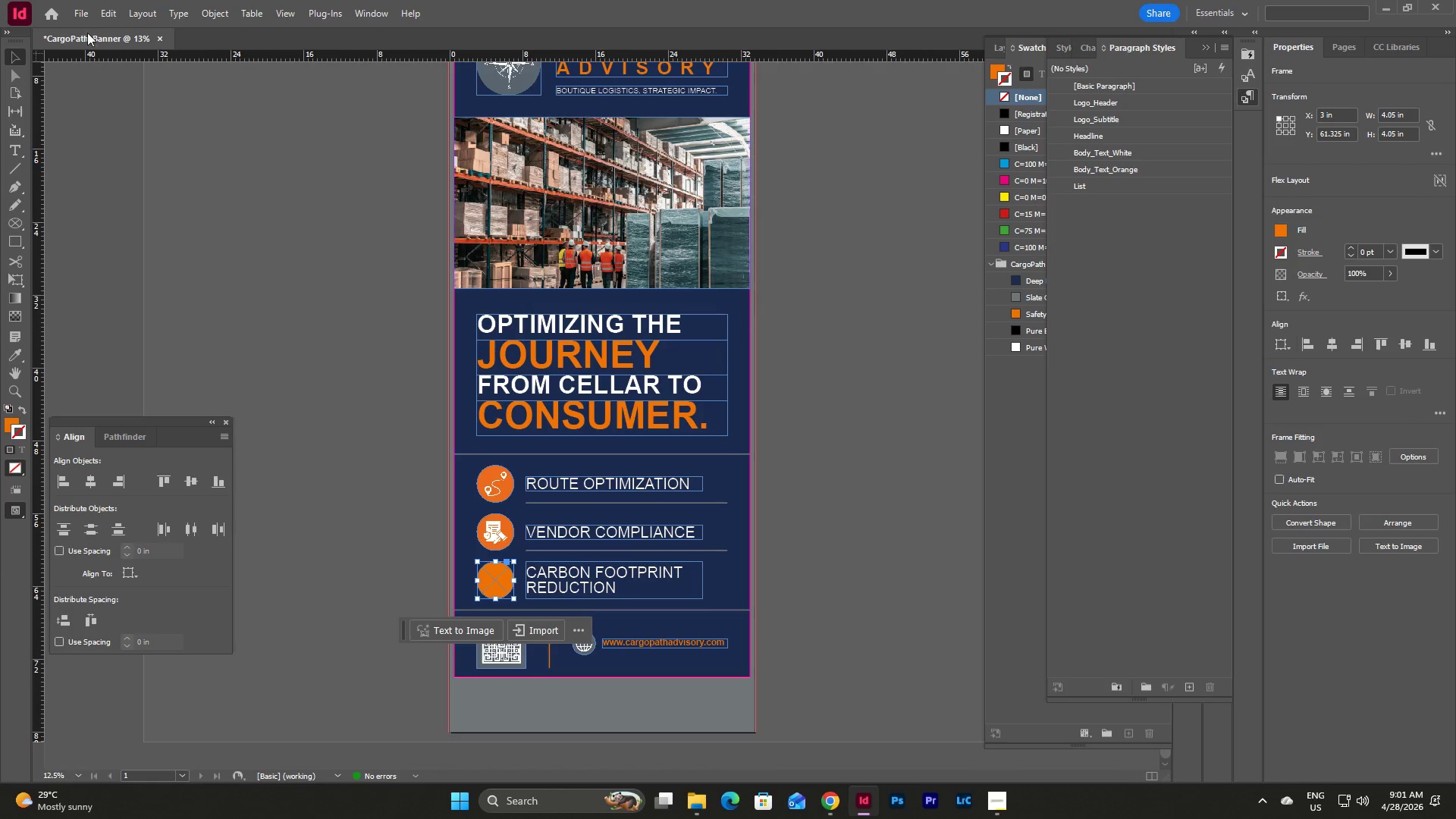 
left_click([87, 22])
 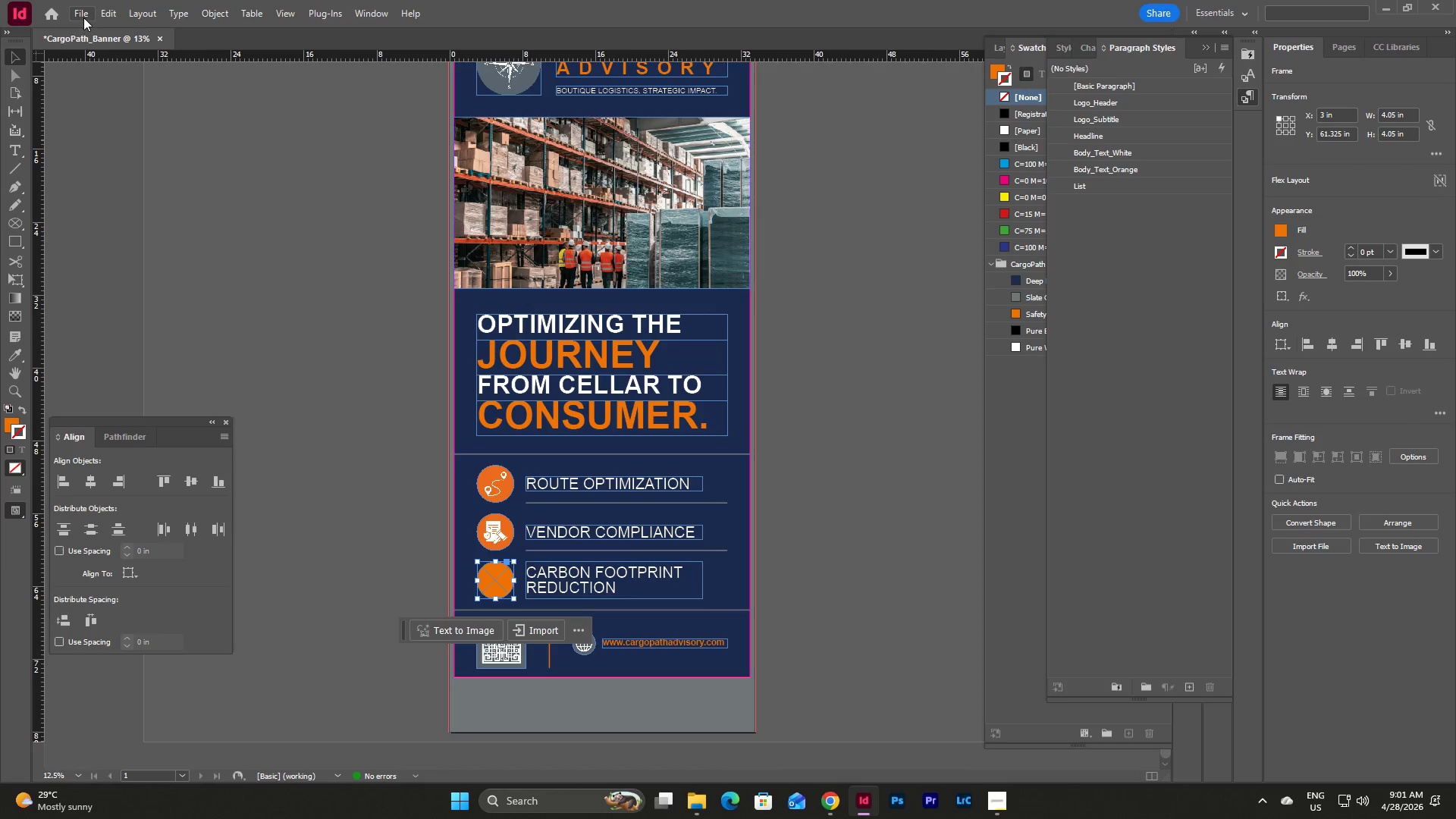 
left_click([83, 17])
 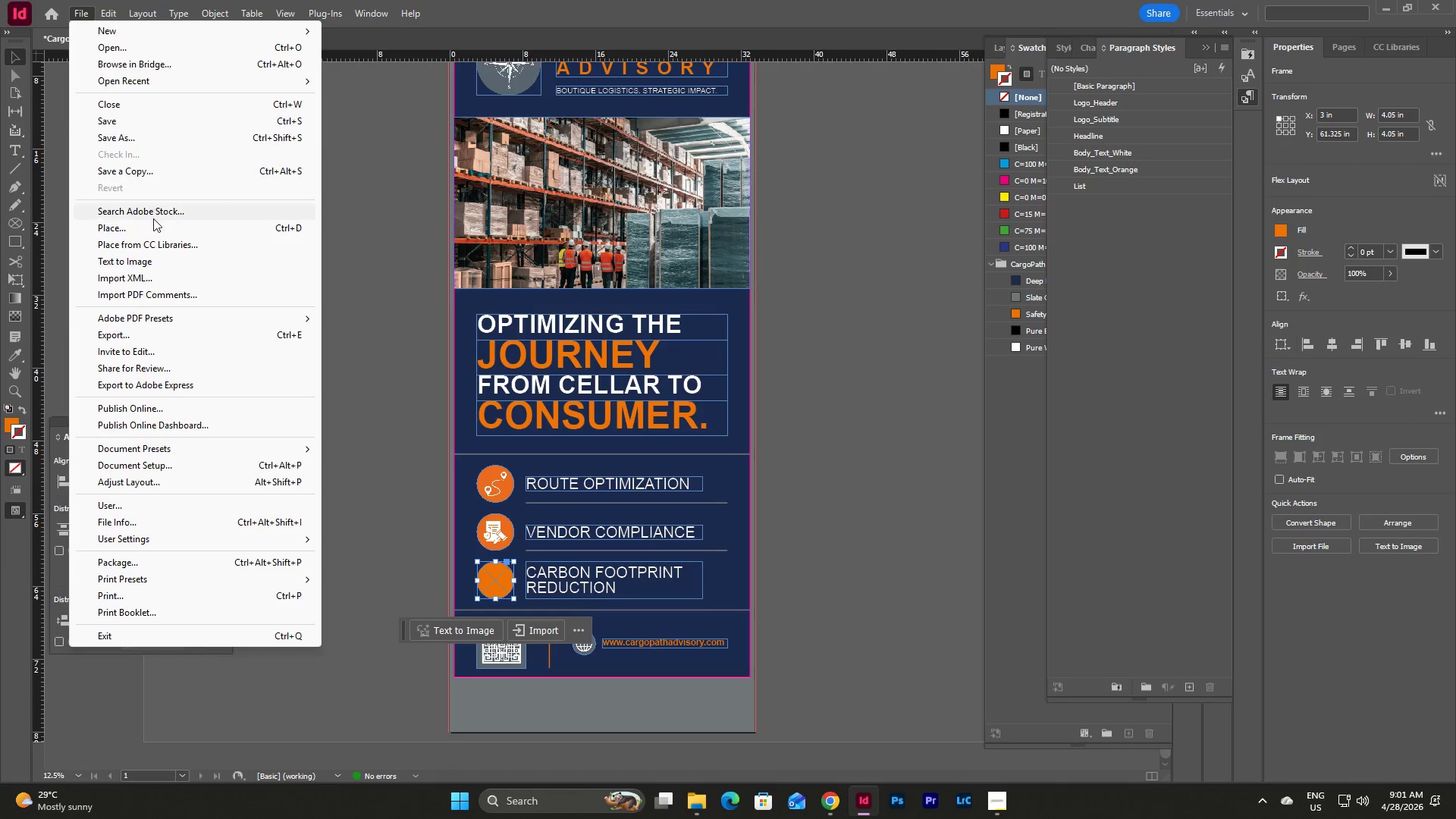 
left_click([155, 222])
 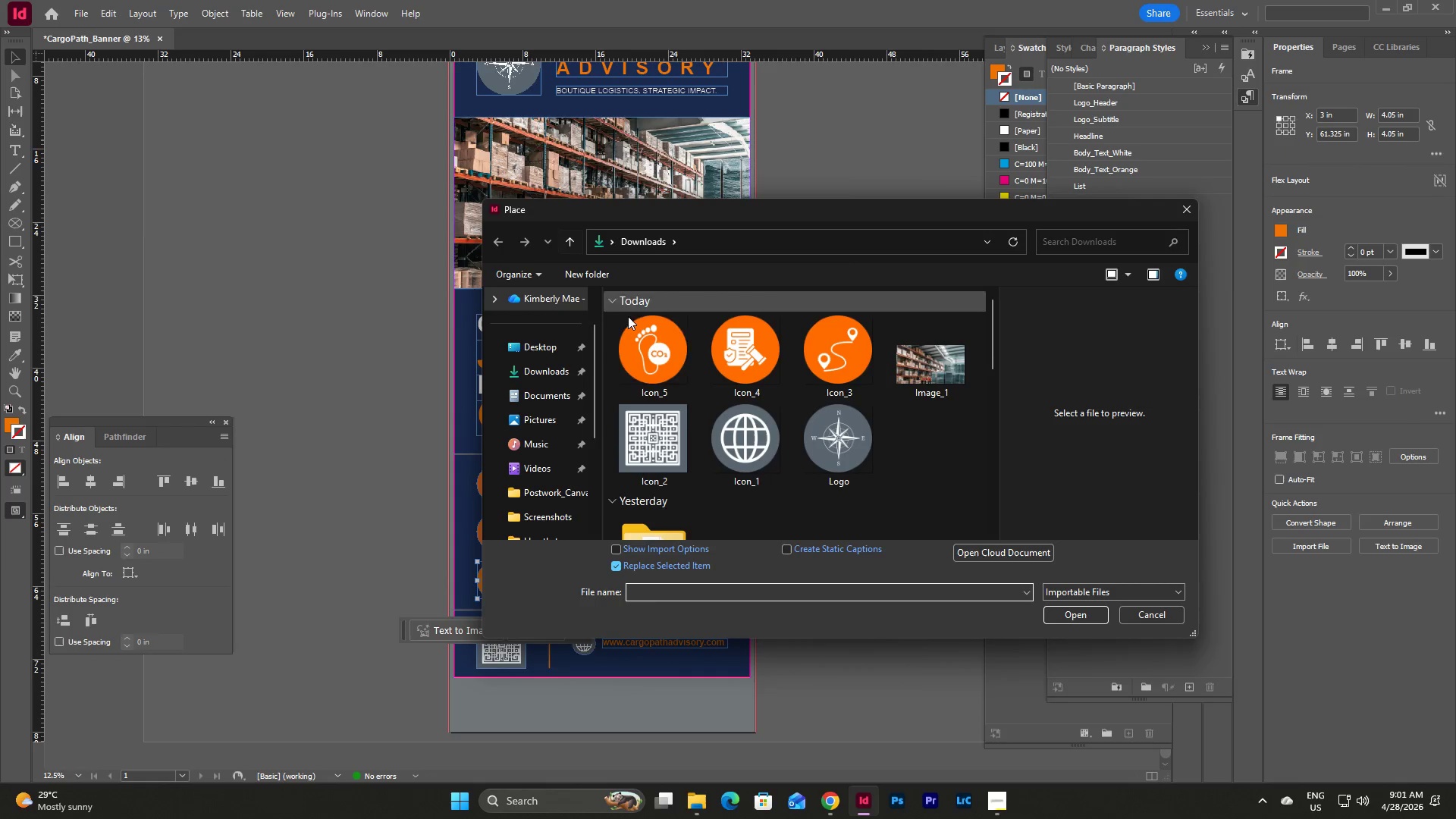 
left_click([661, 344])
 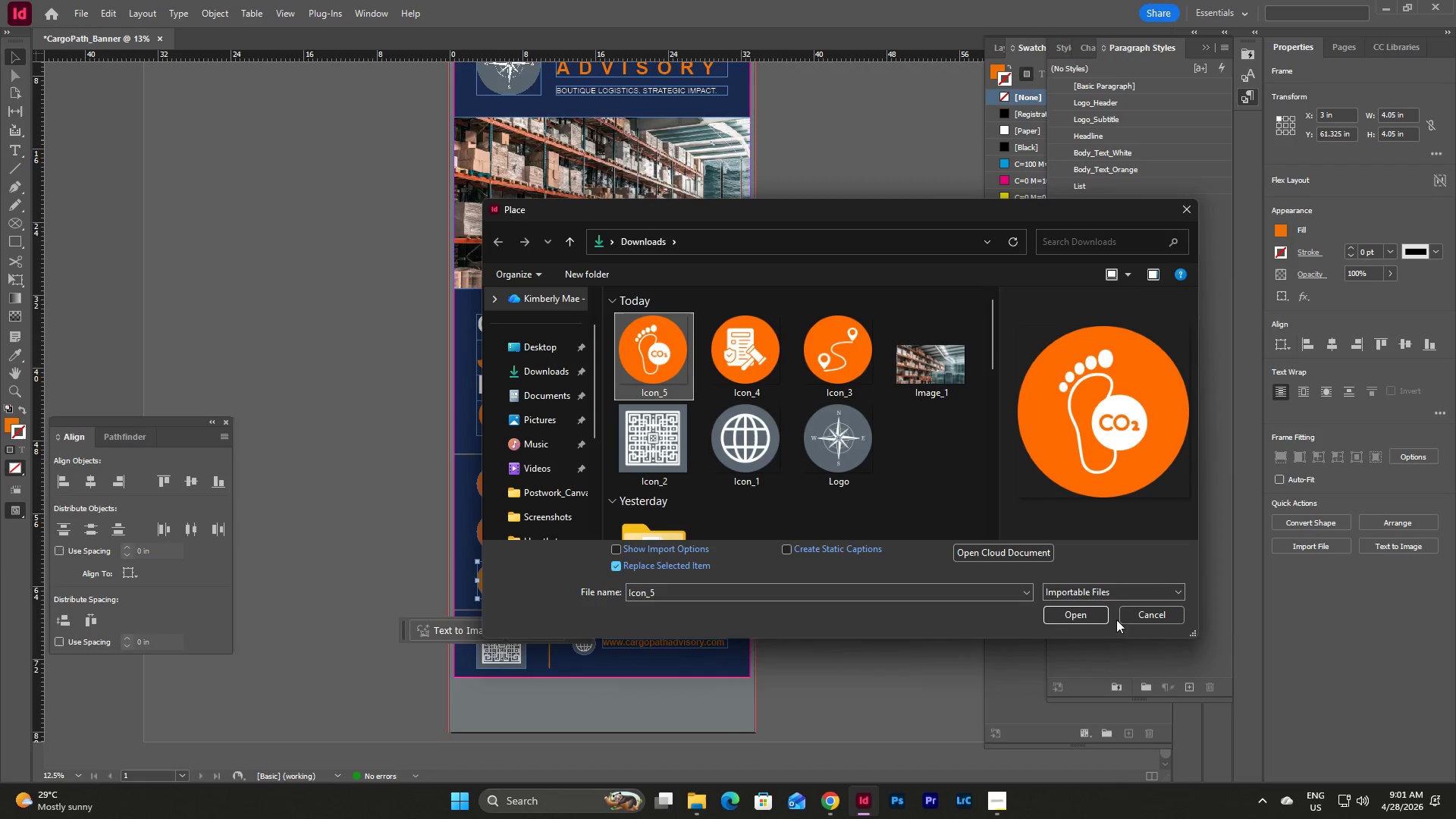 
left_click([1087, 620])
 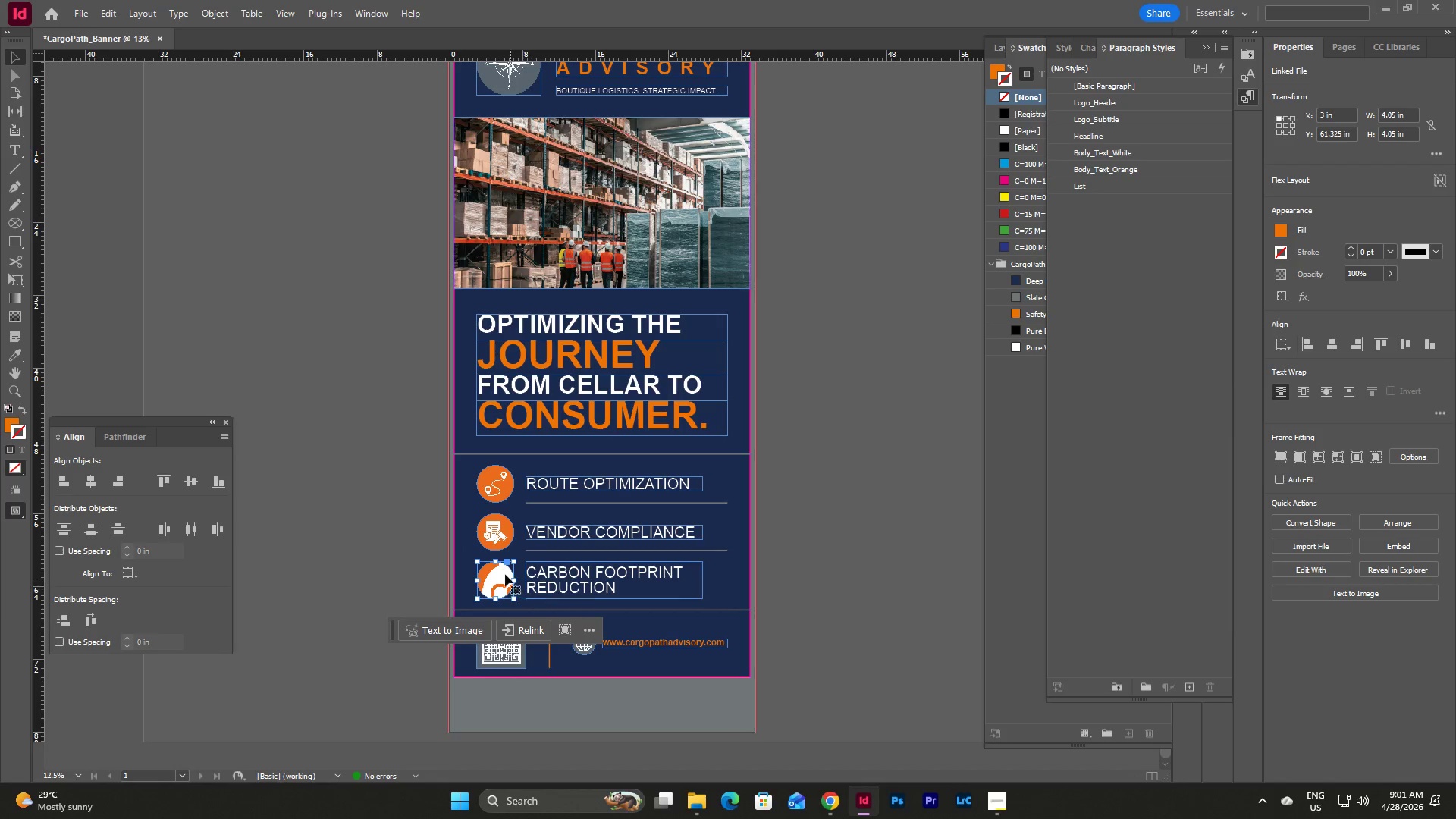 
double_click([492, 570])
 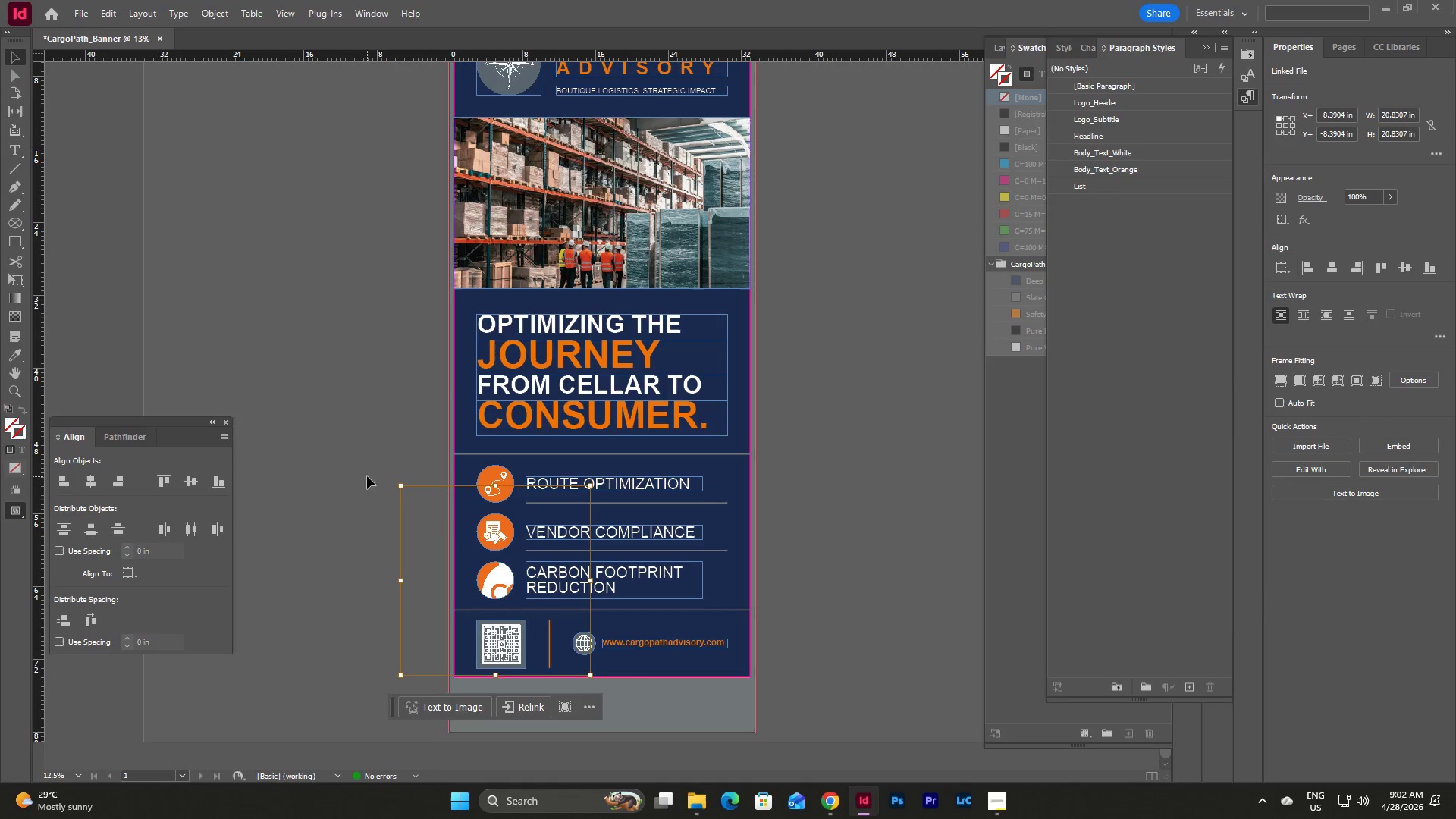 
hold_key(key=ShiftLeft, duration=2.7)
left_click_drag(start_coordinate=[398, 485], to_coordinate=[479, 568])
 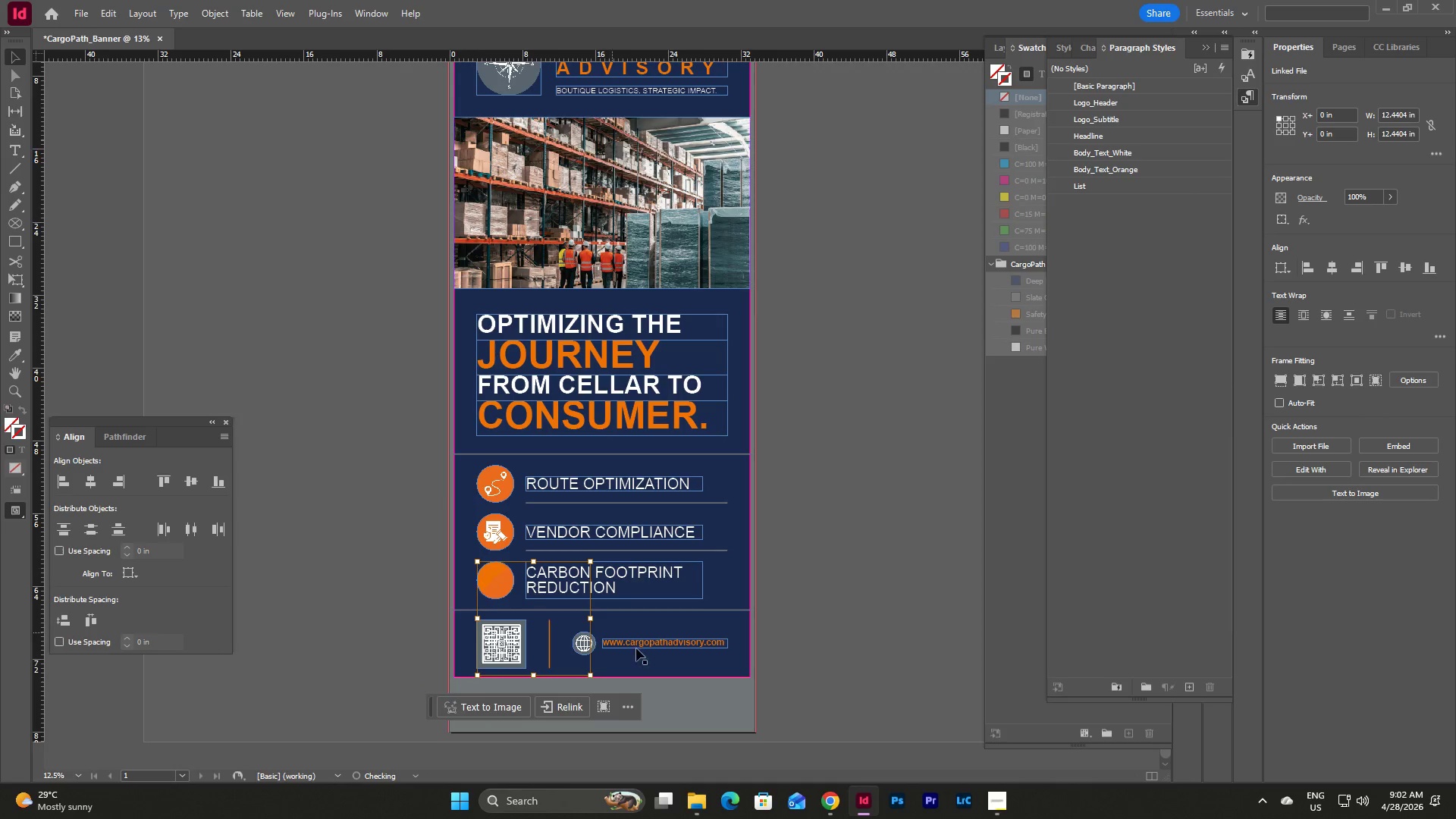 
hold_key(key=ShiftLeft, duration=3.53)
left_click_drag(start_coordinate=[590, 676], to_coordinate=[507, 596])
 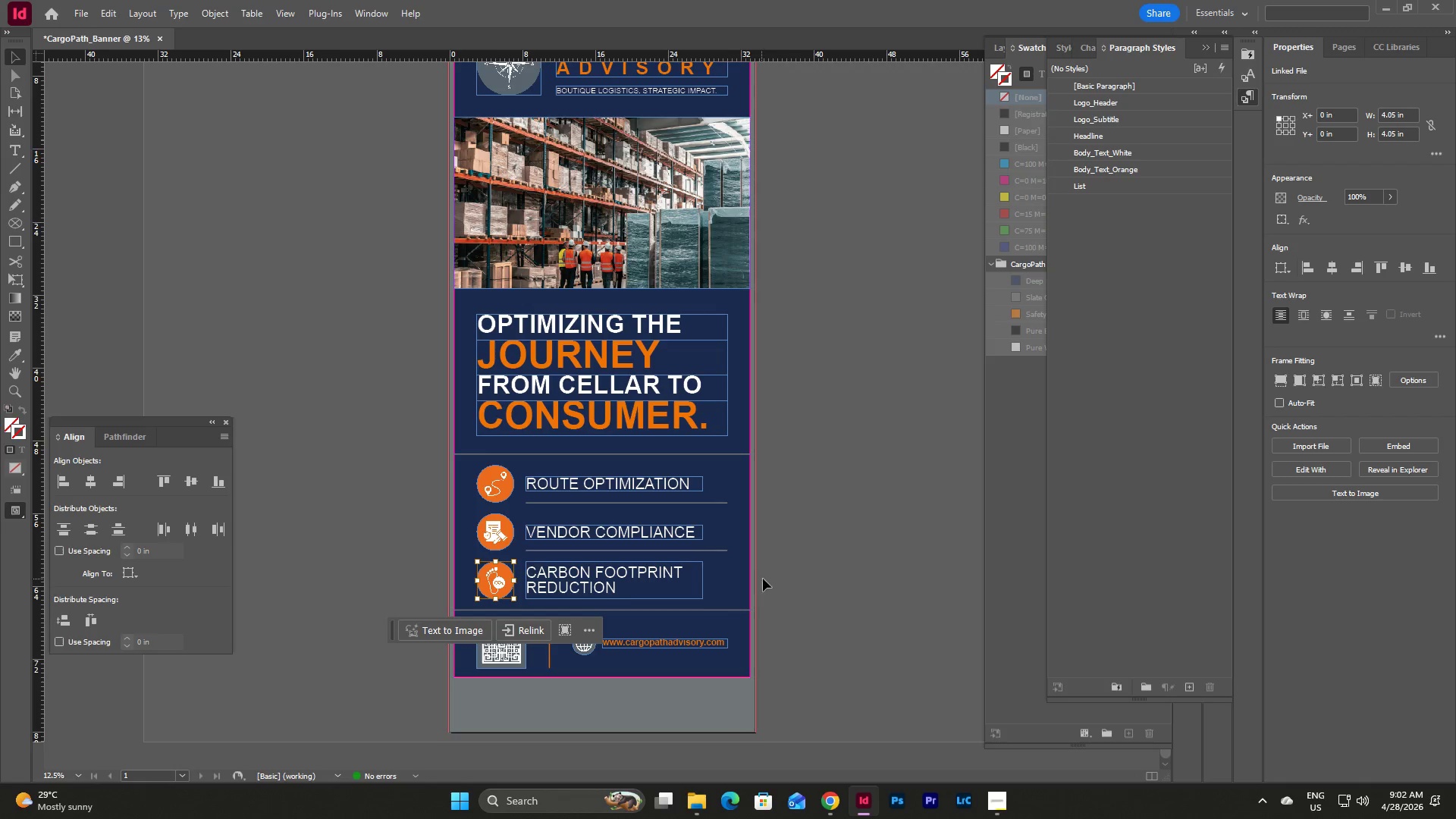 
left_click([767, 577])
 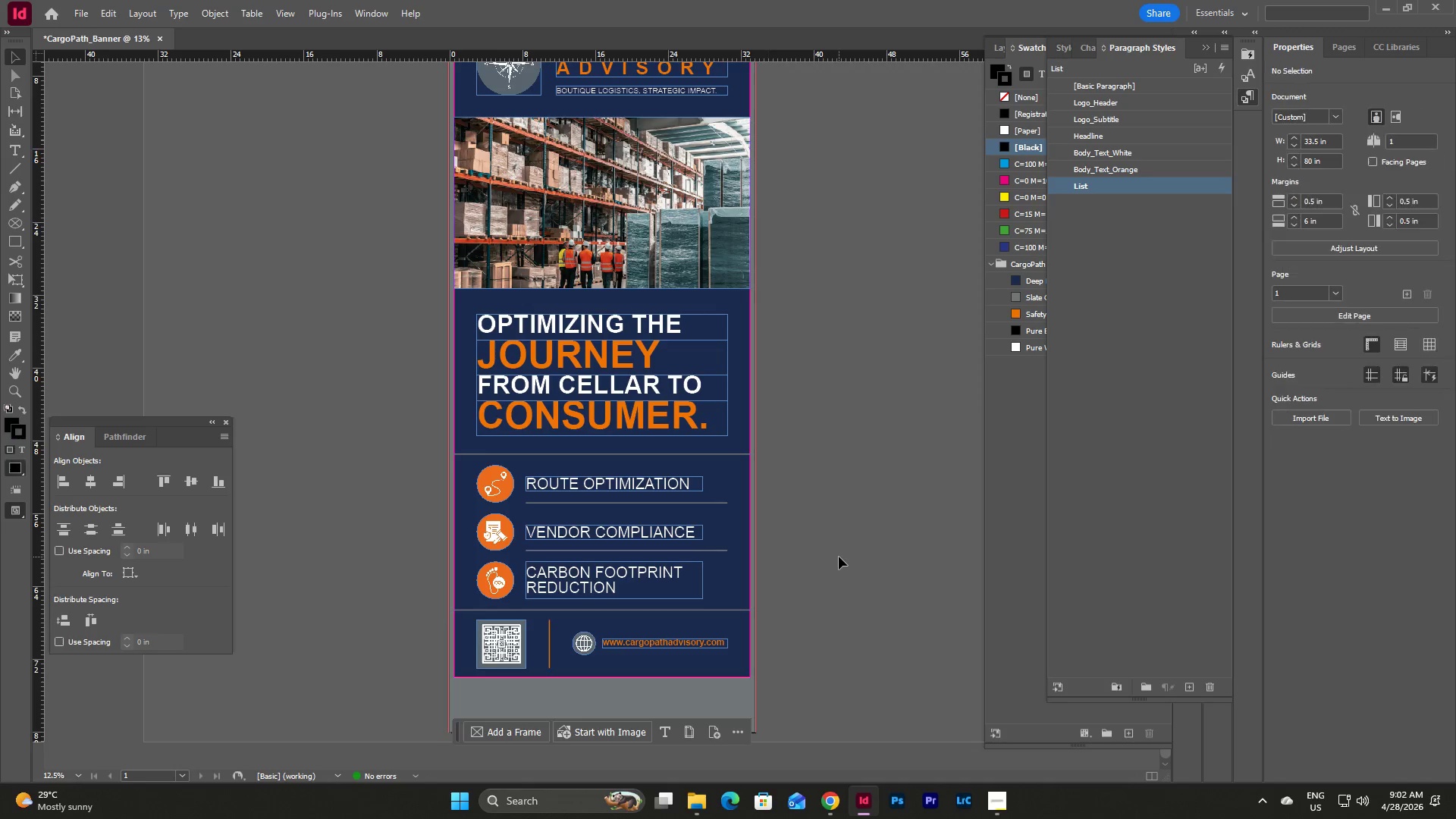 
scroll: coordinate [839, 557], scroll_direction: up, amount: 4.0
 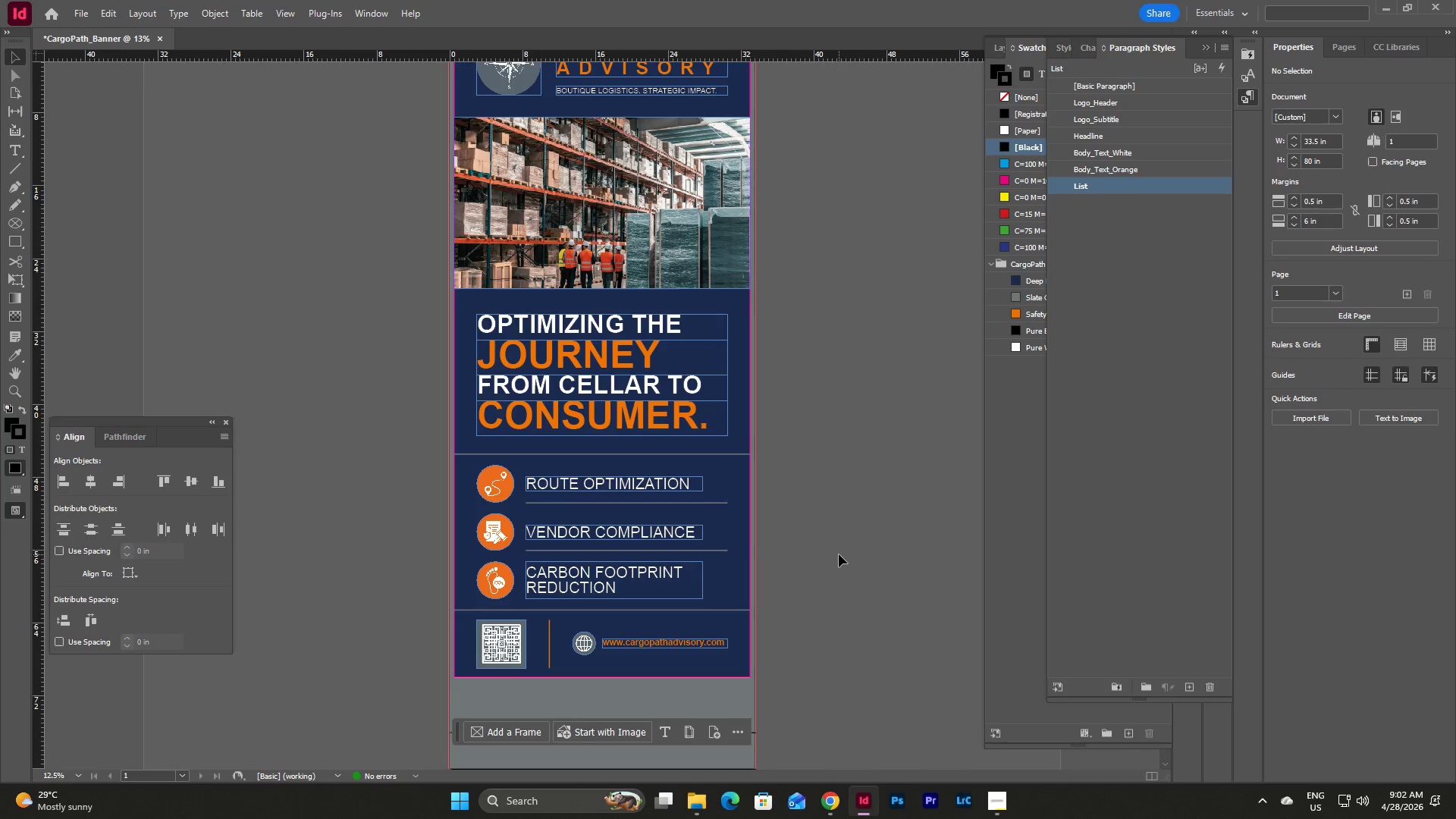 
scroll: coordinate [839, 554], scroll_direction: down, amount: 4.0
 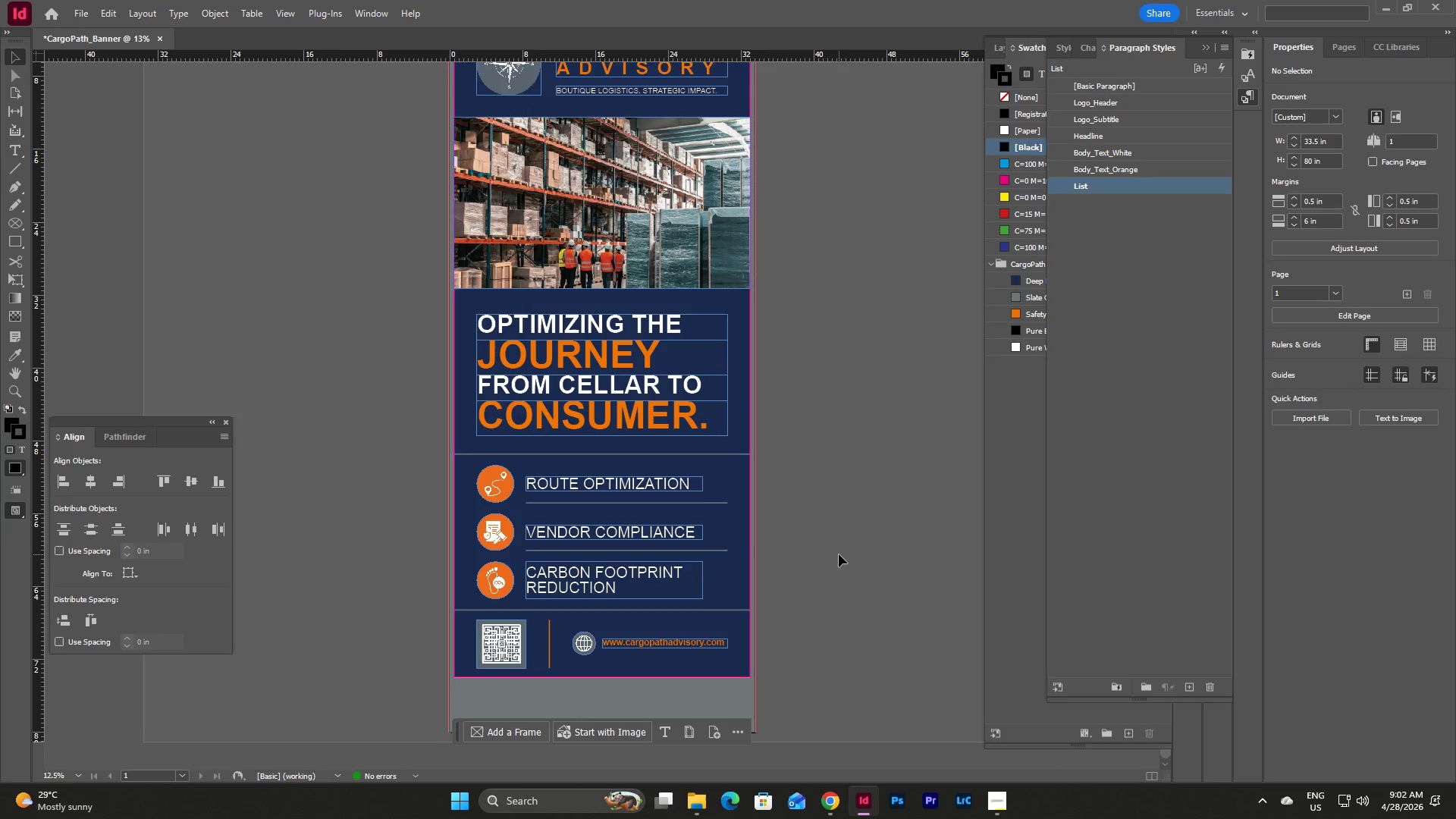 
key(W)
 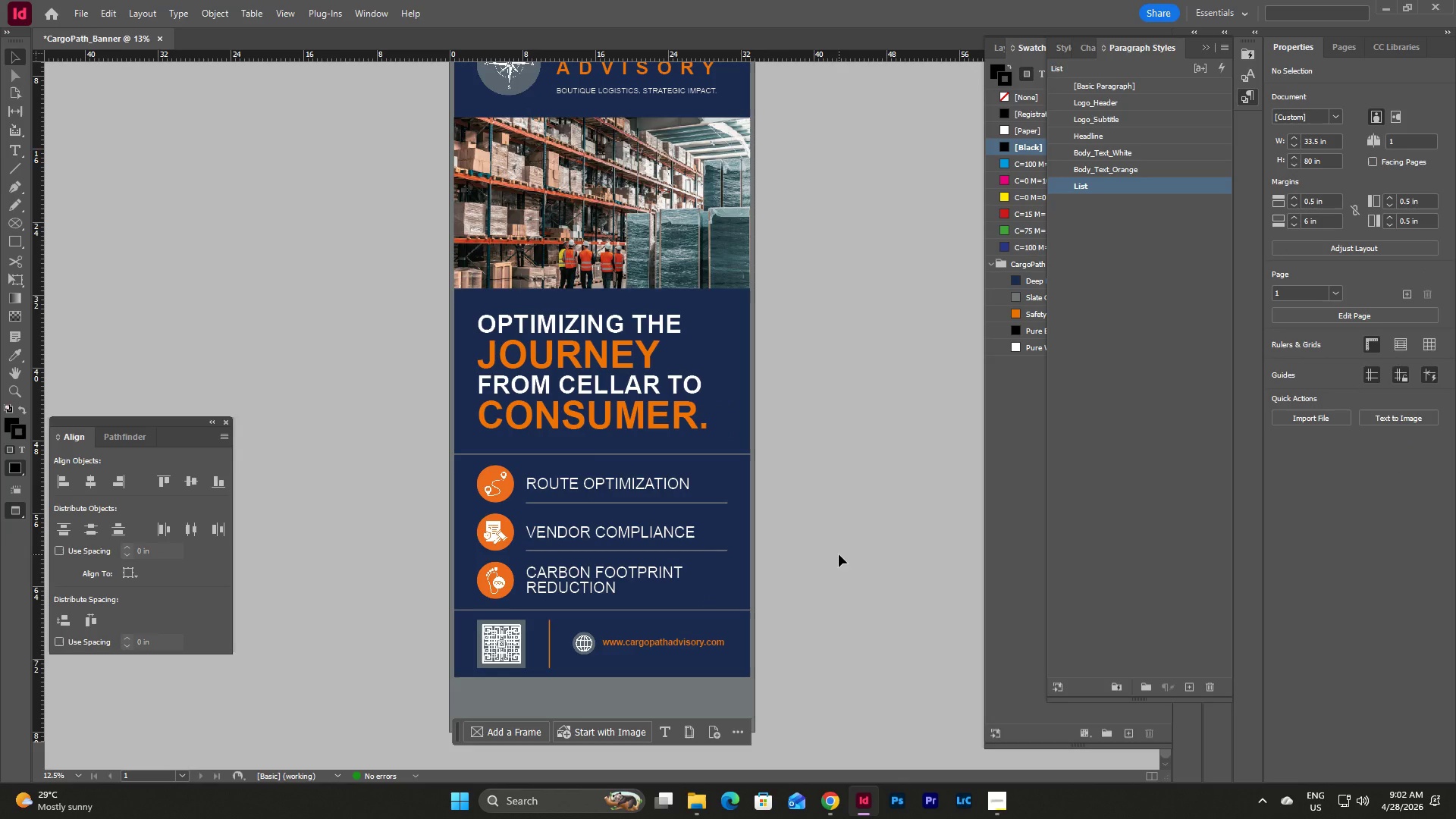 
scroll: coordinate [839, 554], scroll_direction: up, amount: 2.0
 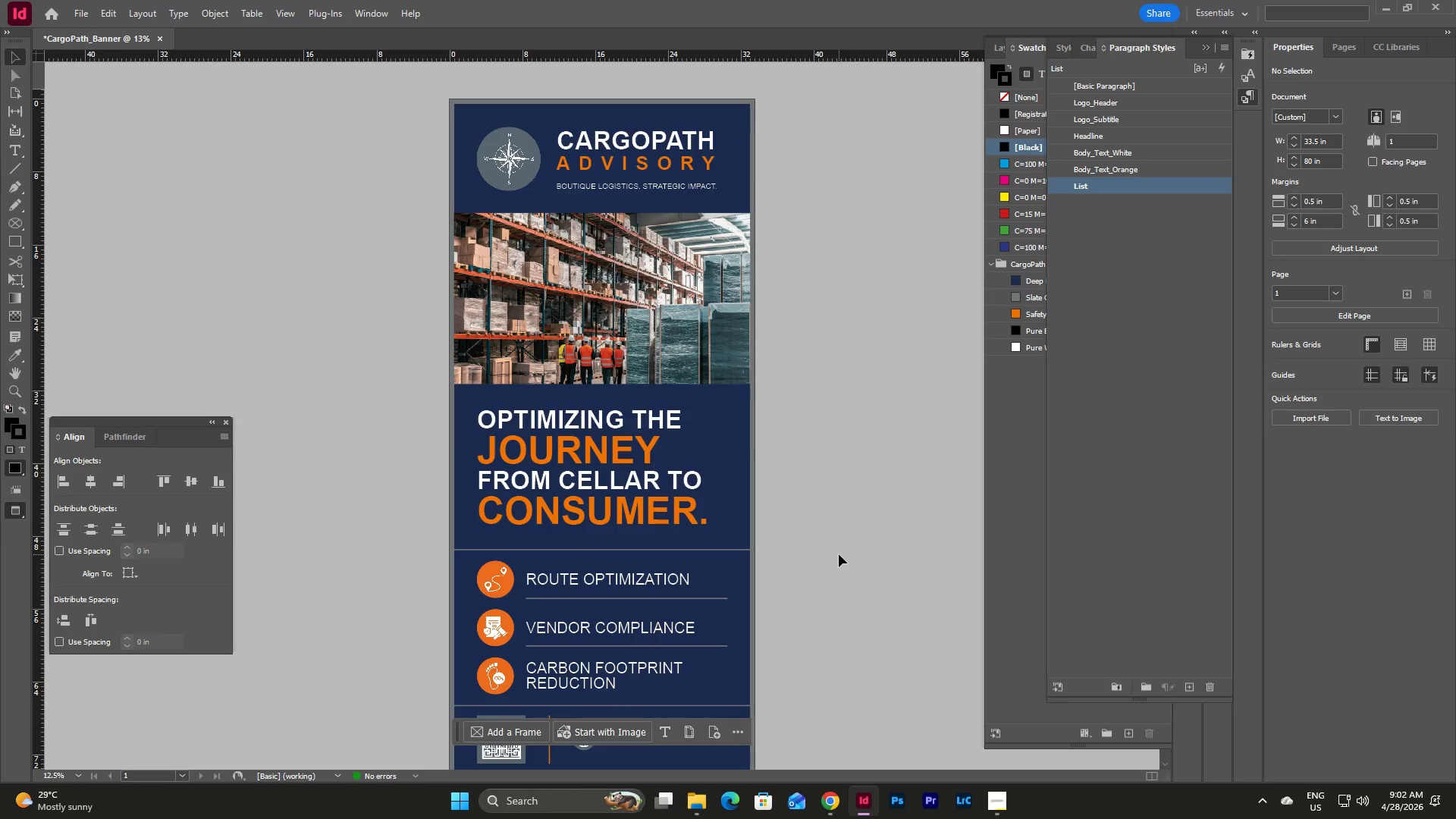 
wait(9.13)
 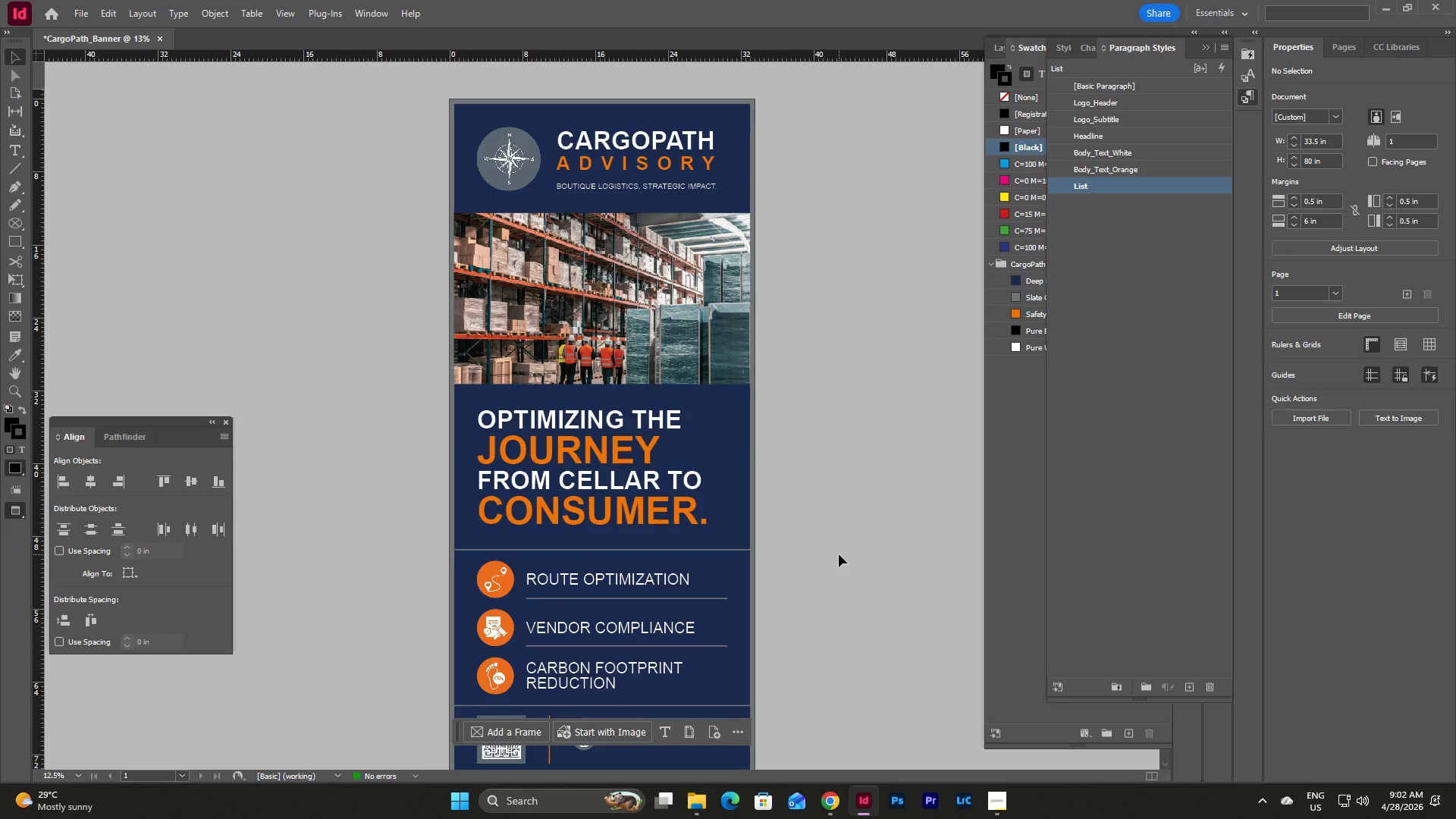 
scroll: coordinate [902, 237], scroll_direction: down, amount: 5.0
 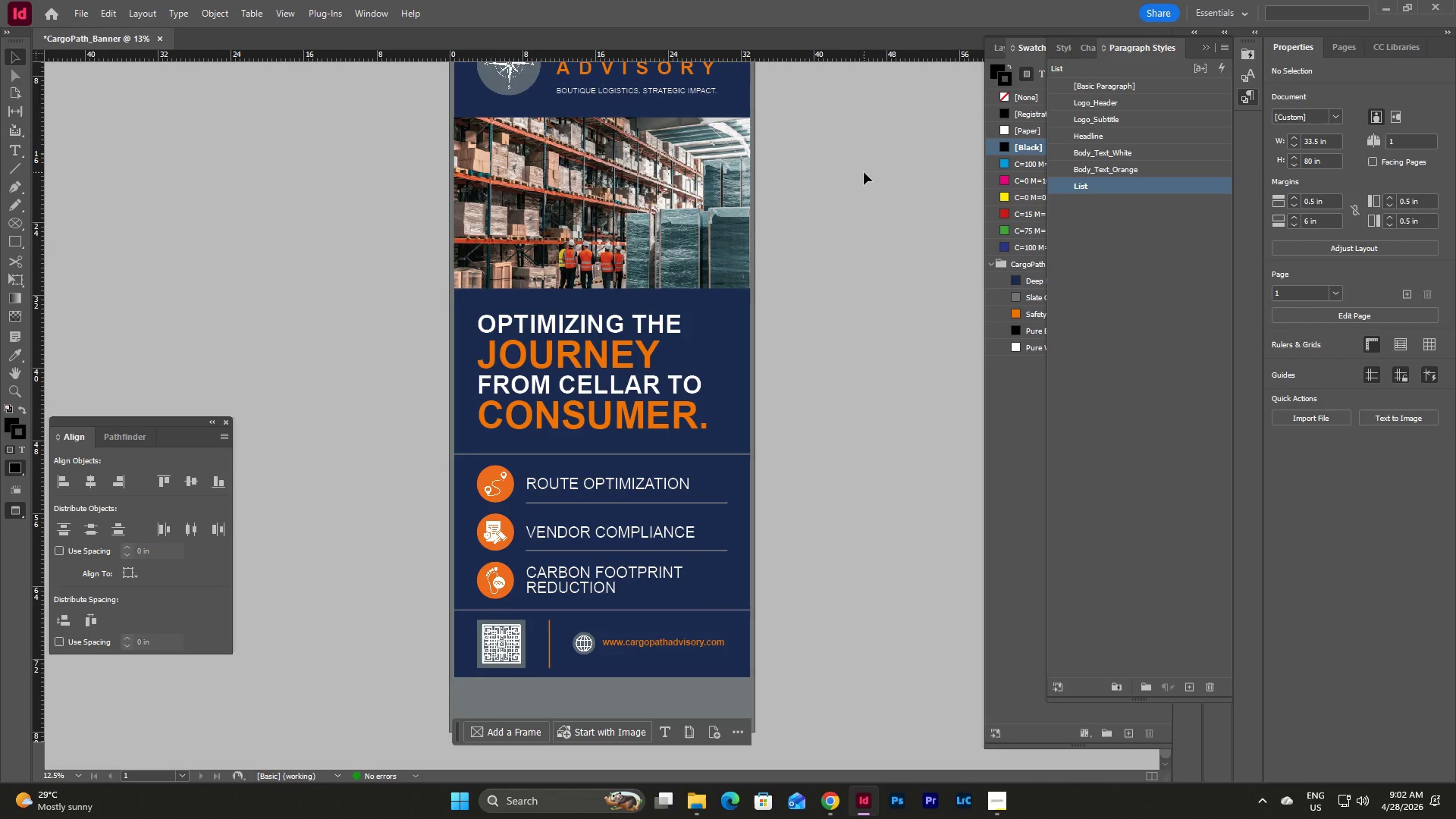 
wait(7.95)
 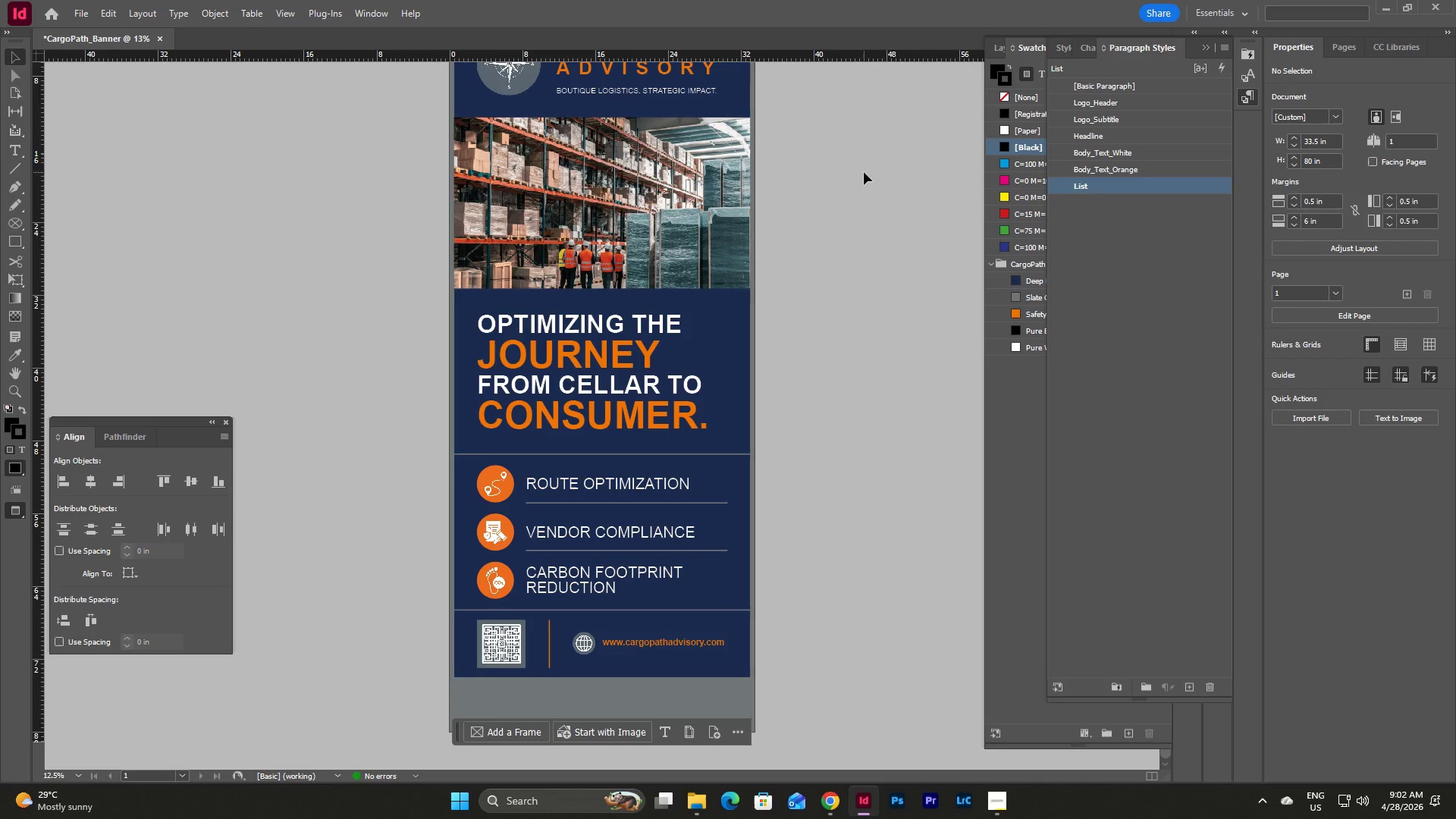 
scroll: coordinate [864, 172], scroll_direction: up, amount: 10.0
 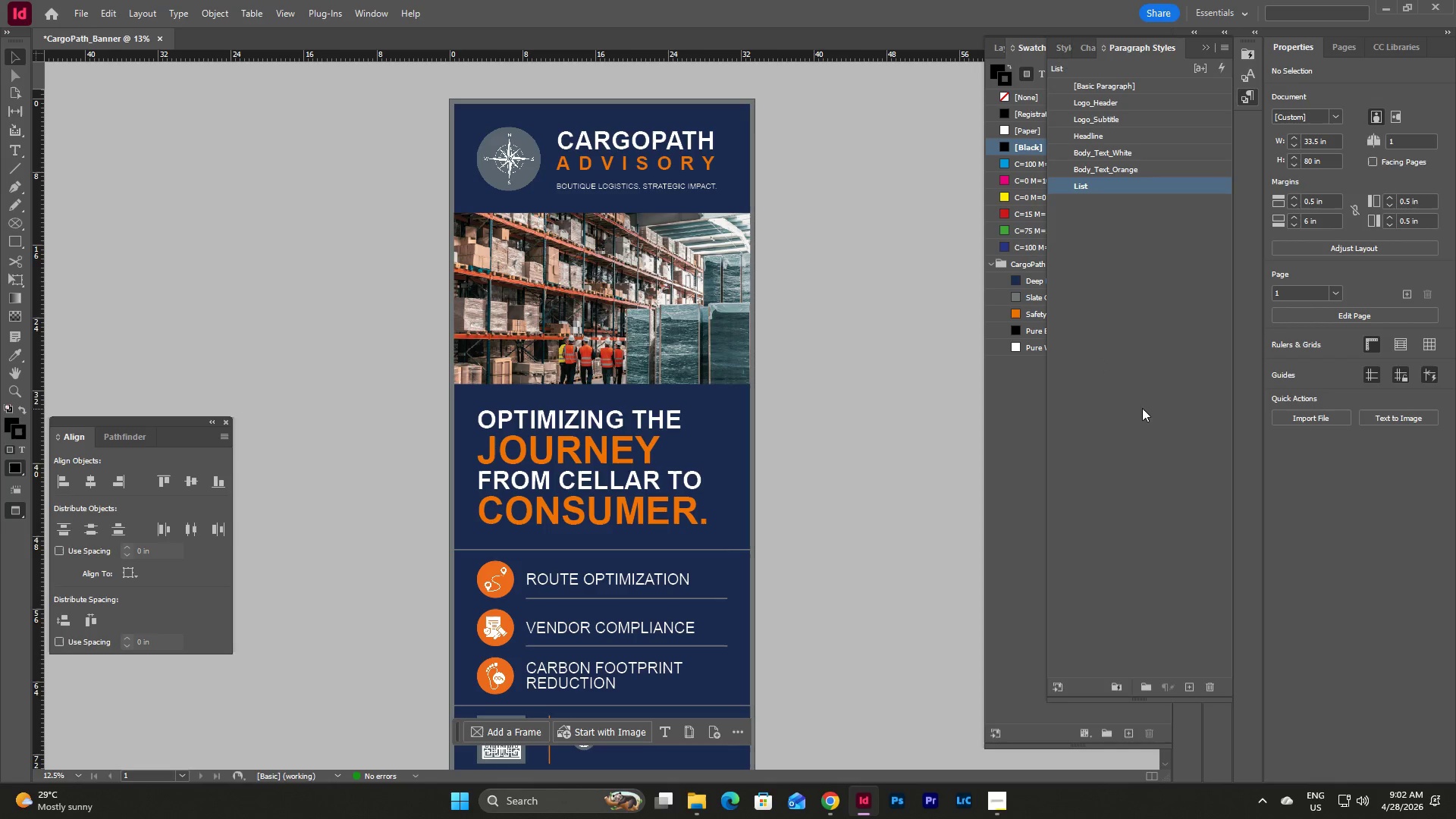 
left_click([1031, 430])
 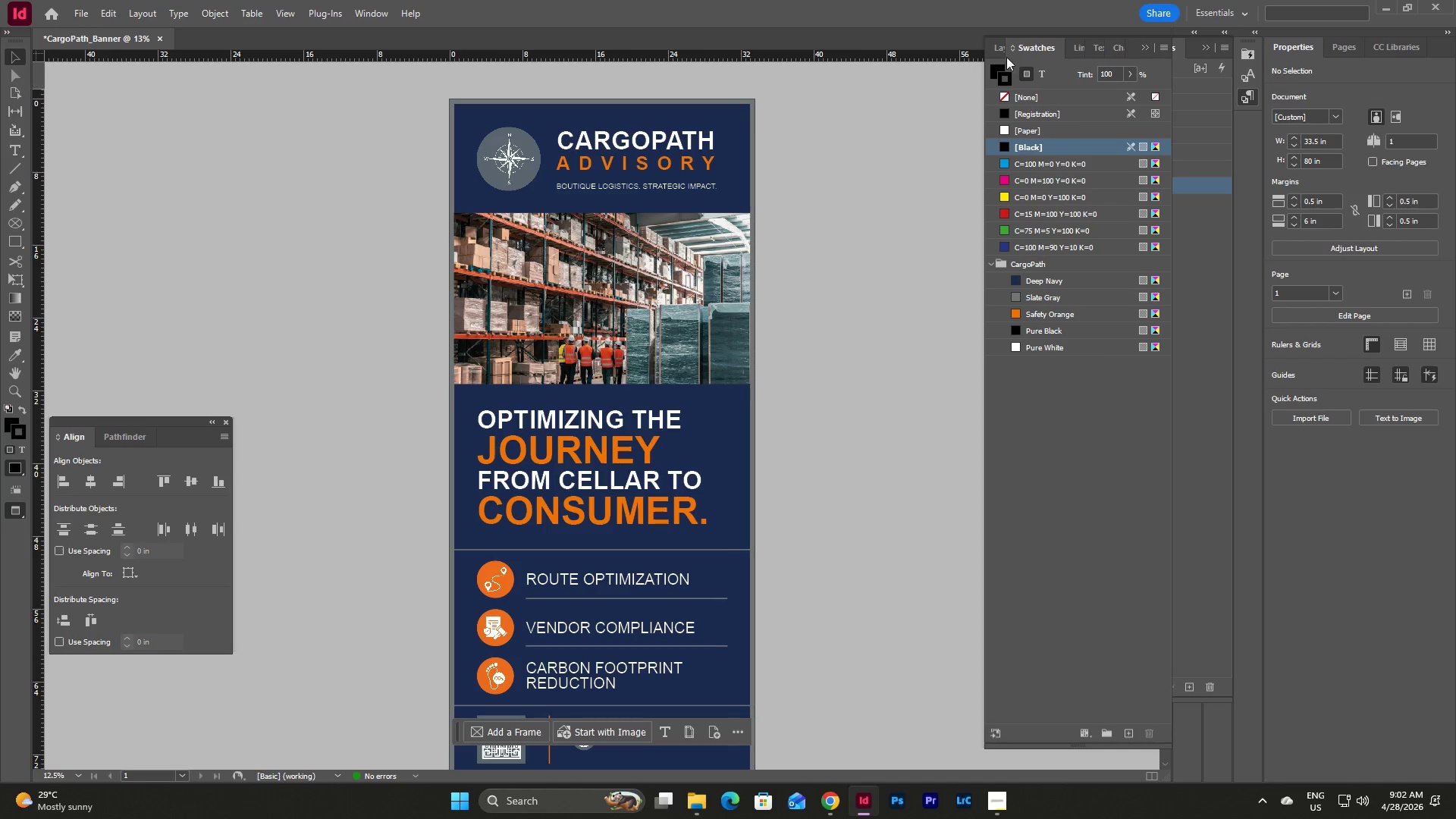 
left_click([1000, 46])
 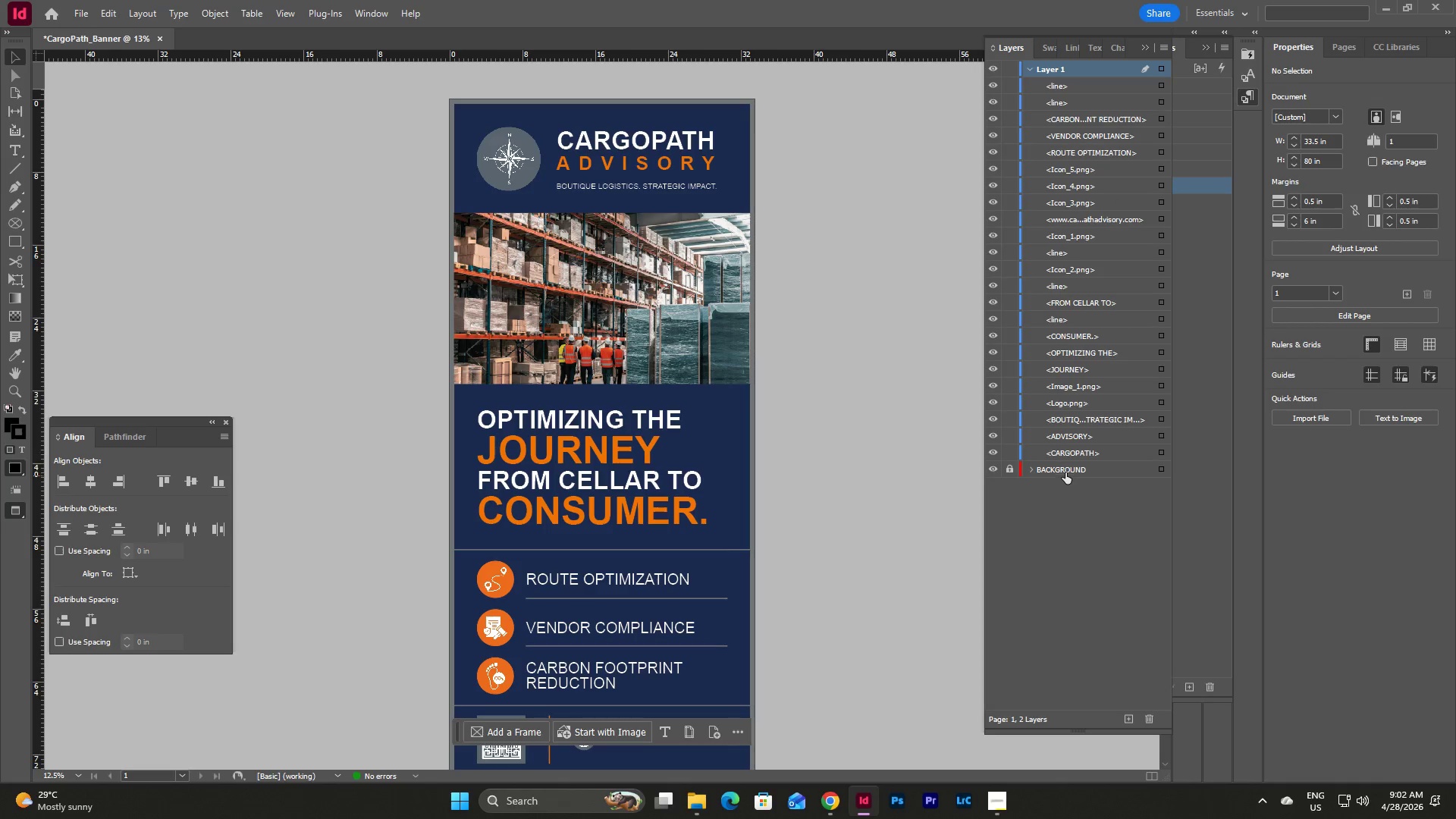 
wait(5.45)
 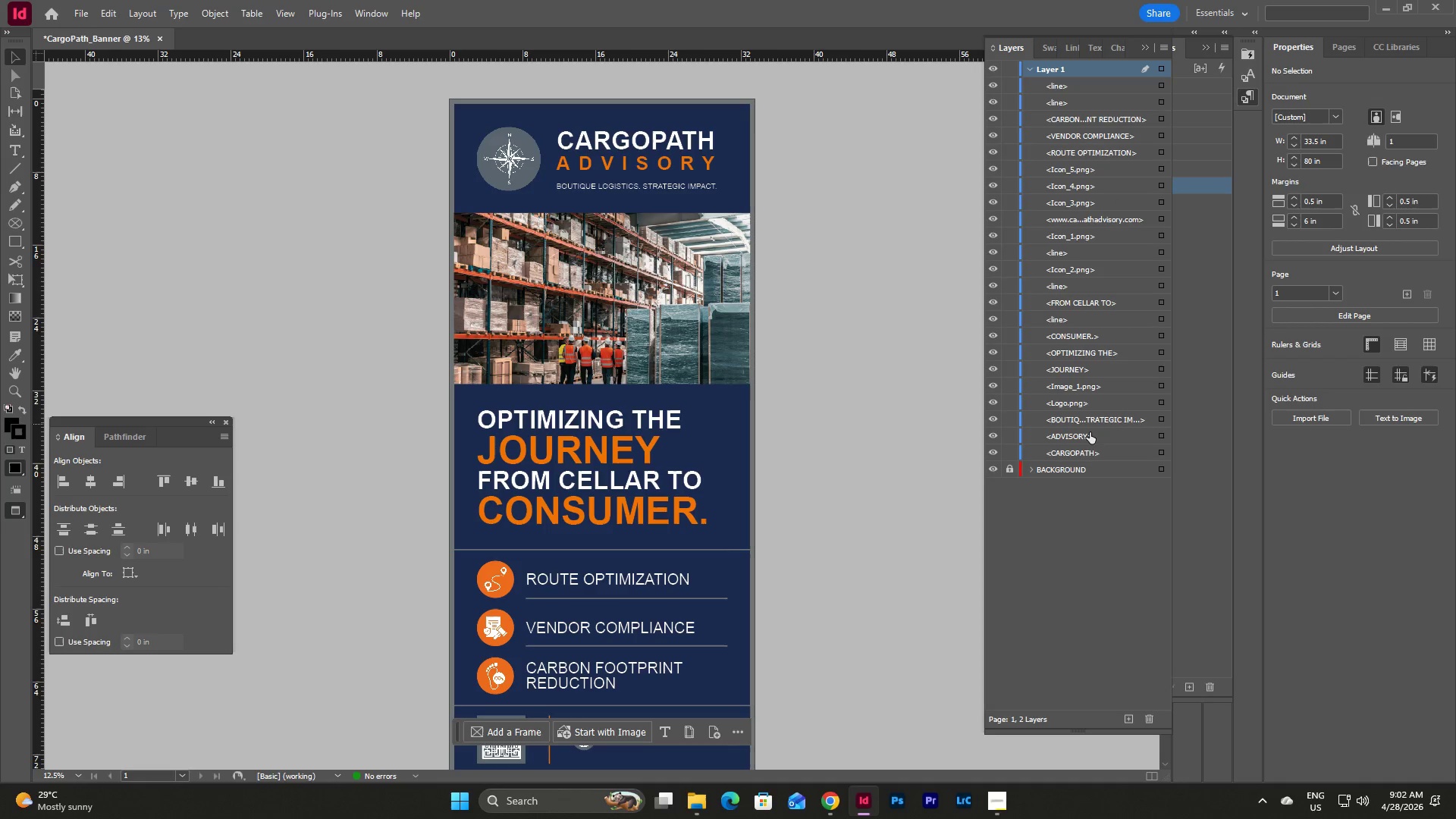 
left_click([1125, 717])
 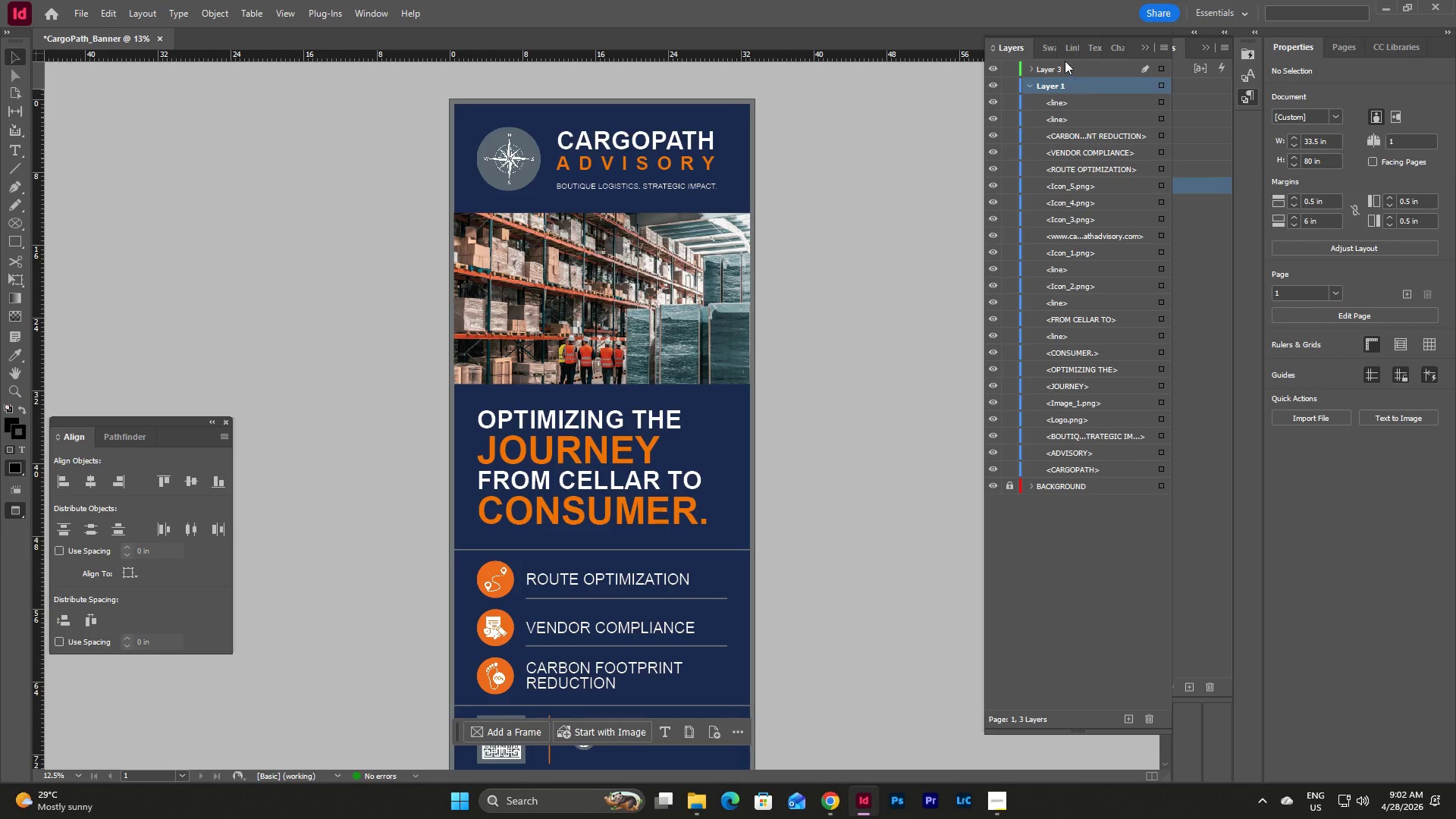 
left_click([1059, 68])
 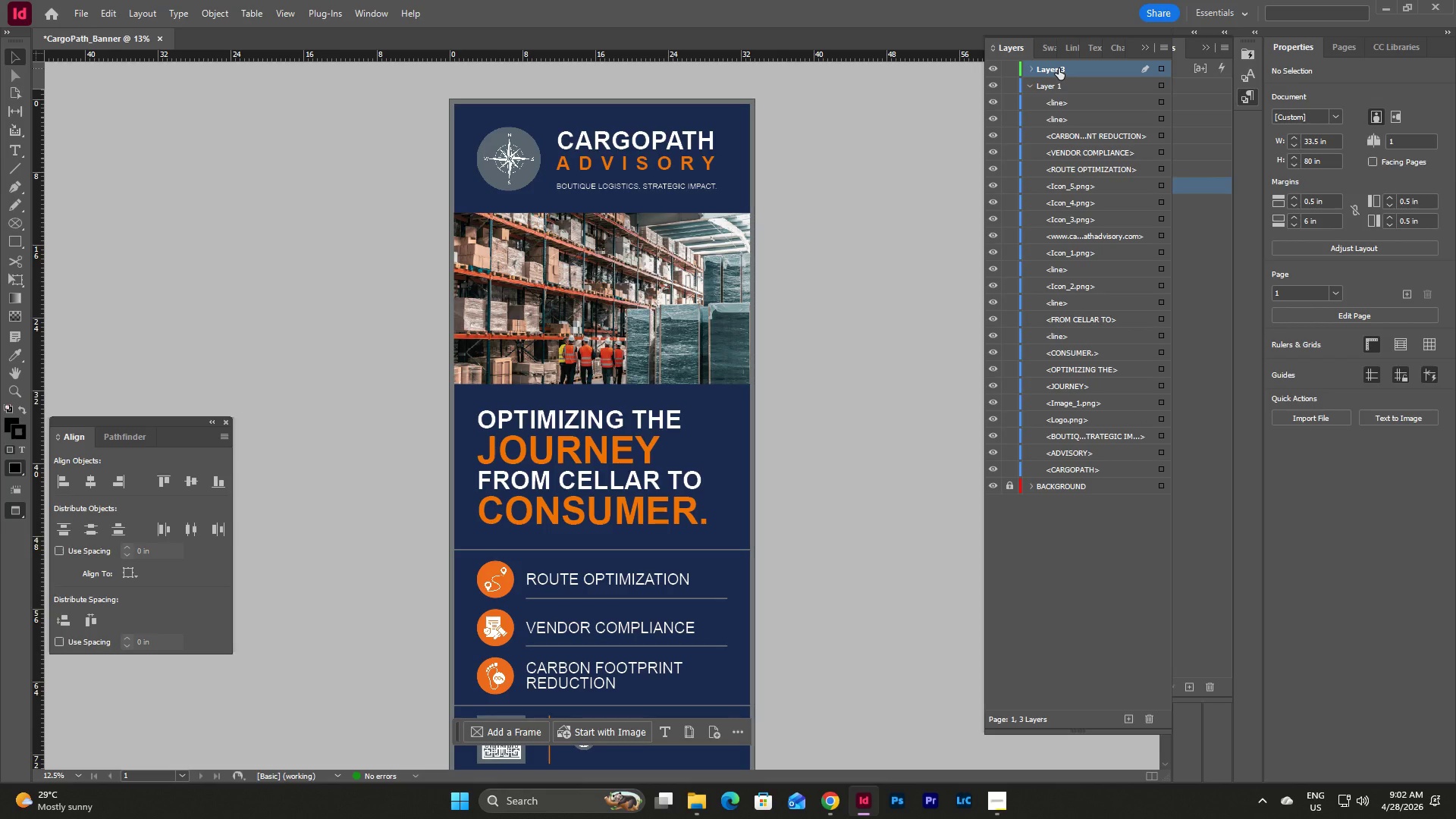 
double_click([1059, 68])
 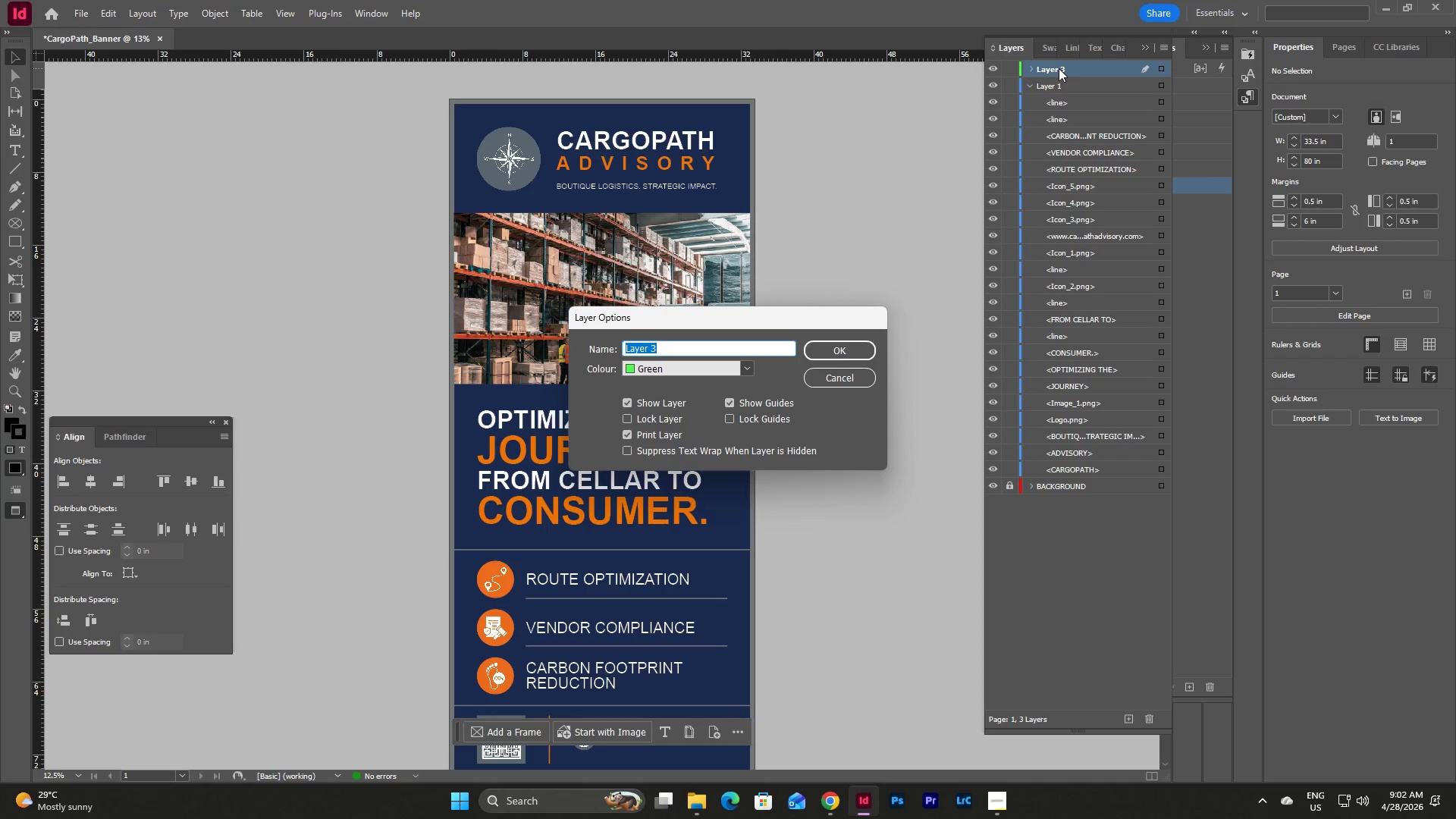 
type(LINE)
 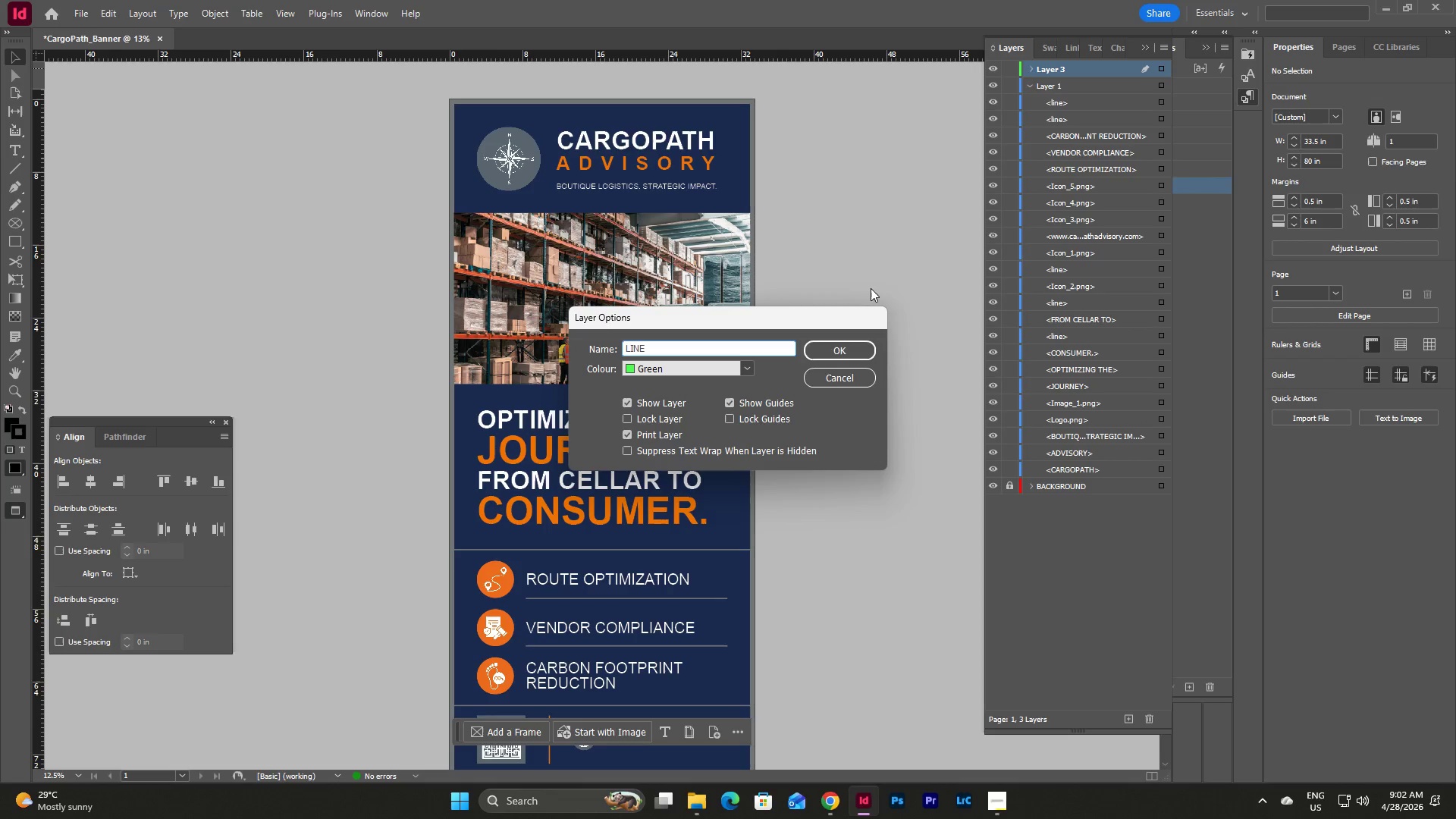 
left_click([841, 356])
 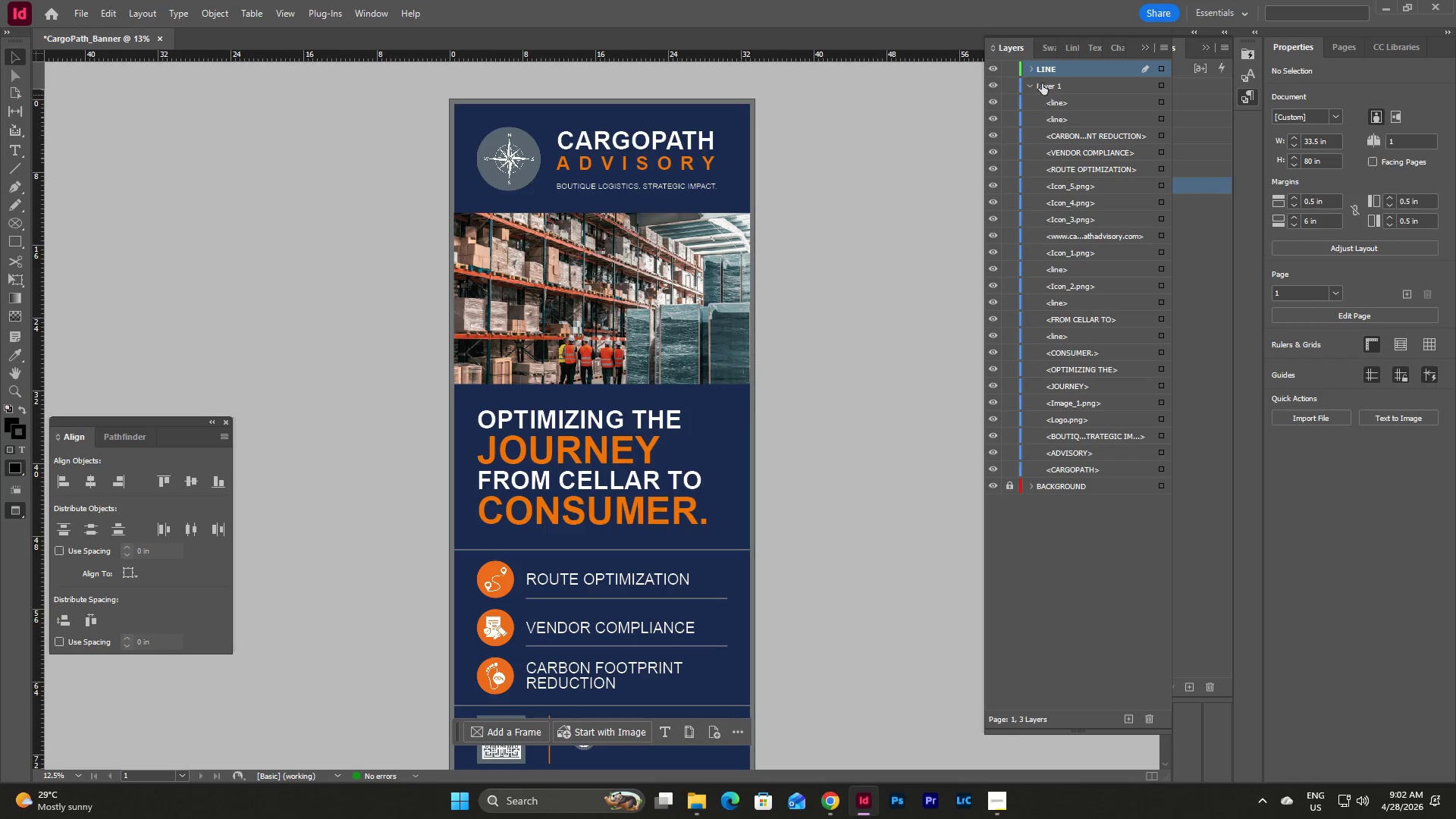 
left_click_drag(start_coordinate=[1053, 69], to_coordinate=[1026, 479])
 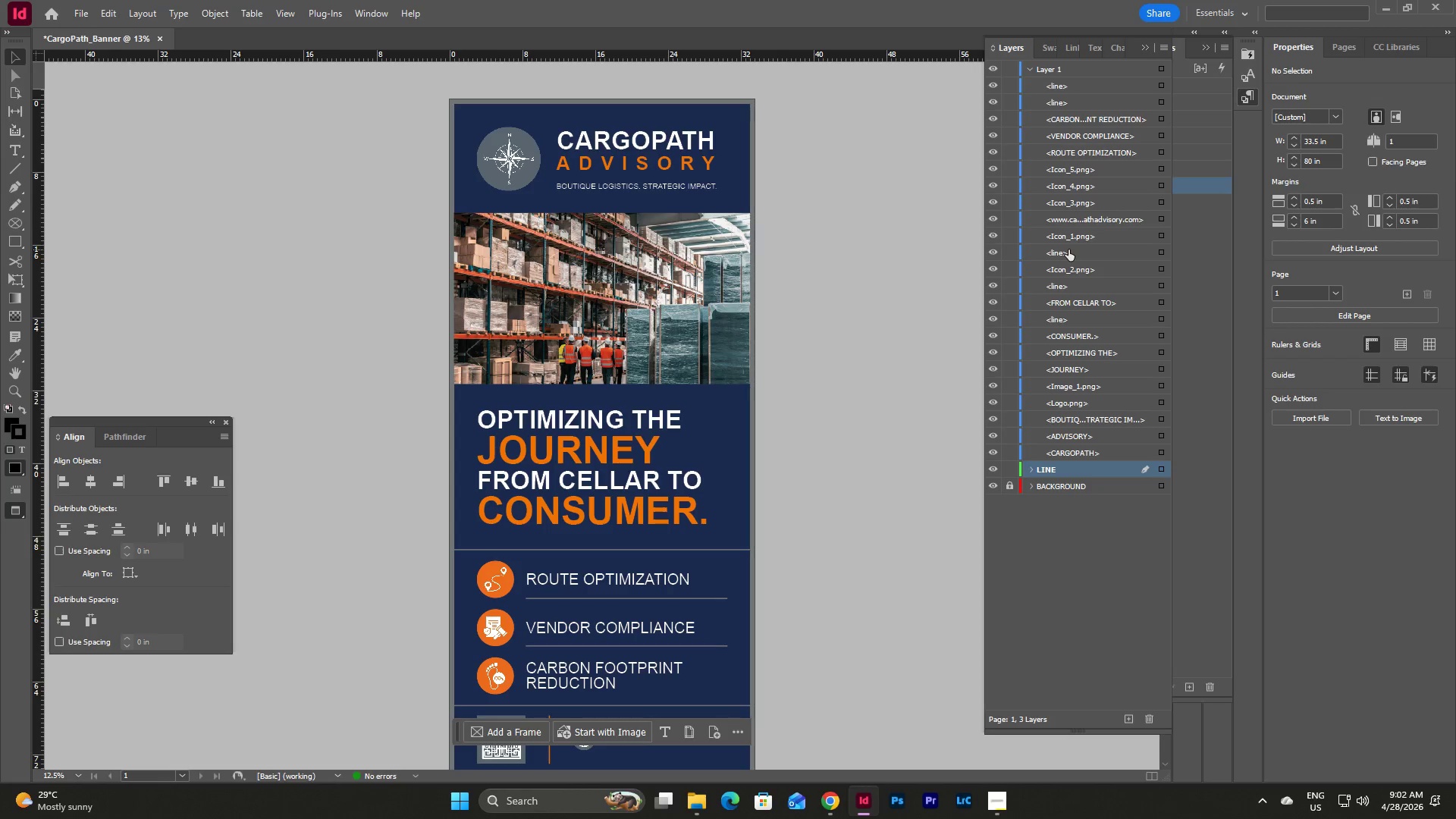 
left_click([1110, 627])
 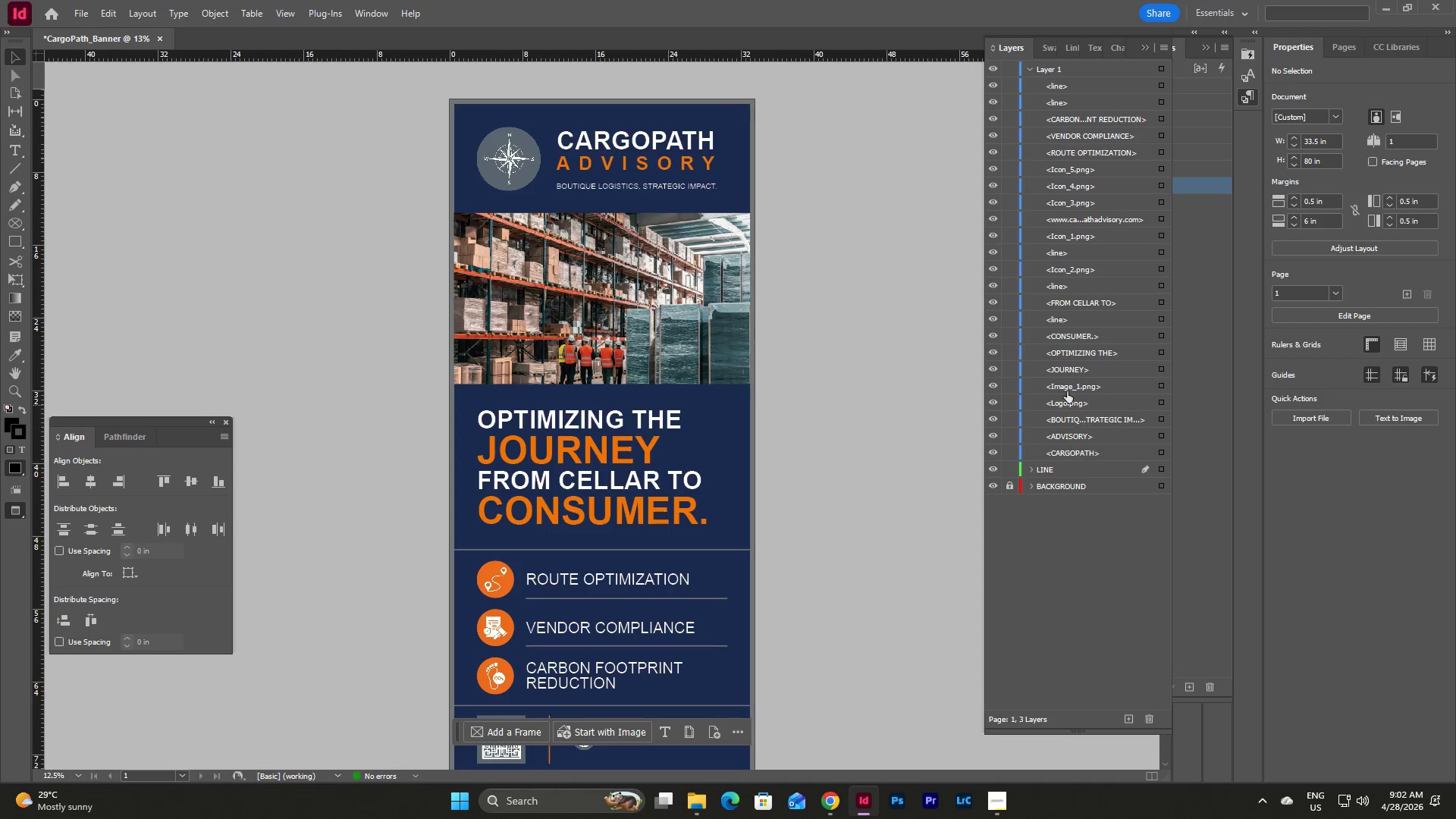 
left_click_drag(start_coordinate=[1060, 318], to_coordinate=[1060, 475])
 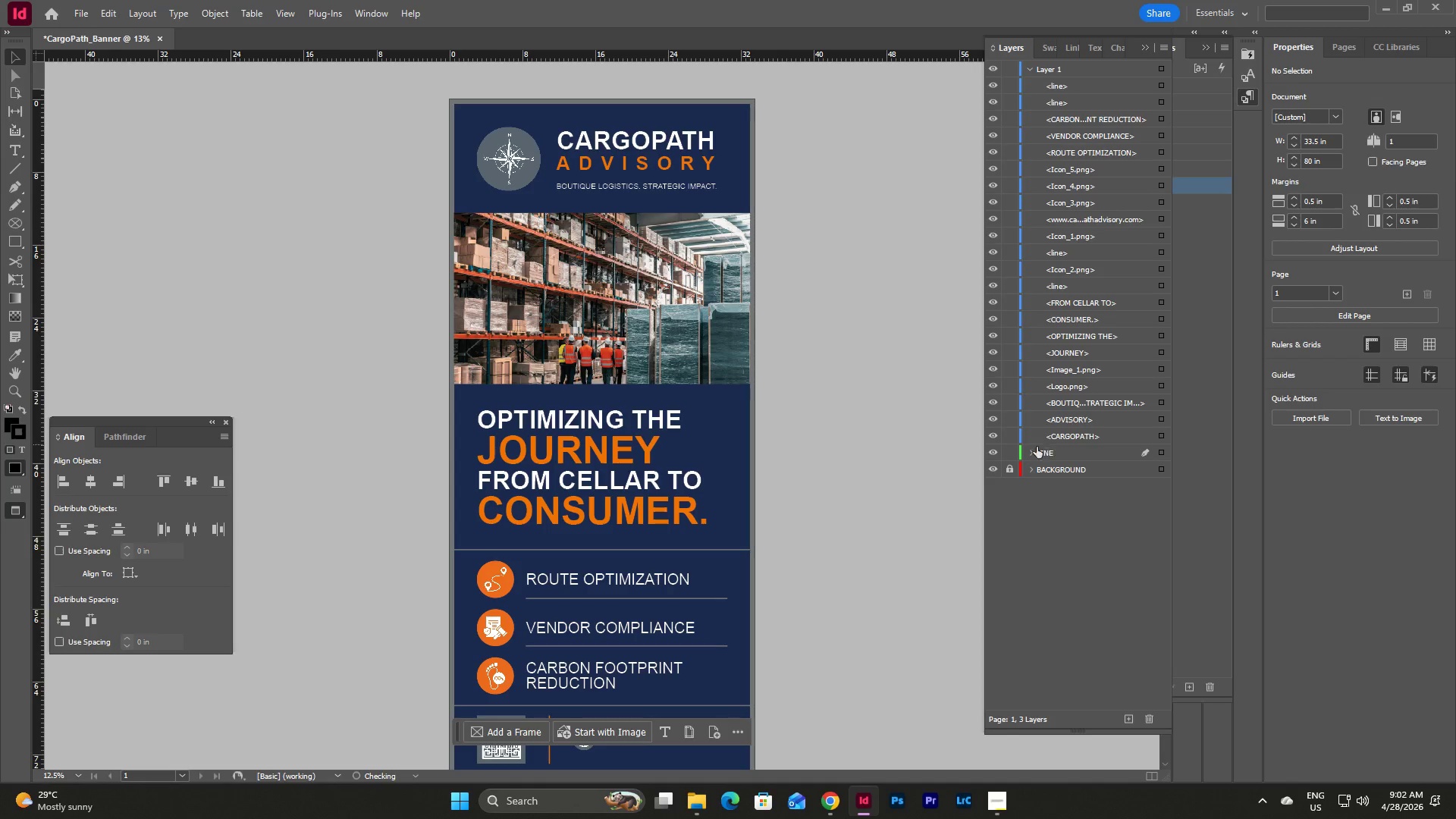 
left_click([1029, 453])
 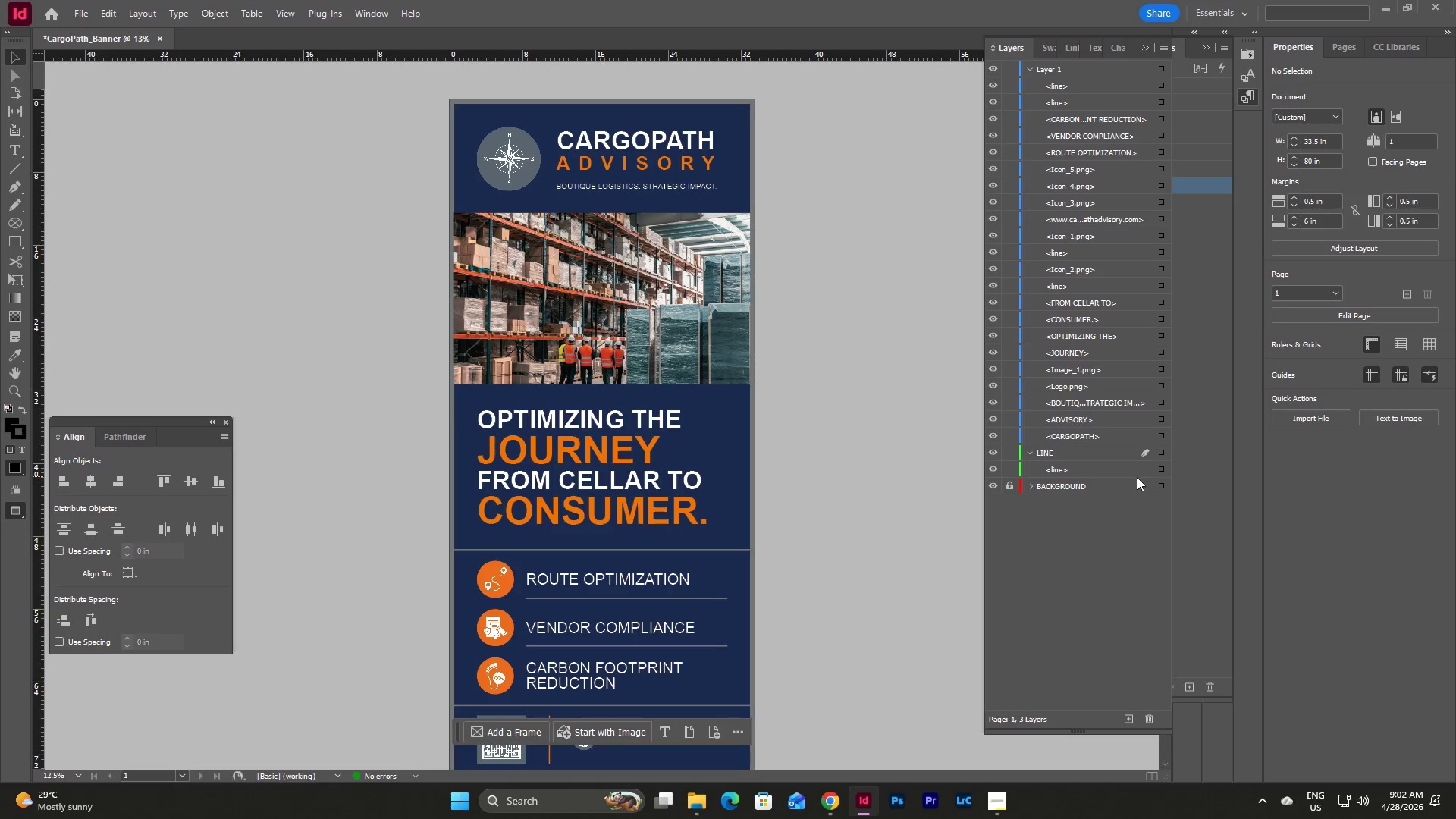 
scroll: coordinate [1137, 477], scroll_direction: up, amount: 3.0
 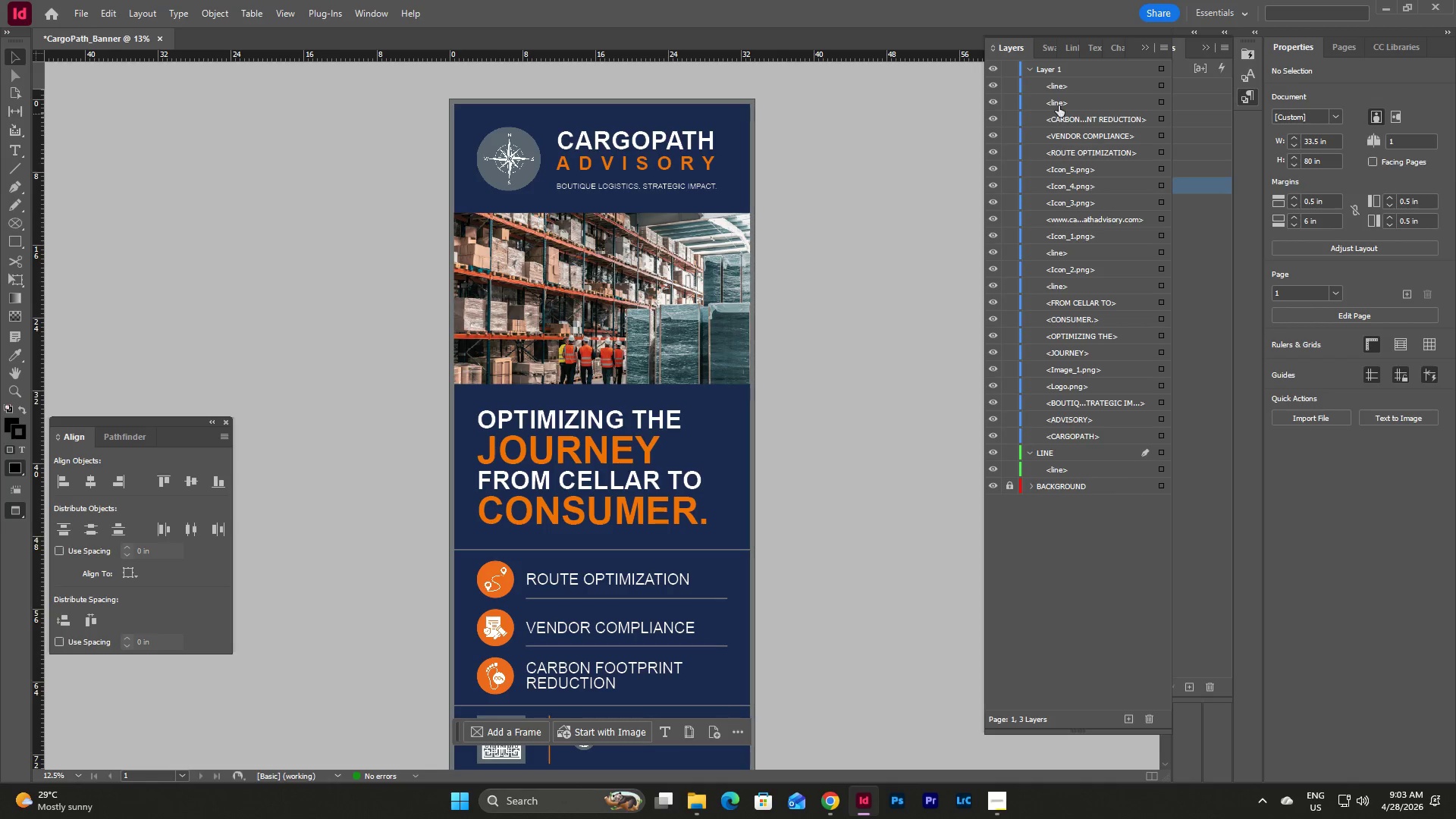 
left_click_drag(start_coordinate=[1079, 85], to_coordinate=[1059, 461])
 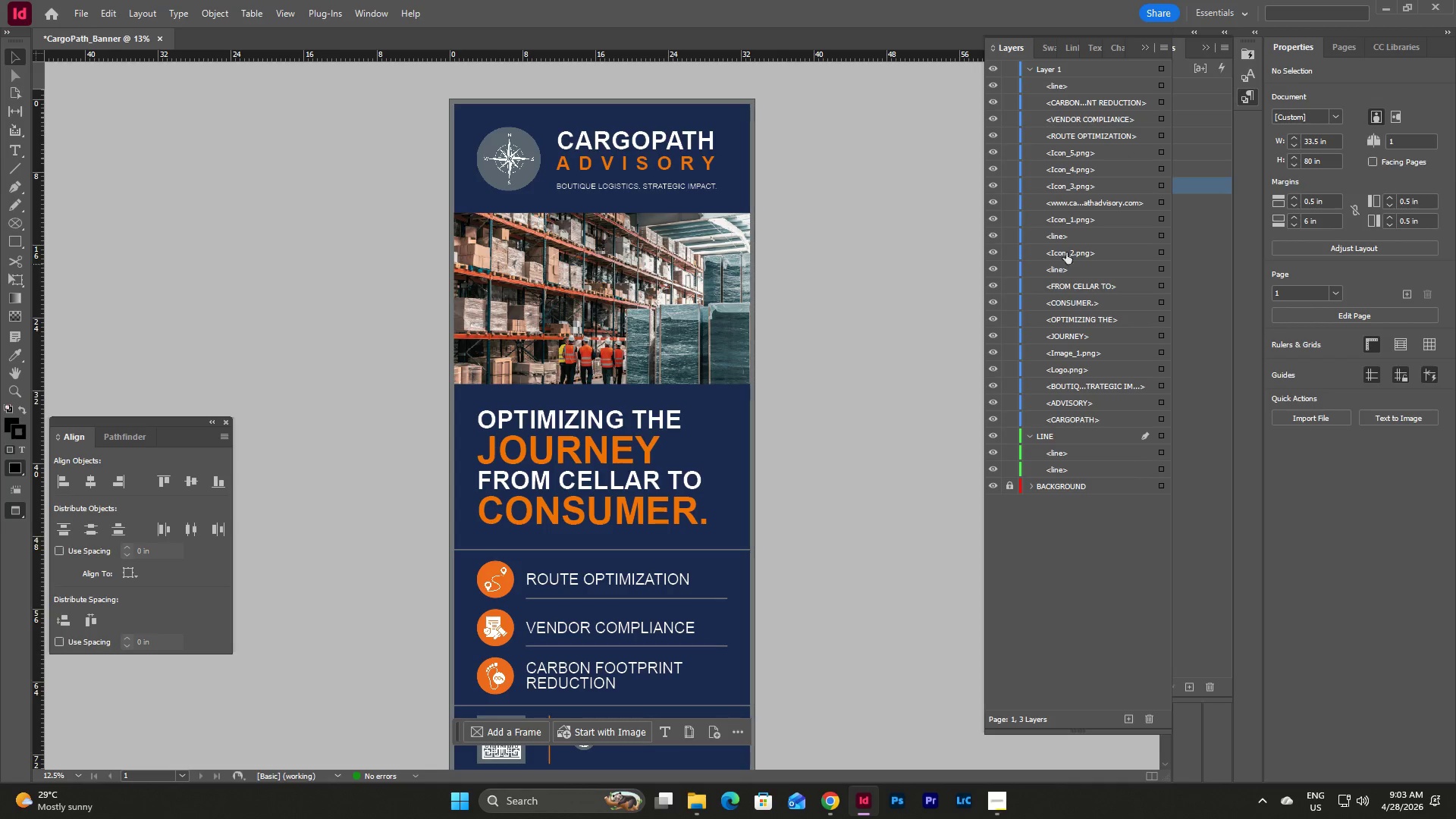 
left_click_drag(start_coordinate=[1066, 234], to_coordinate=[1067, 441])
 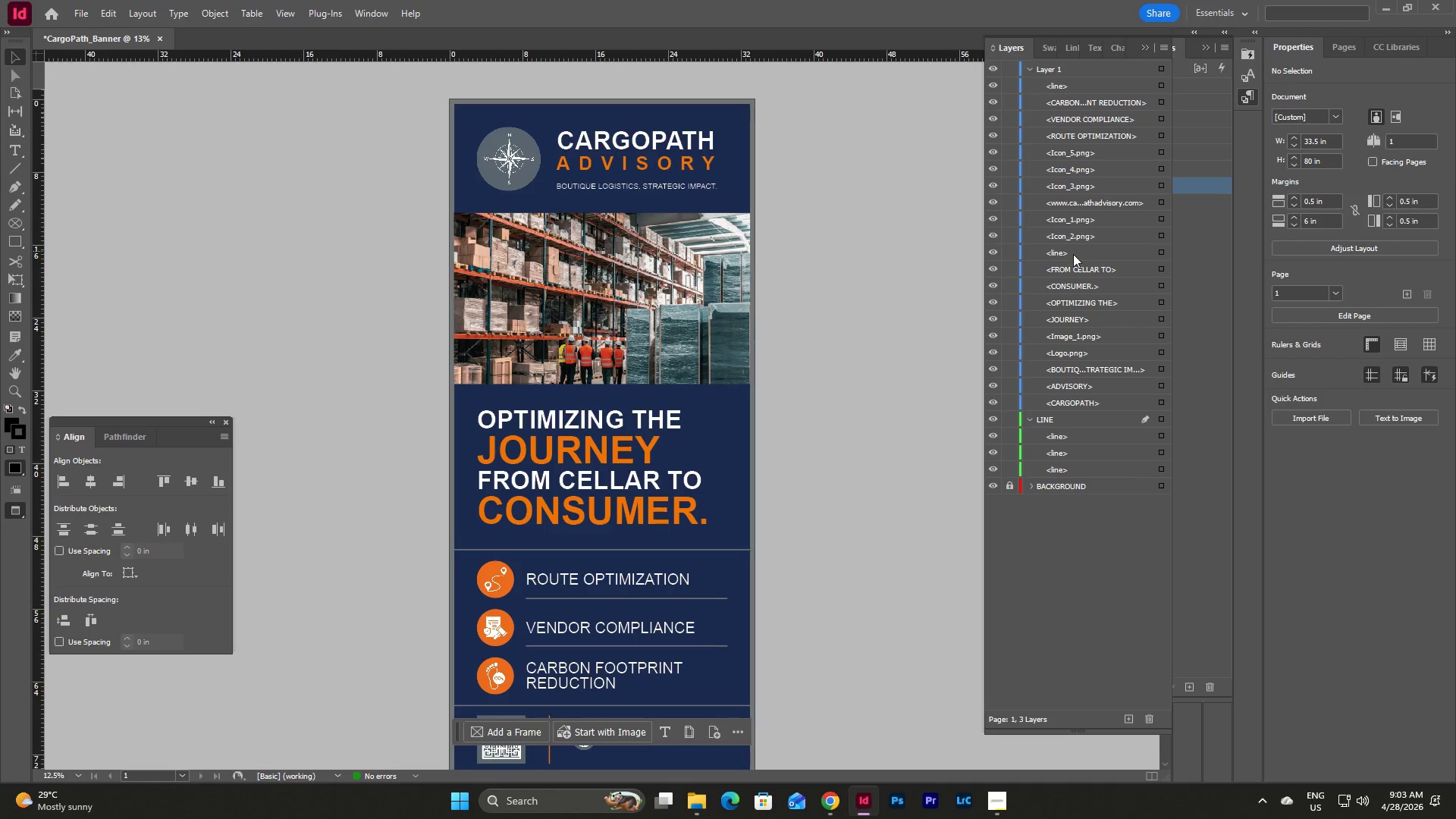 
left_click_drag(start_coordinate=[1072, 252], to_coordinate=[1063, 431])
 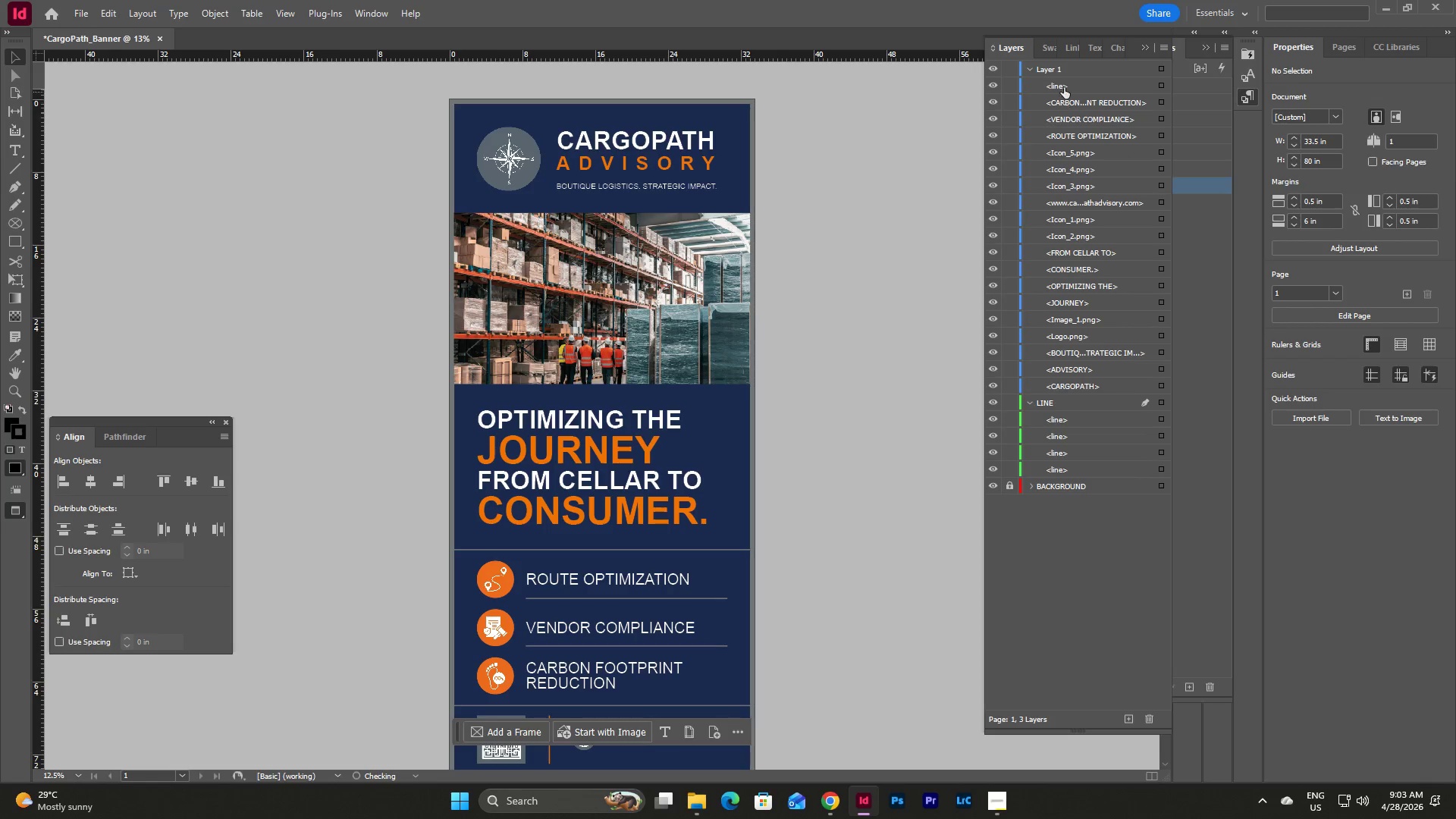 
left_click_drag(start_coordinate=[1064, 85], to_coordinate=[1062, 413])
 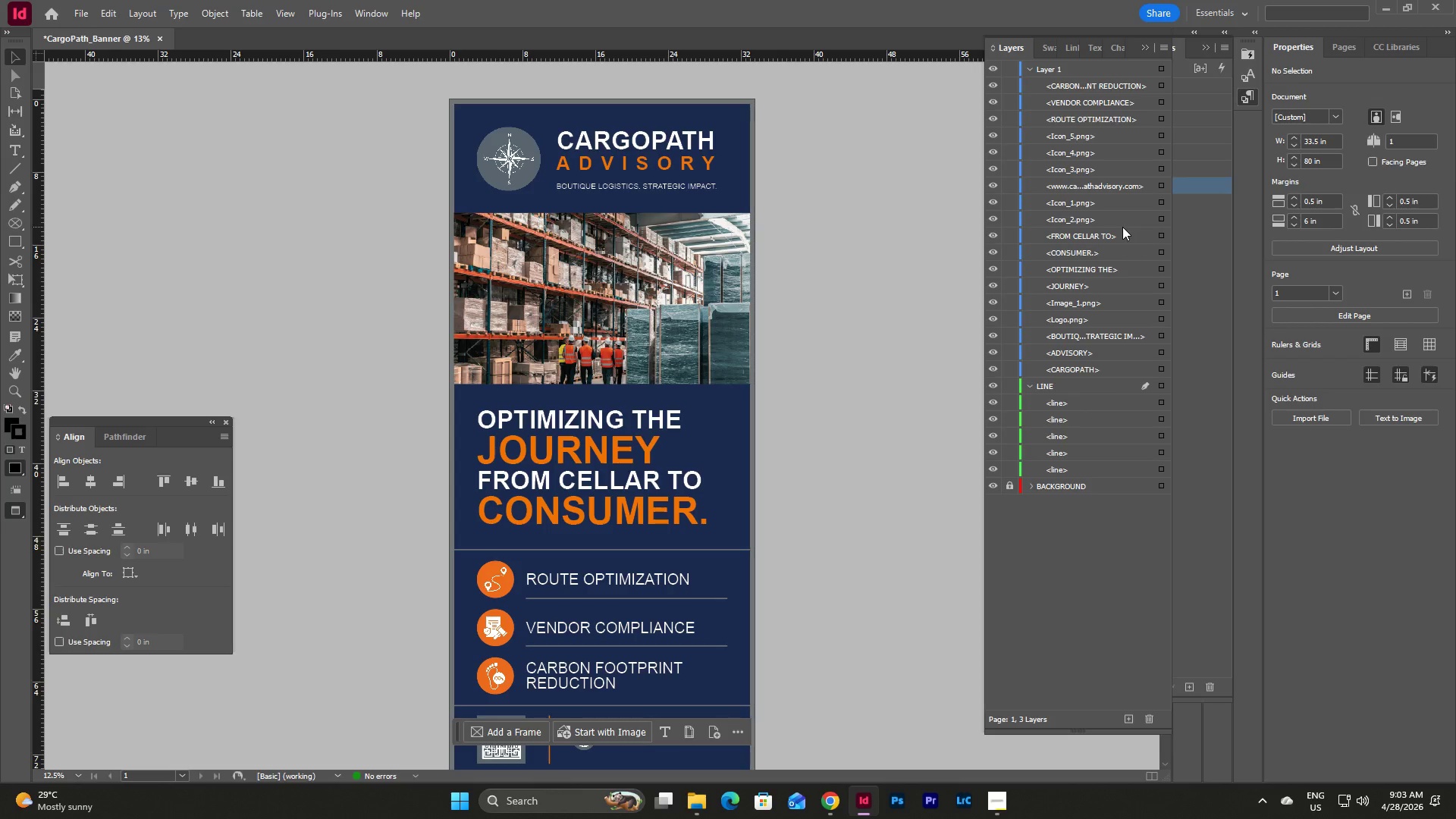 
scroll: coordinate [701, 422], scroll_direction: down, amount: 3.0
 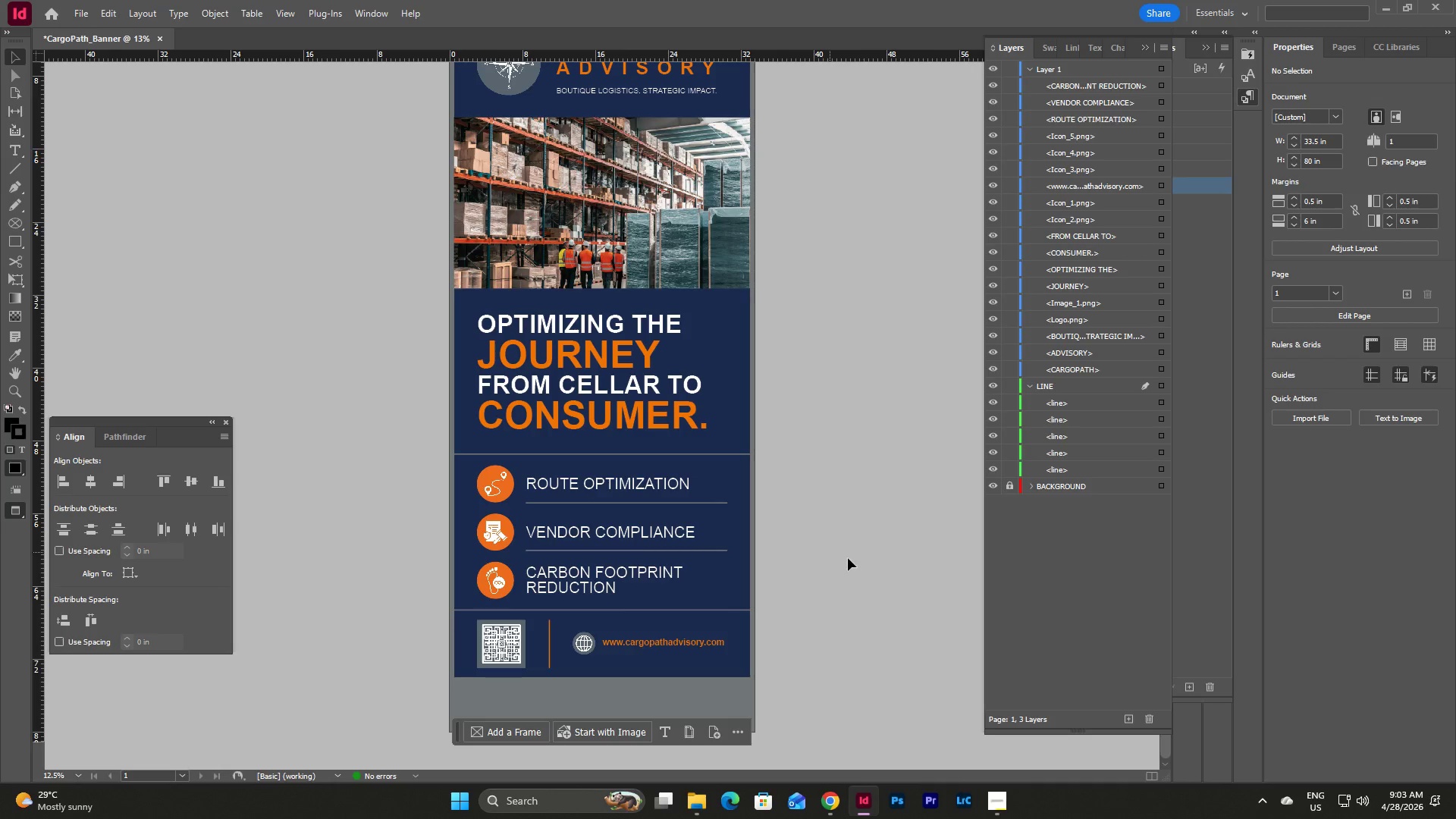 
wait(12.96)
 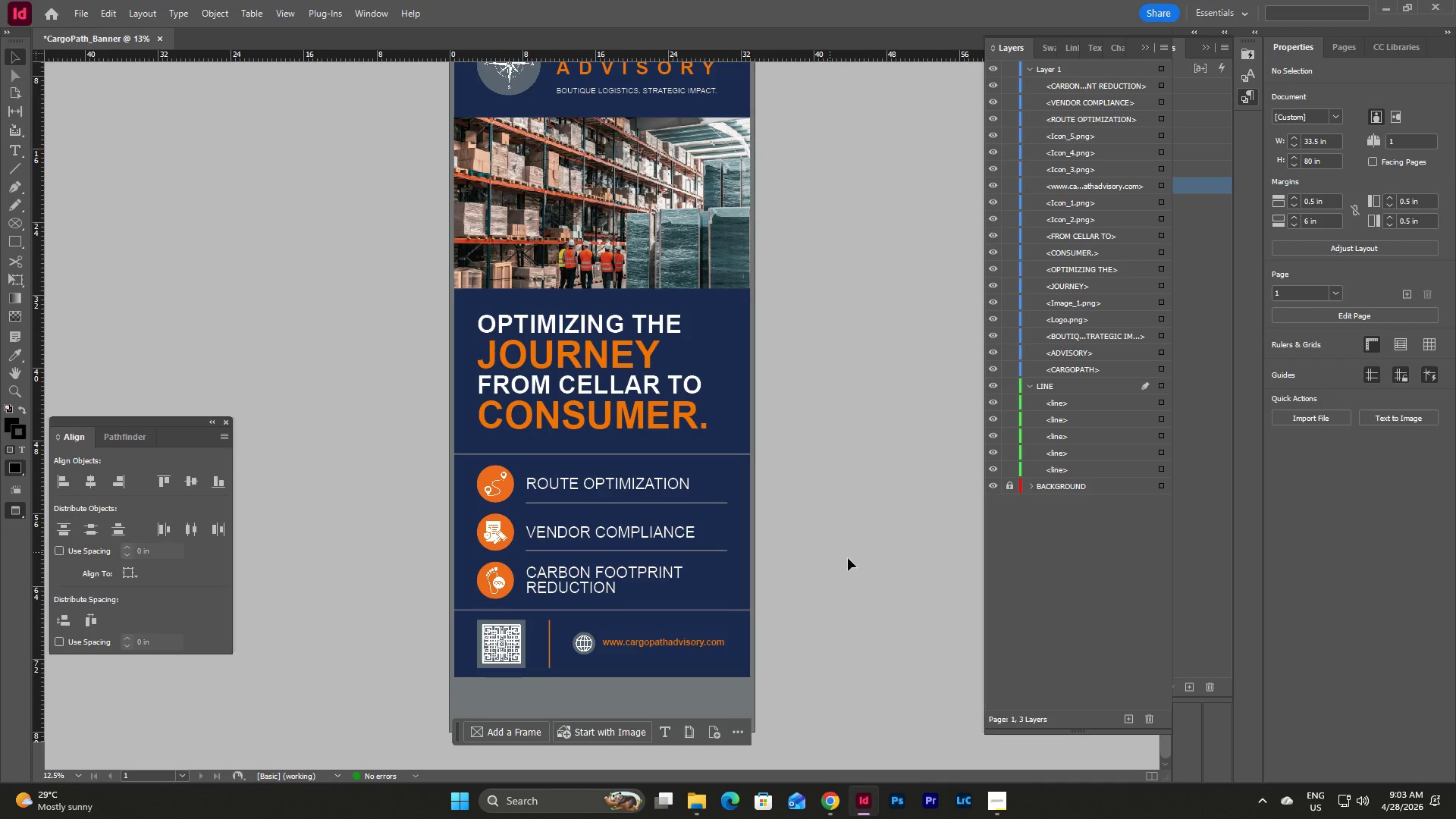 
left_click([1129, 715])
 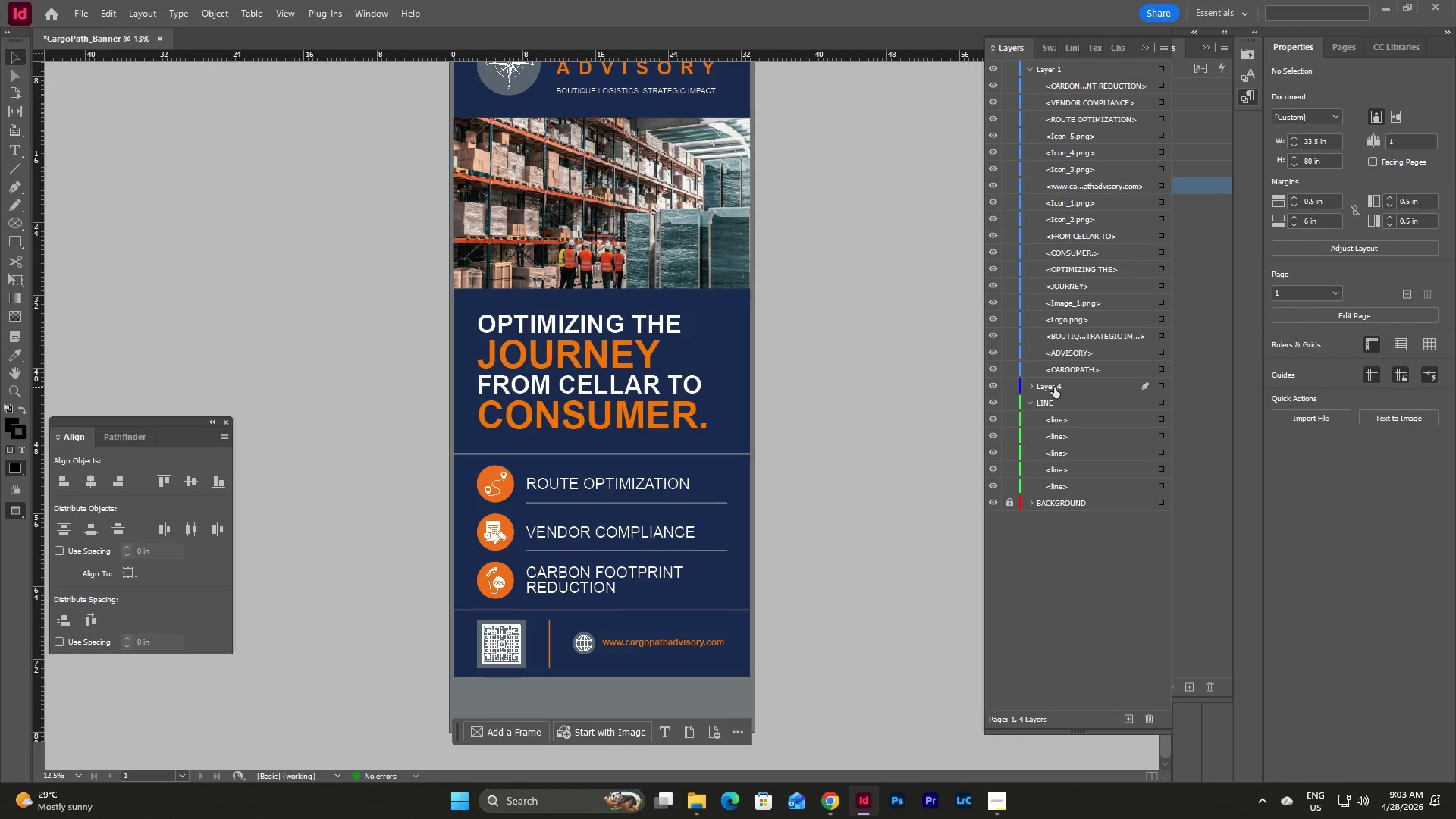 
double_click([1054, 387])
 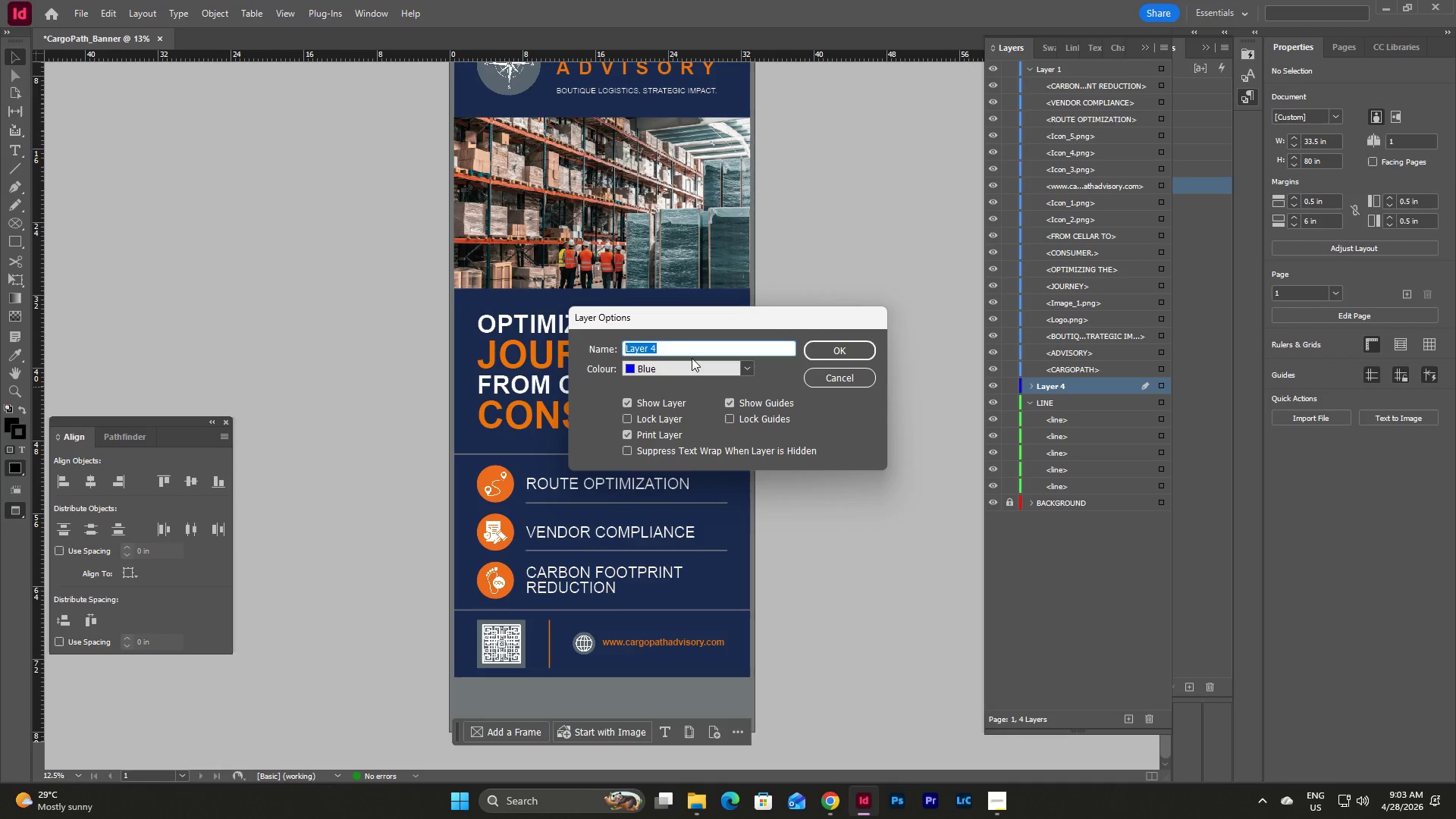 
wait(6.44)
 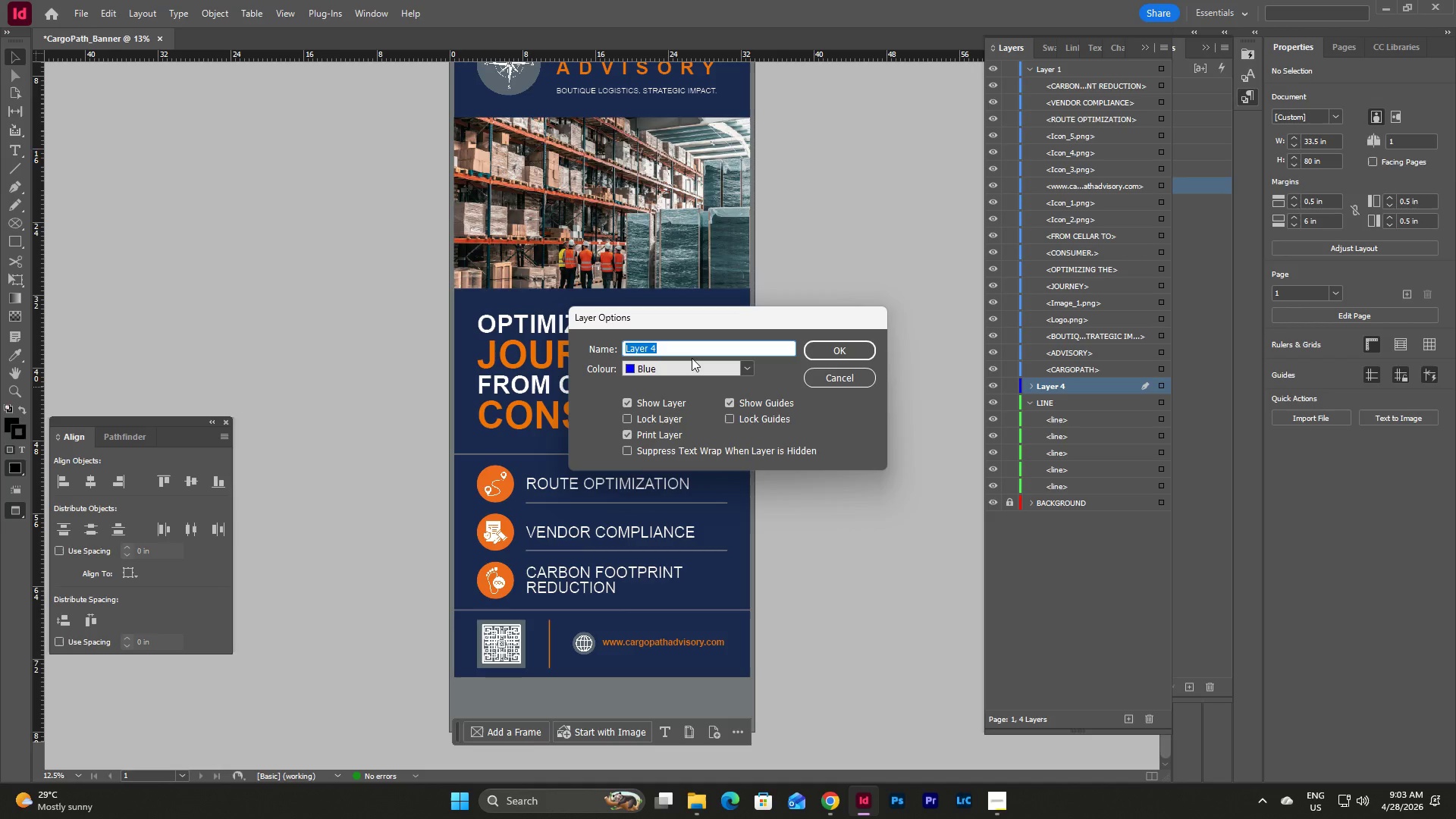 
hold_key(key=ShiftLeft, duration=0.39)
 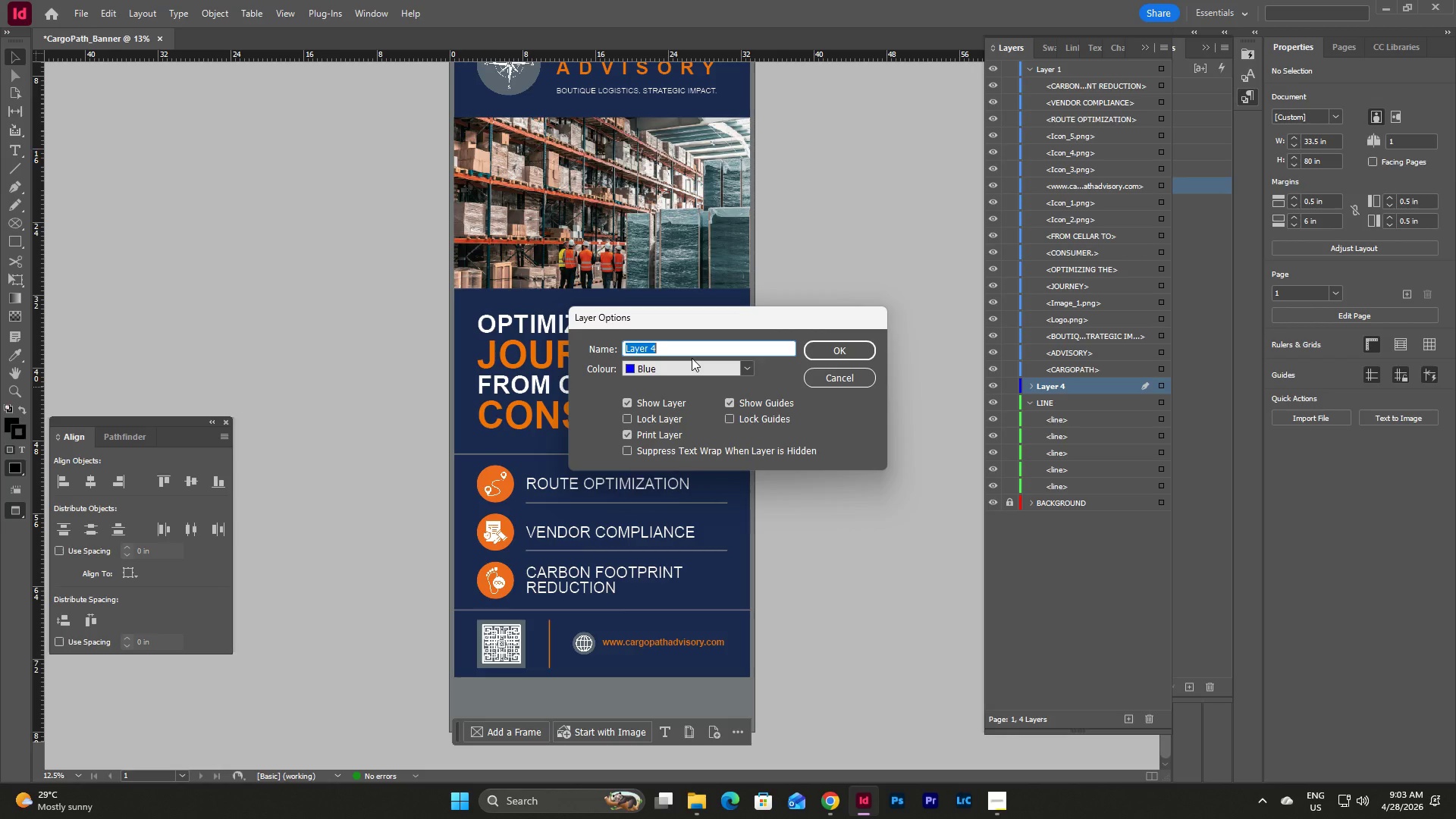 
type(IMAGE)
 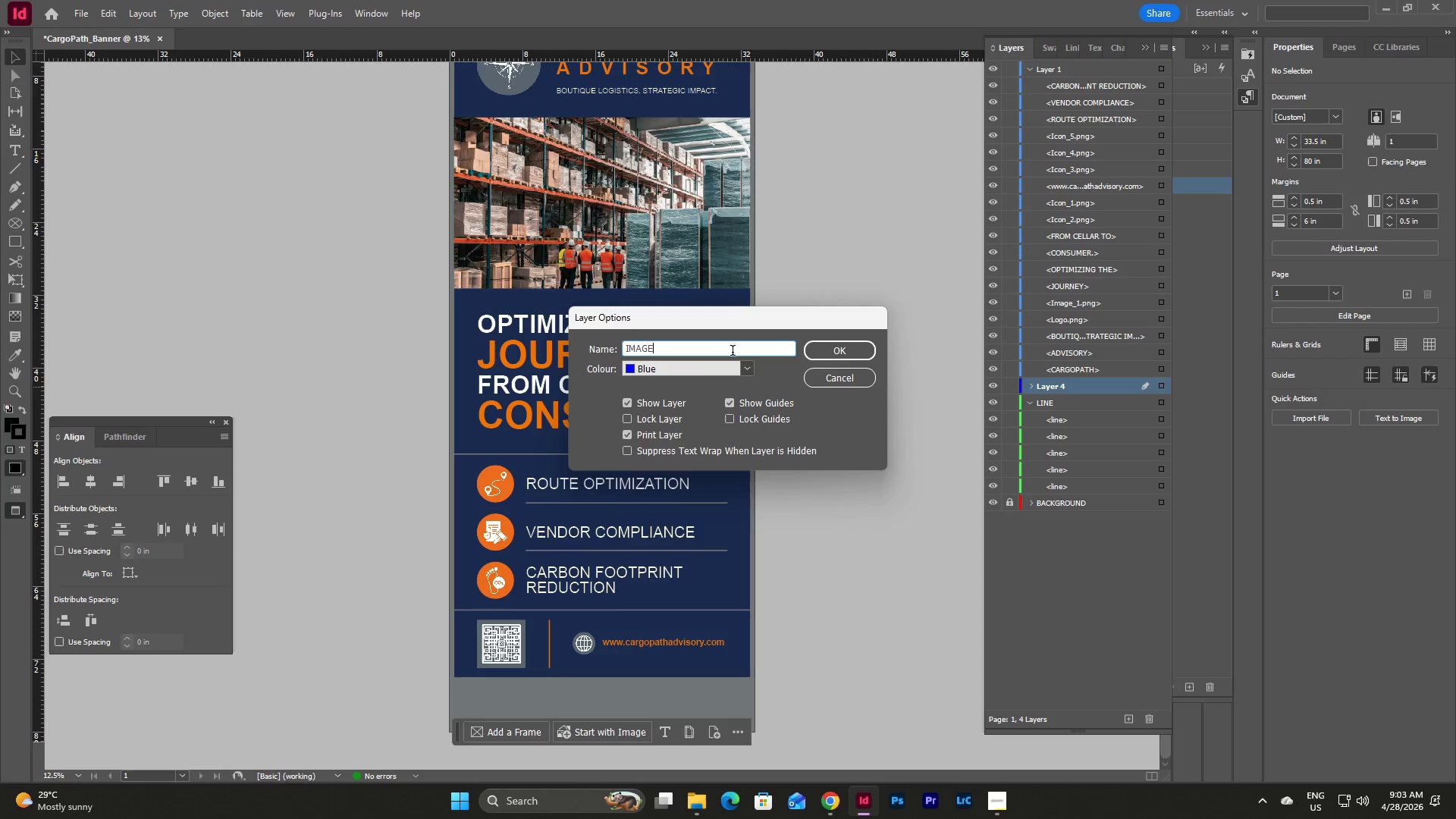 
left_click([862, 349])
 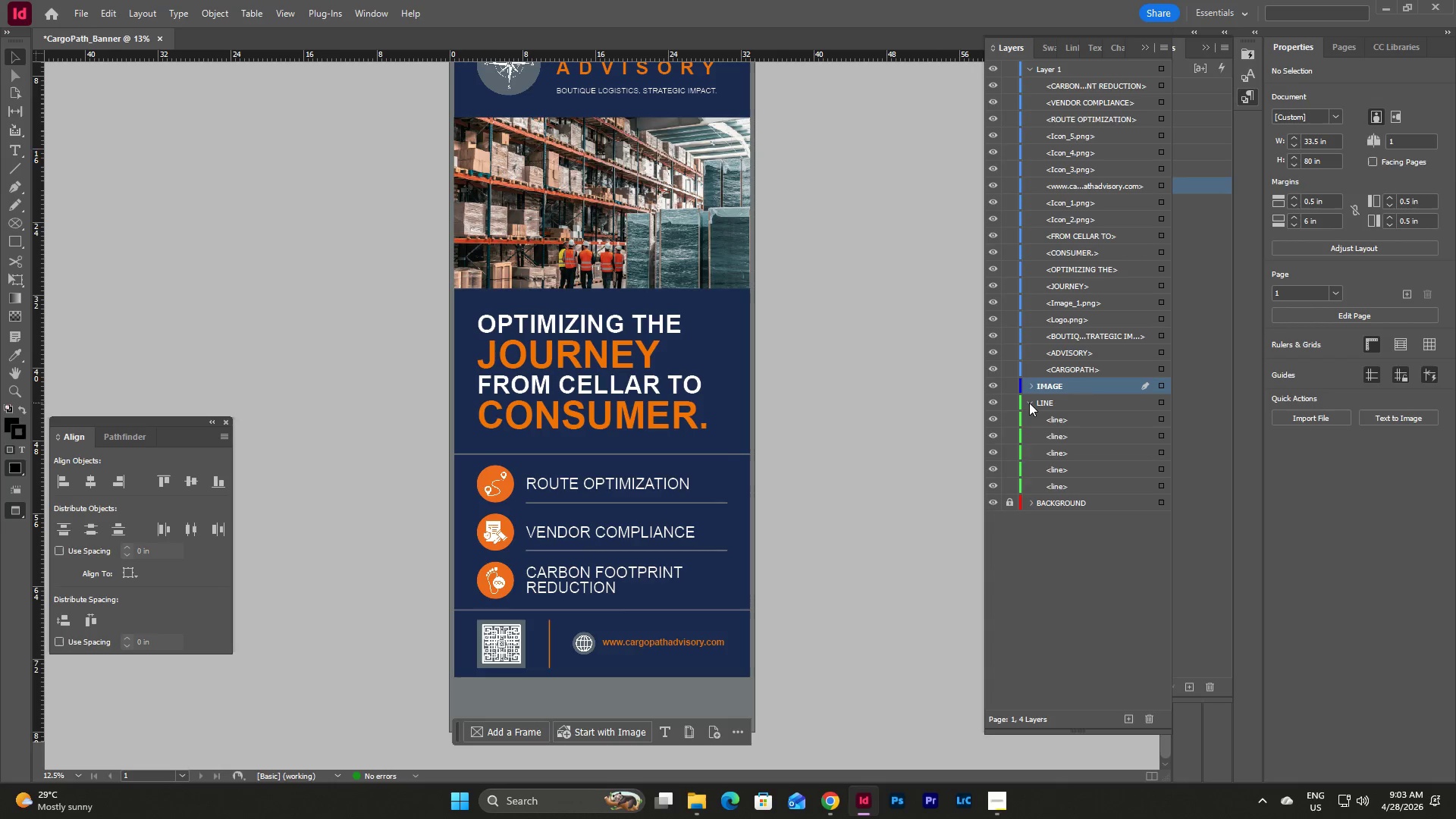 
double_click([1034, 383])
 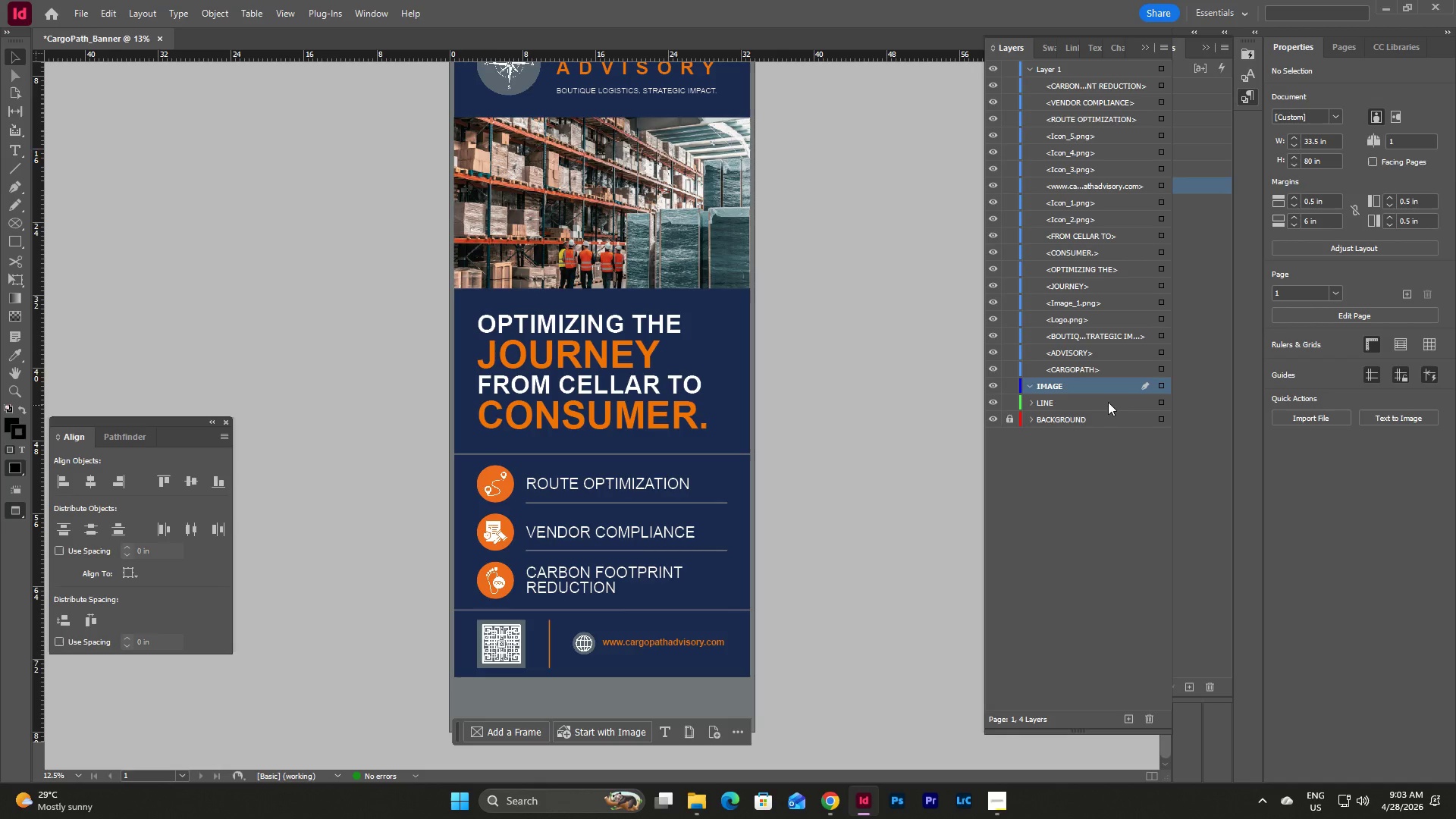 
scroll: coordinate [1106, 367], scroll_direction: up, amount: 2.0
 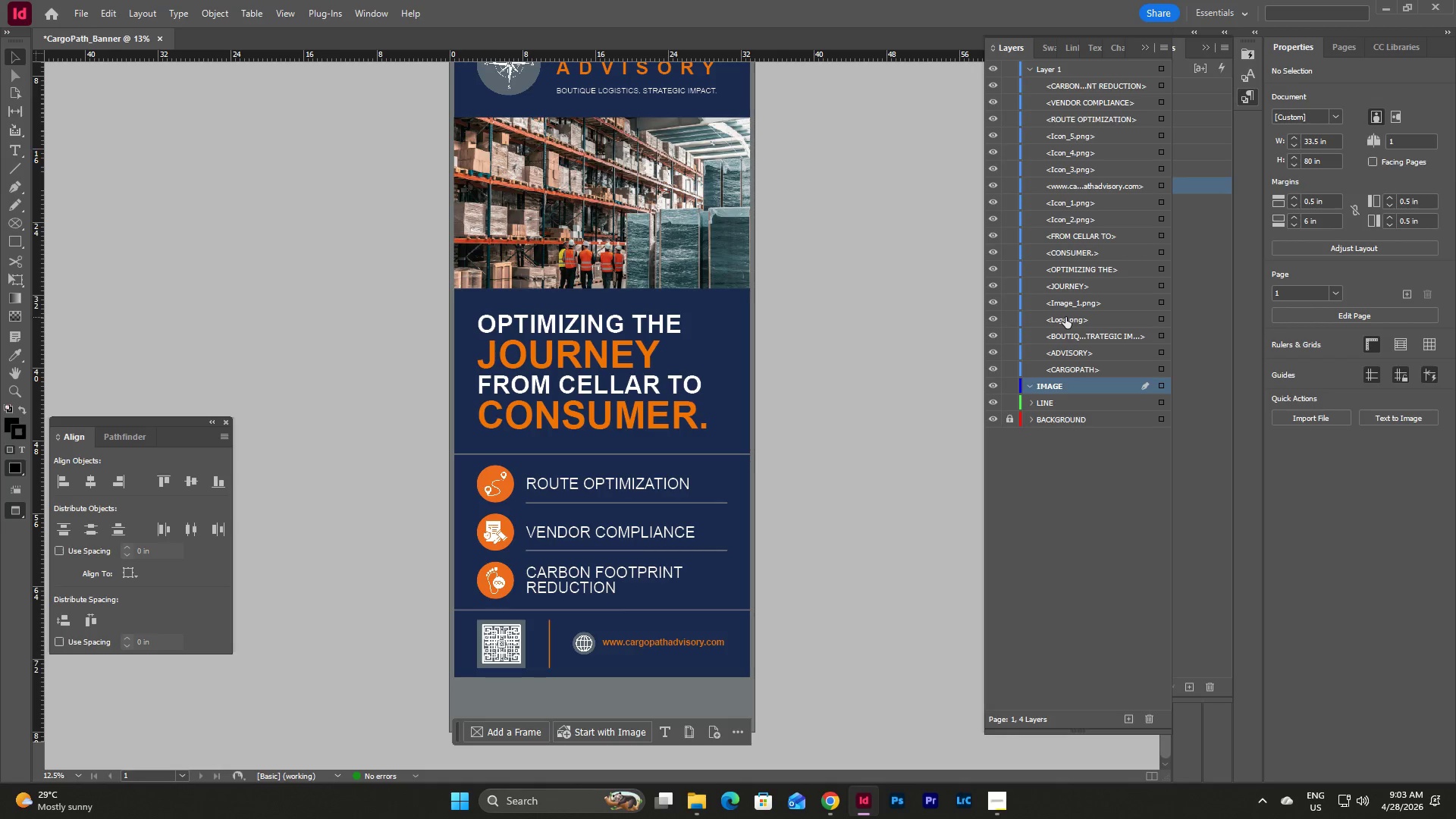 
left_click_drag(start_coordinate=[1065, 317], to_coordinate=[1068, 393])
 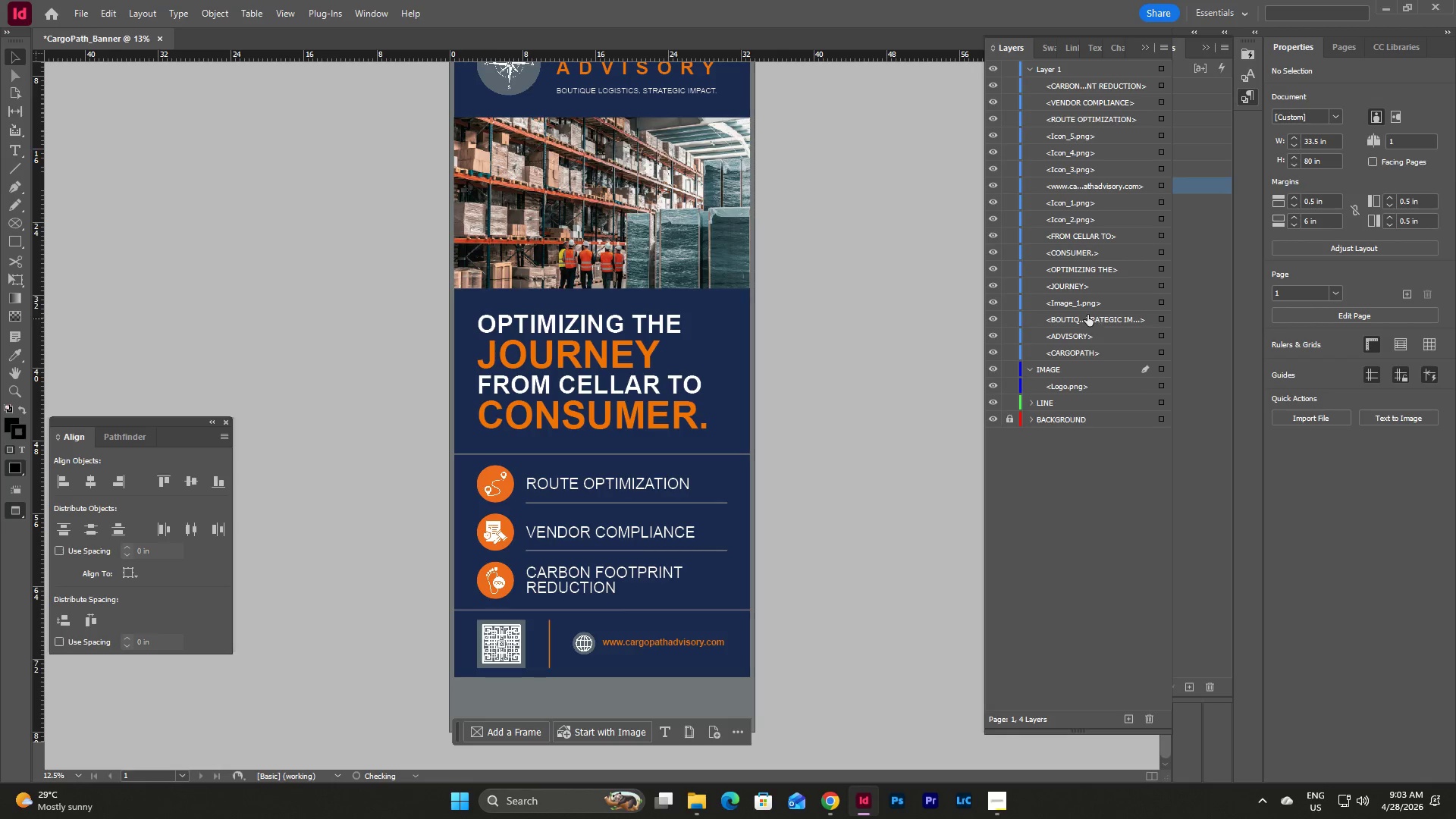 
left_click_drag(start_coordinate=[1087, 299], to_coordinate=[1086, 376])
 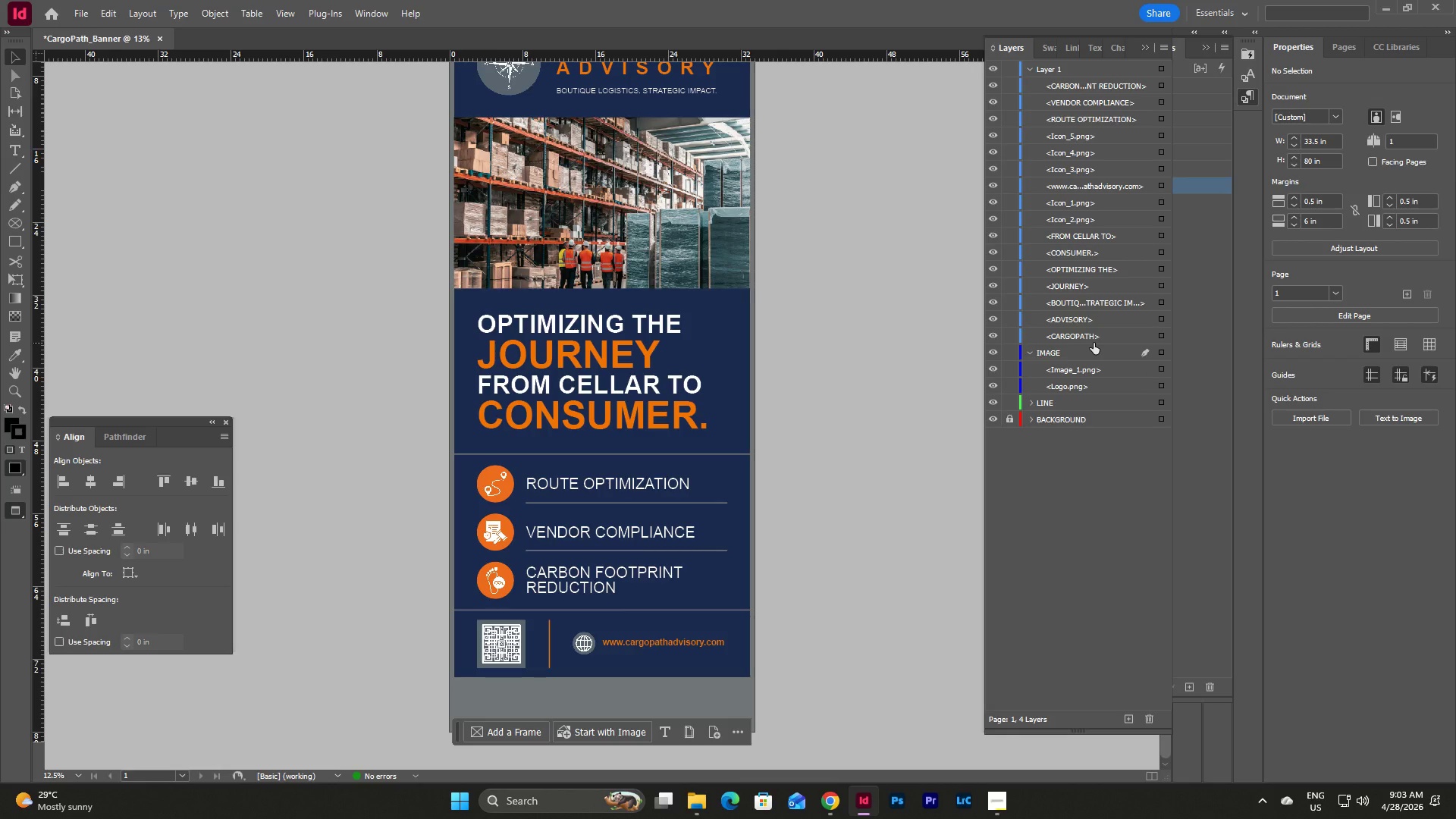 
left_click_drag(start_coordinate=[1091, 211], to_coordinate=[1088, 359])
 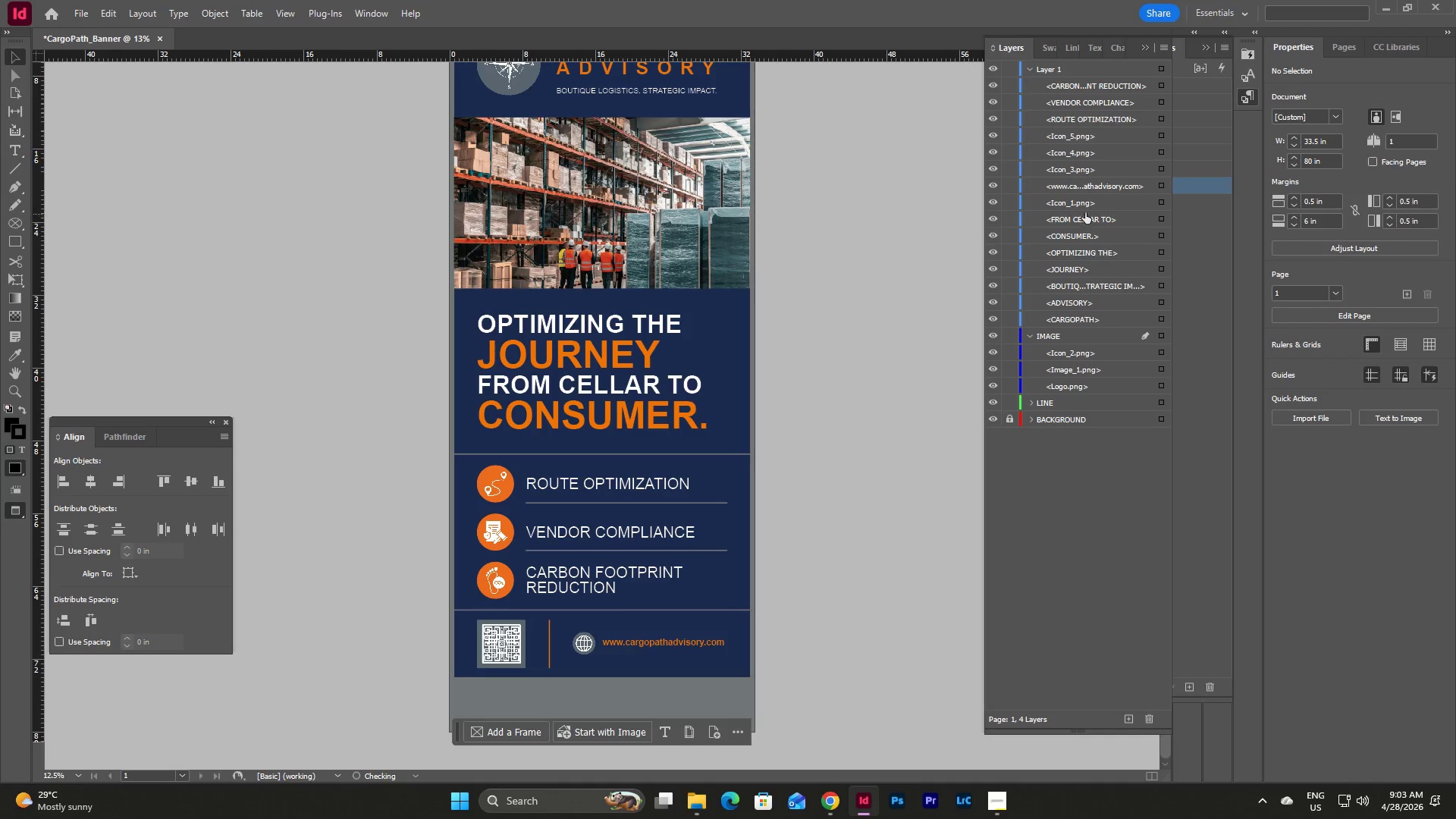 
left_click_drag(start_coordinate=[1085, 202], to_coordinate=[1088, 340])
 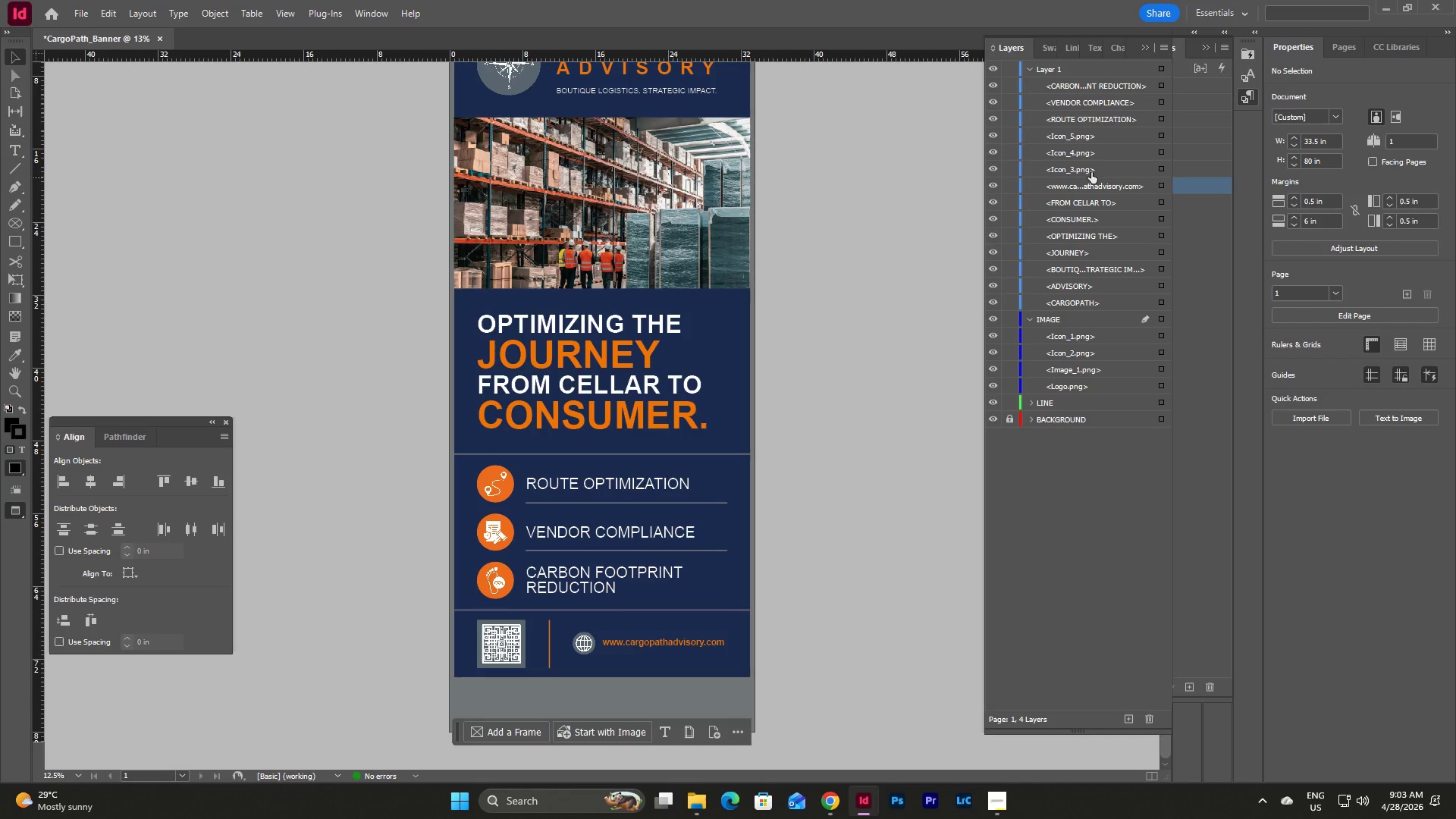 
left_click_drag(start_coordinate=[1090, 165], to_coordinate=[1088, 328])
 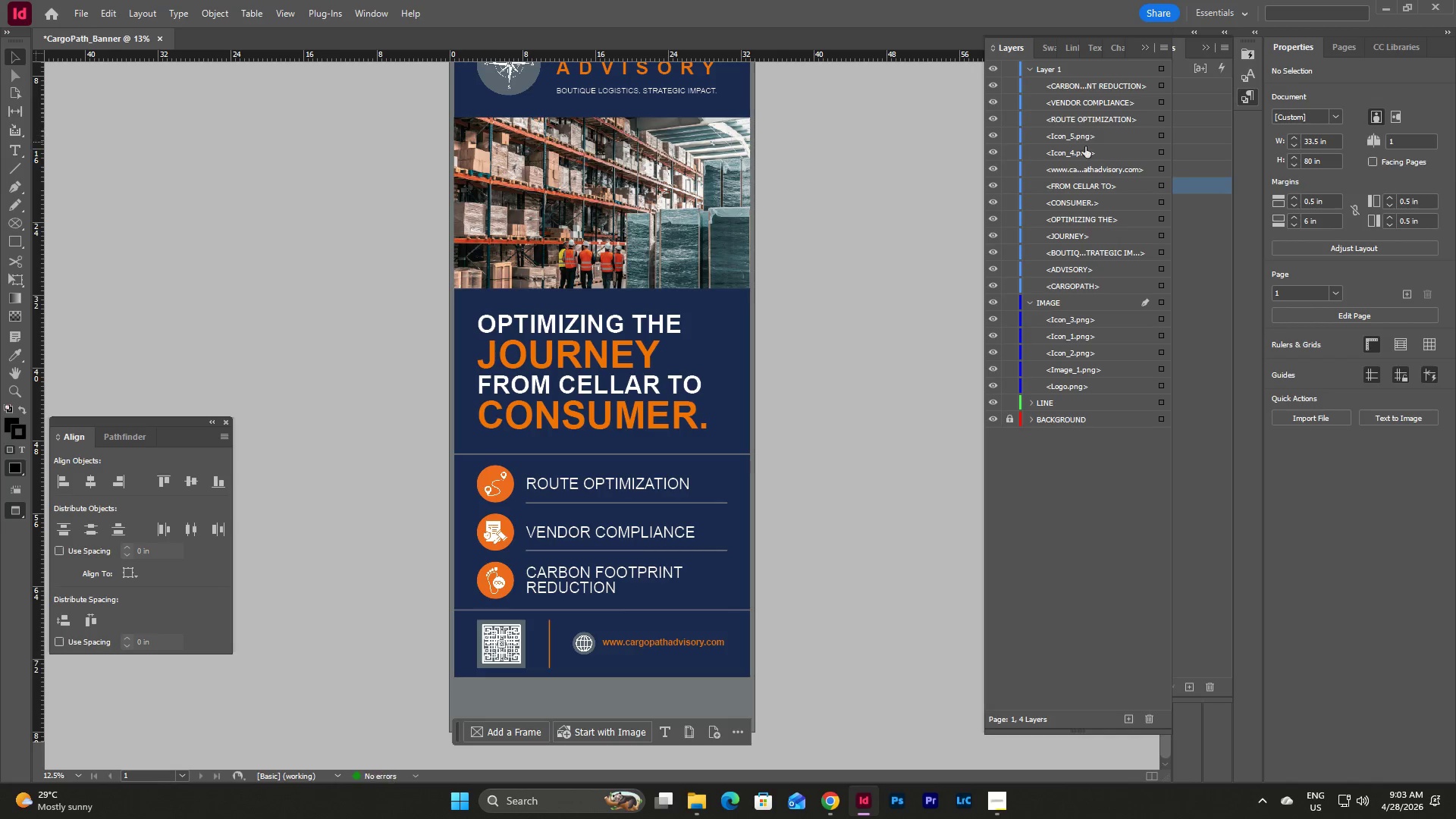 
left_click_drag(start_coordinate=[1085, 148], to_coordinate=[1083, 309])
 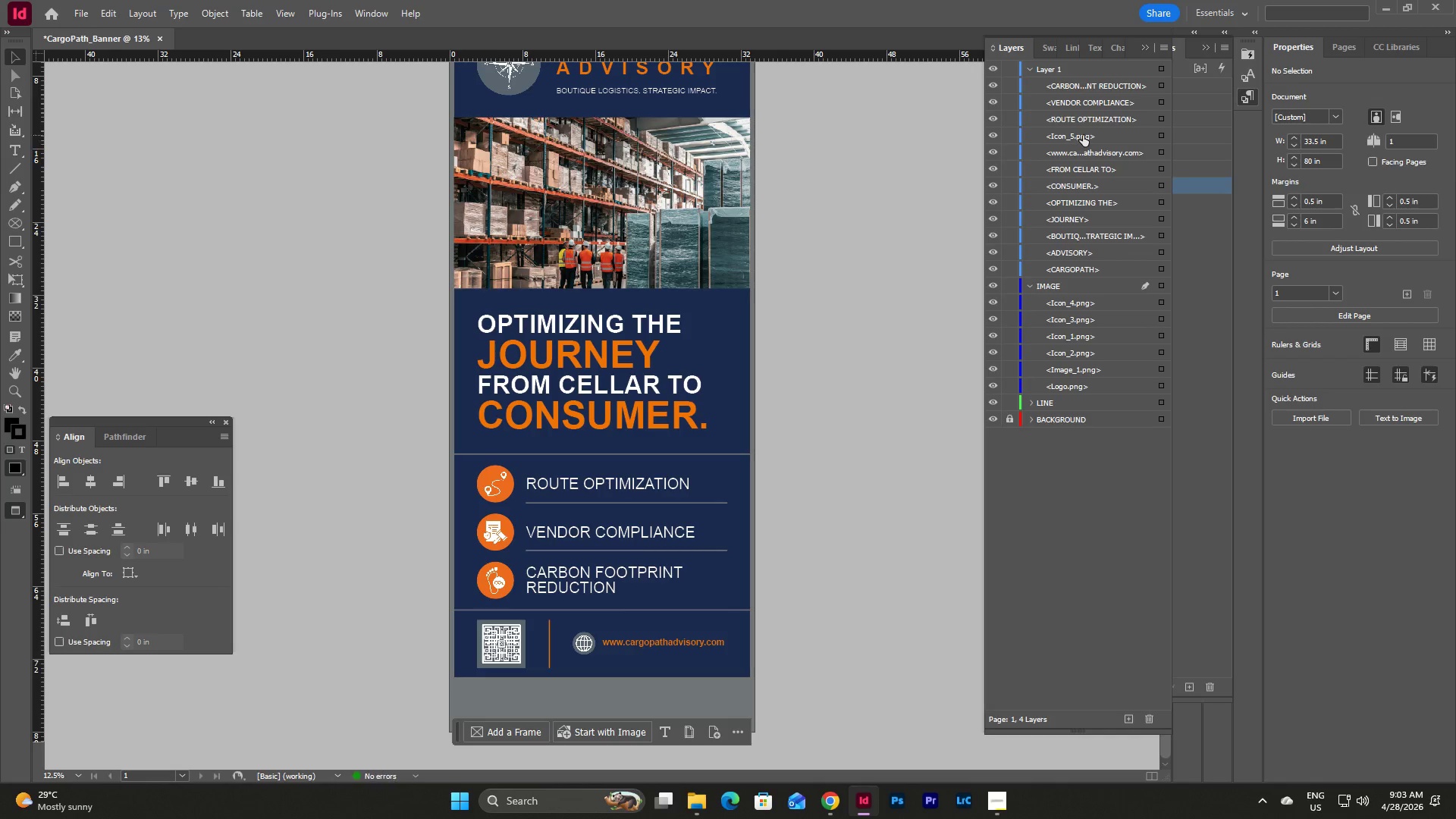 
left_click_drag(start_coordinate=[1083, 135], to_coordinate=[1087, 296])
 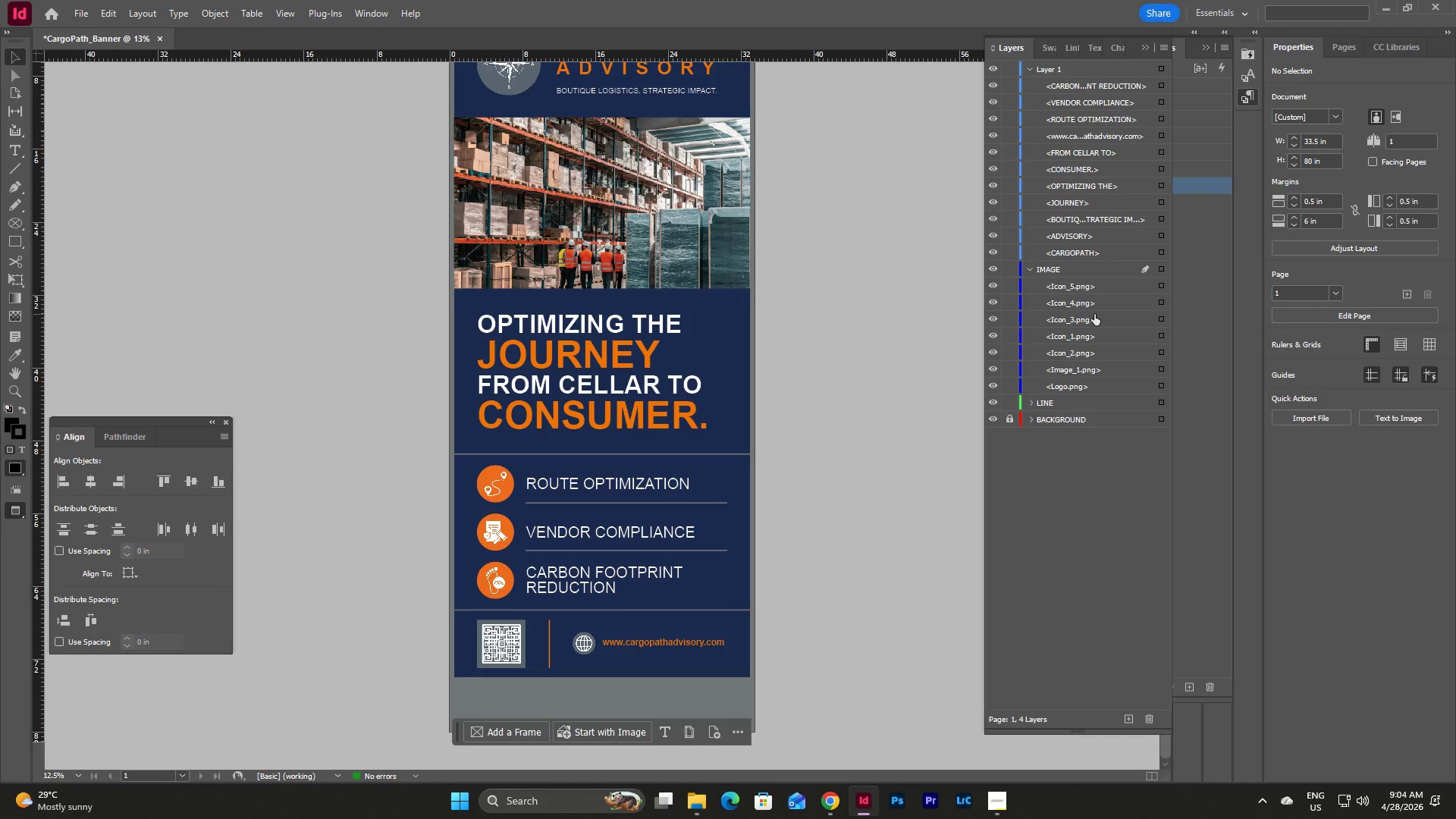 
left_click([1029, 266])
 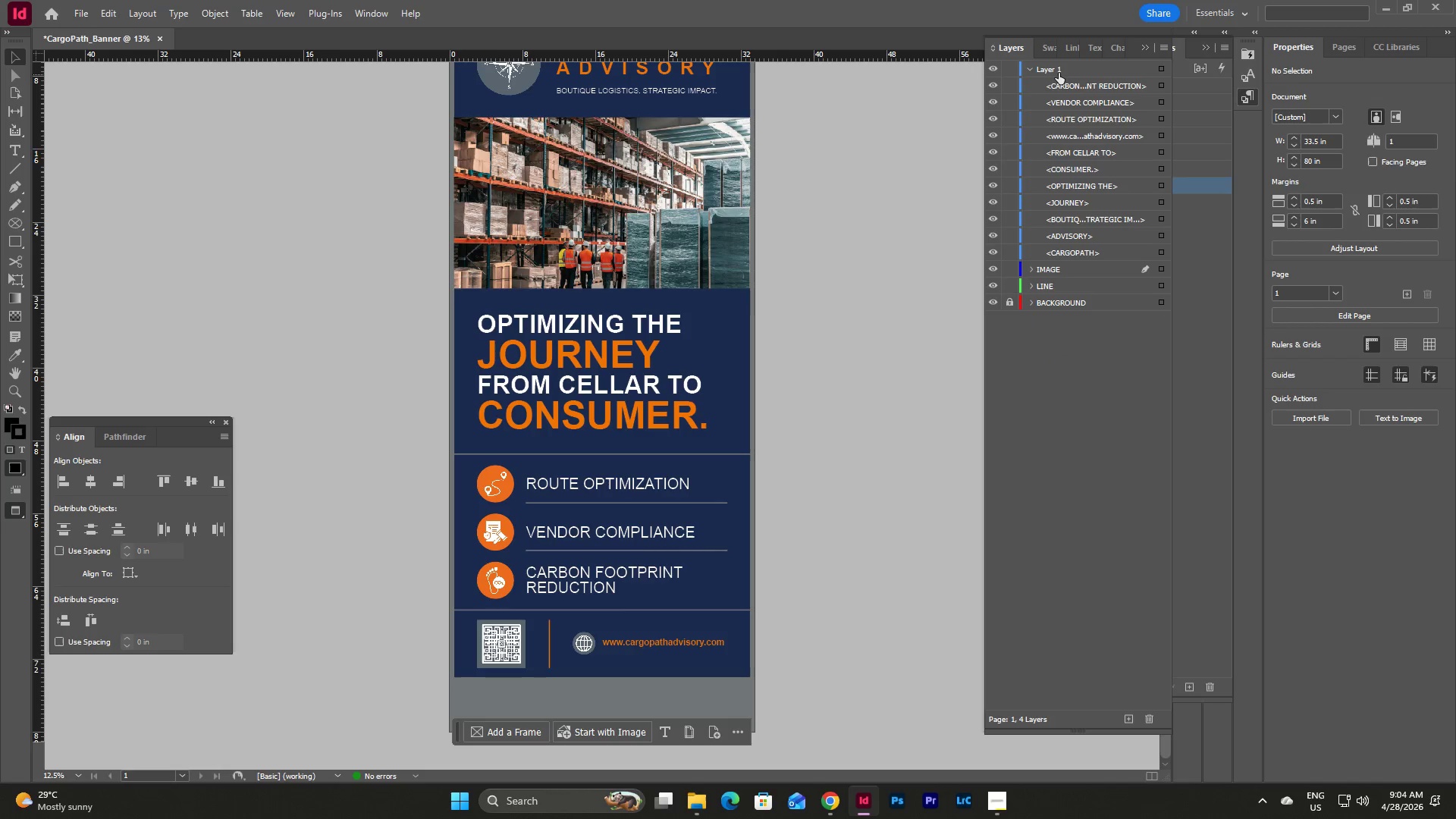 
double_click([1059, 71])
 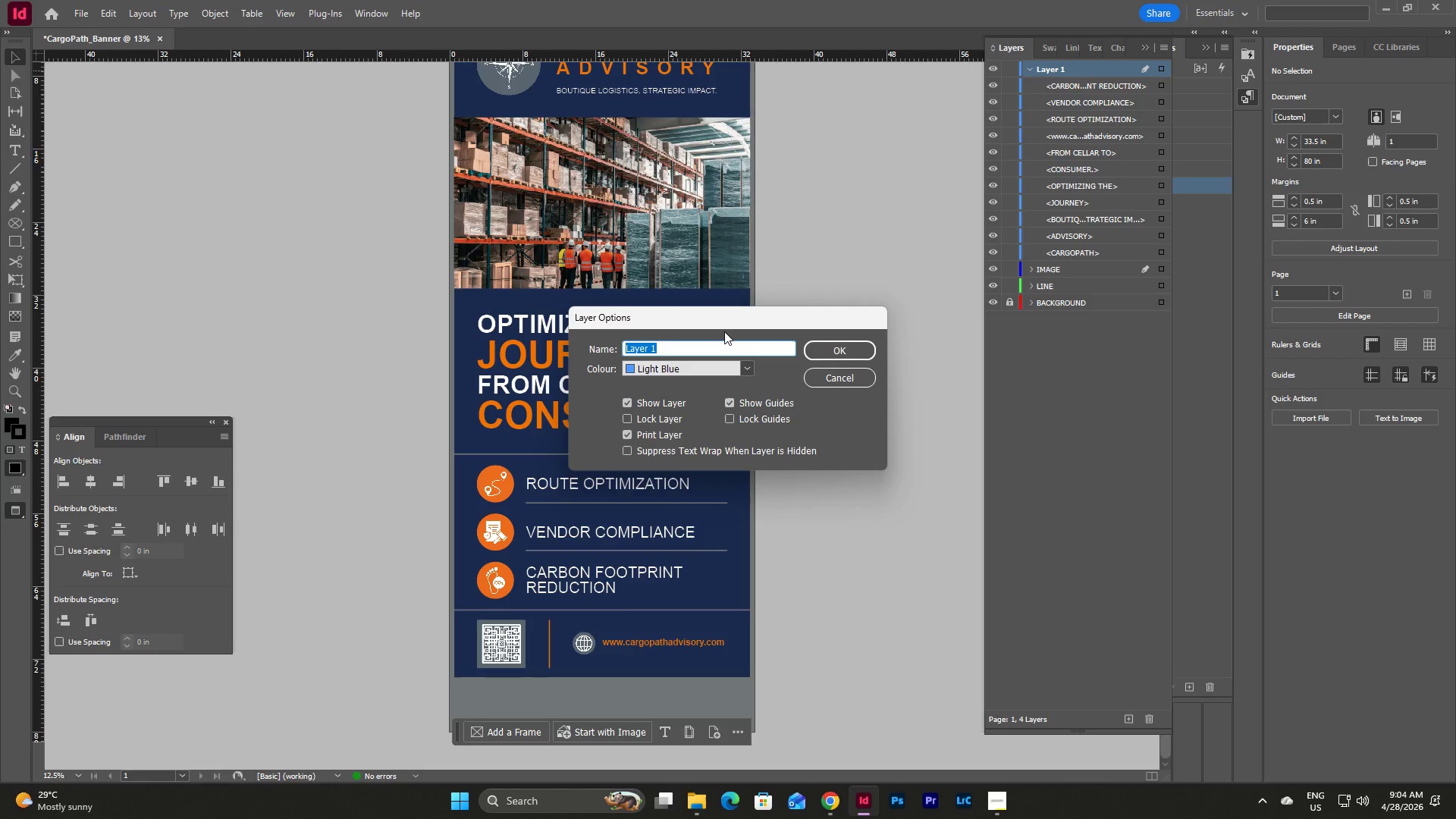 
type(TEXT)
 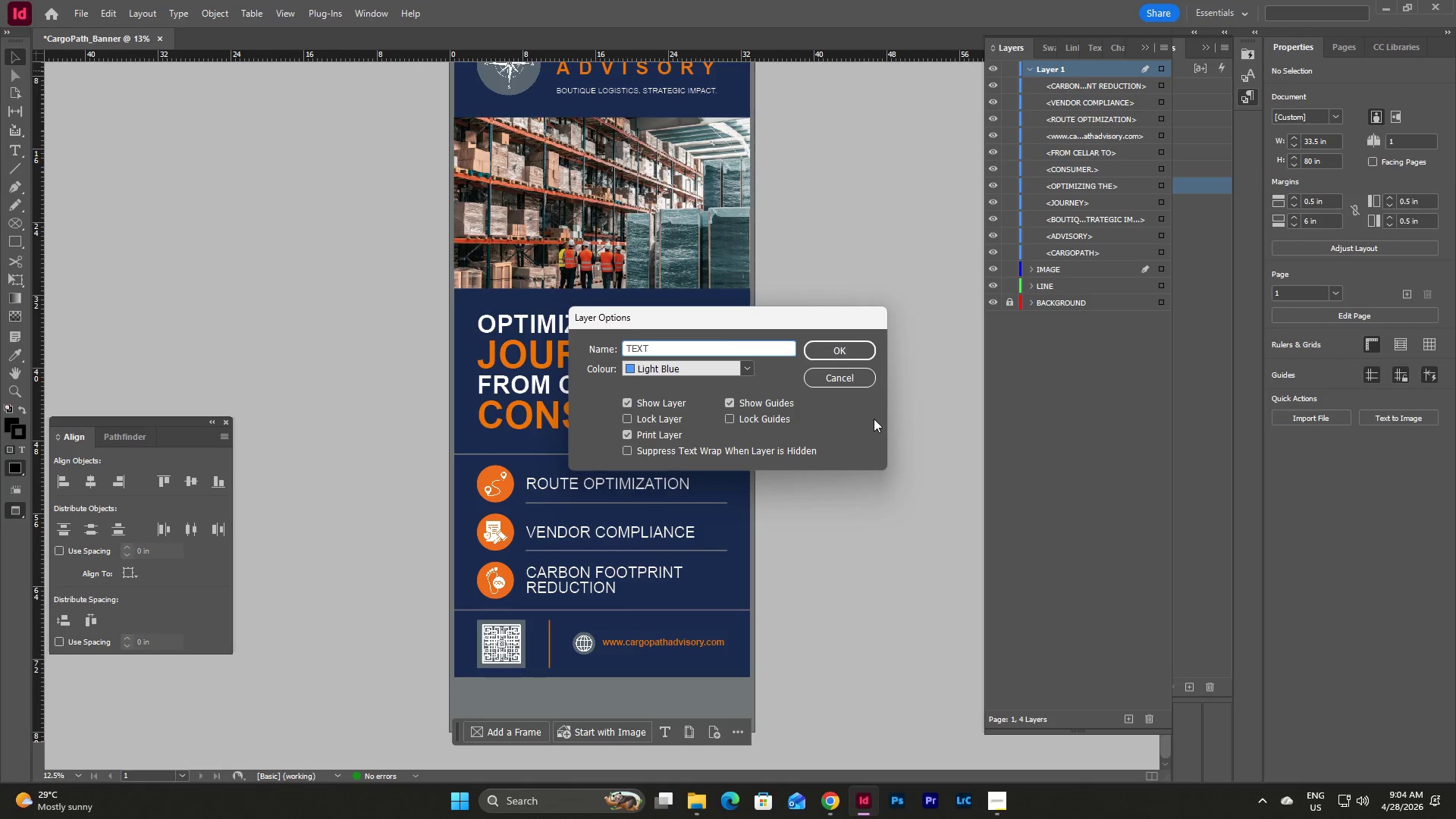 
left_click([849, 353])
 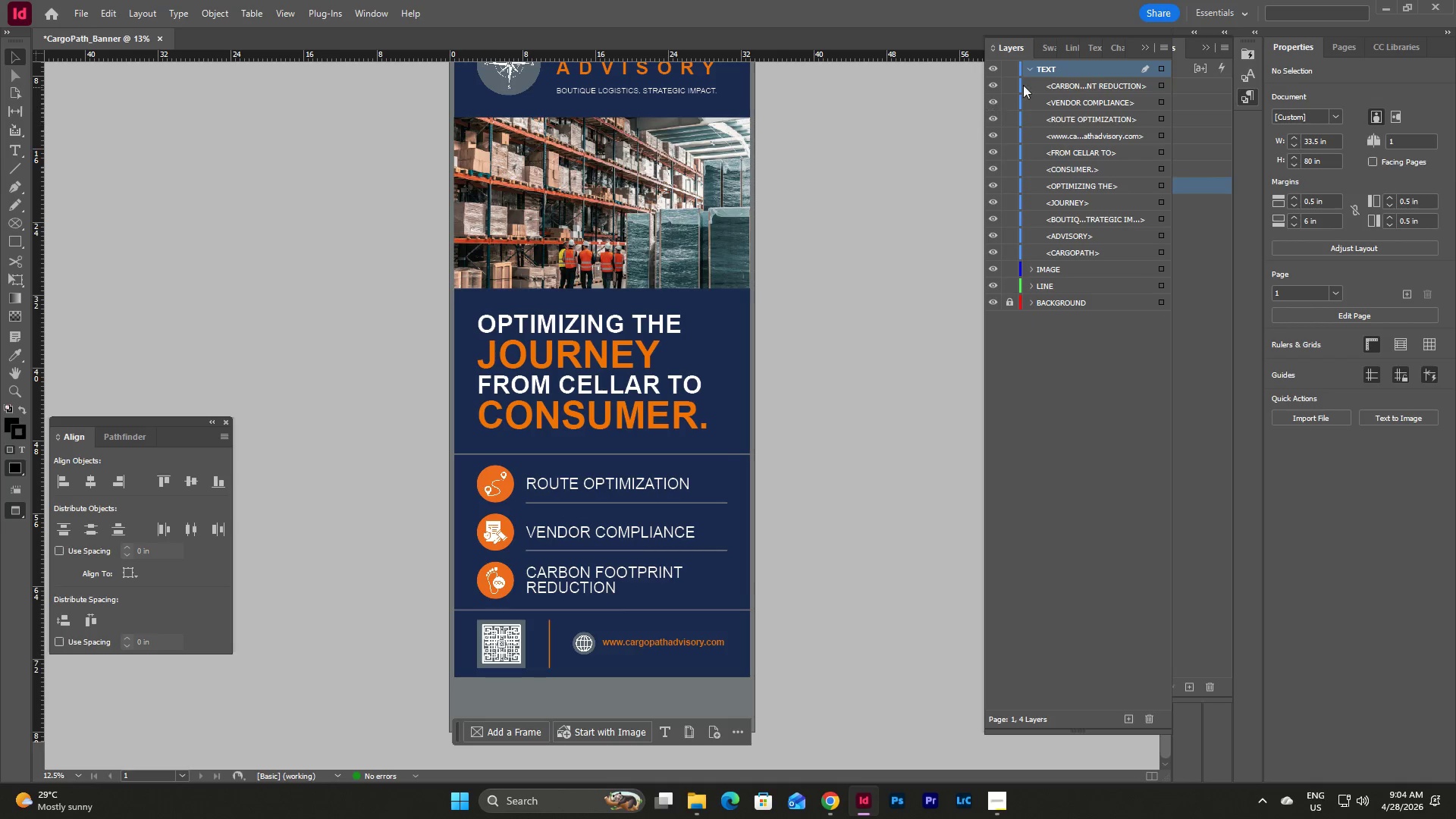 
left_click([1031, 67])
 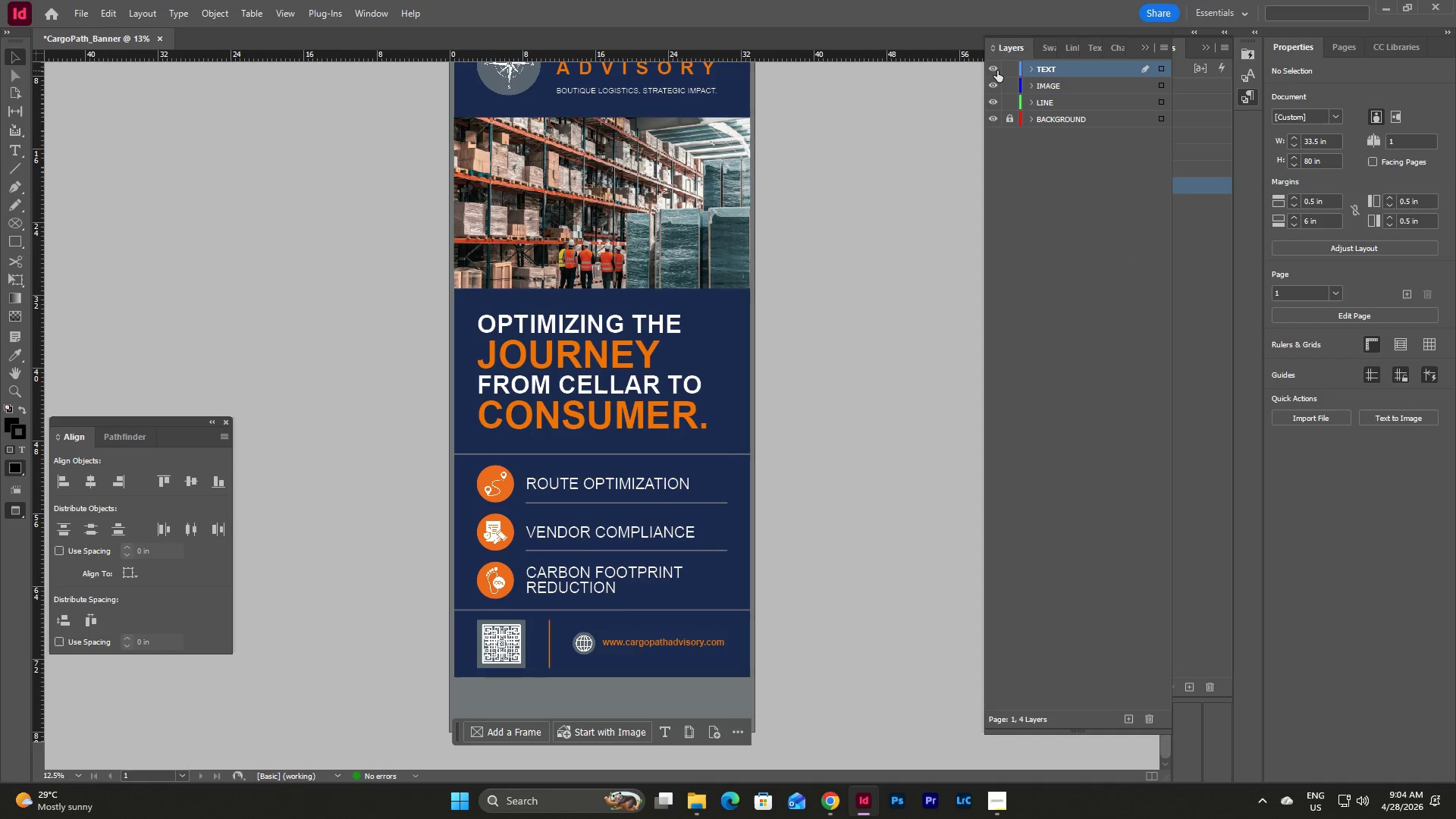 
left_click([996, 71])
 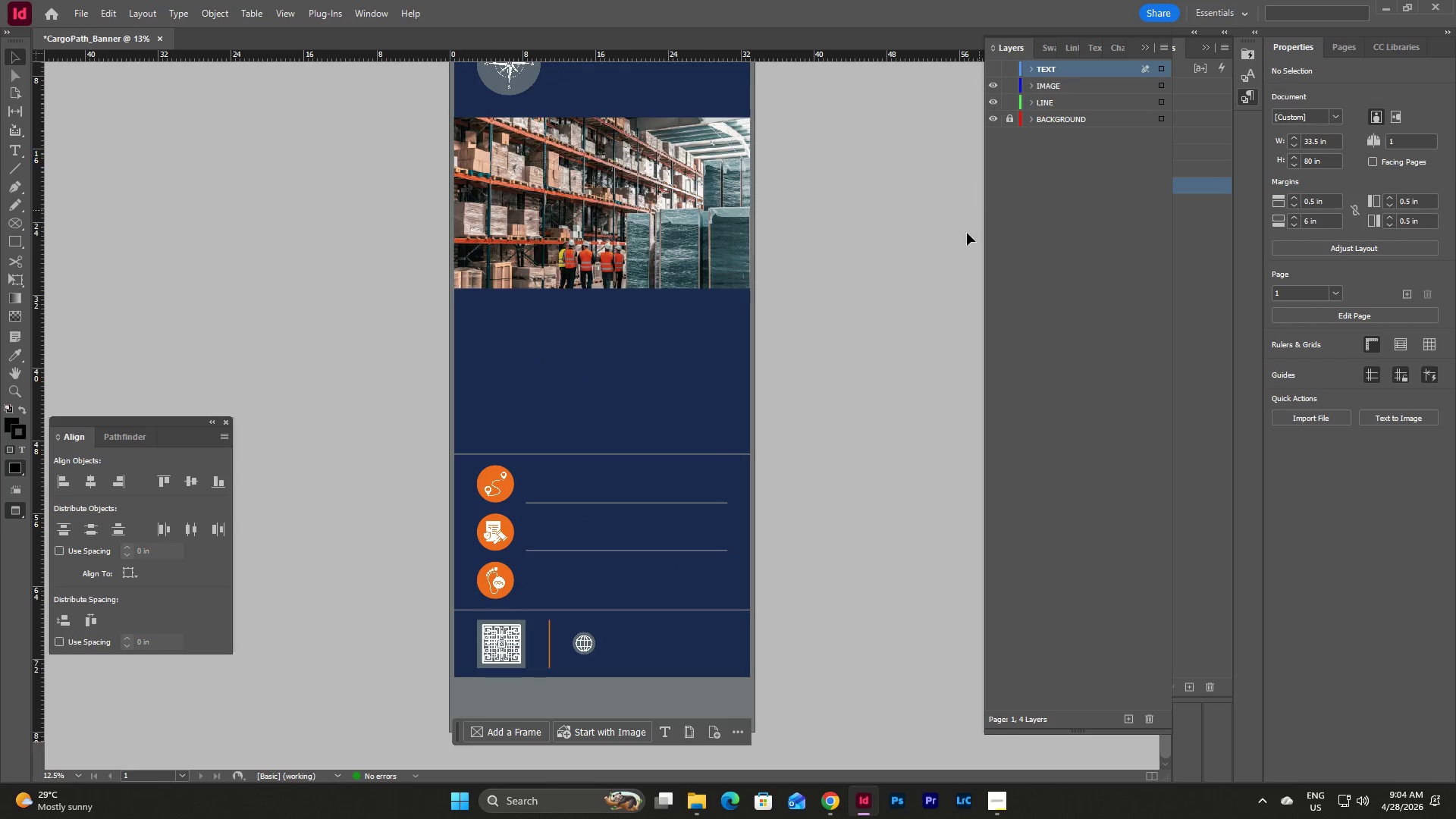 
scroll: coordinate [944, 273], scroll_direction: up, amount: 1.0
 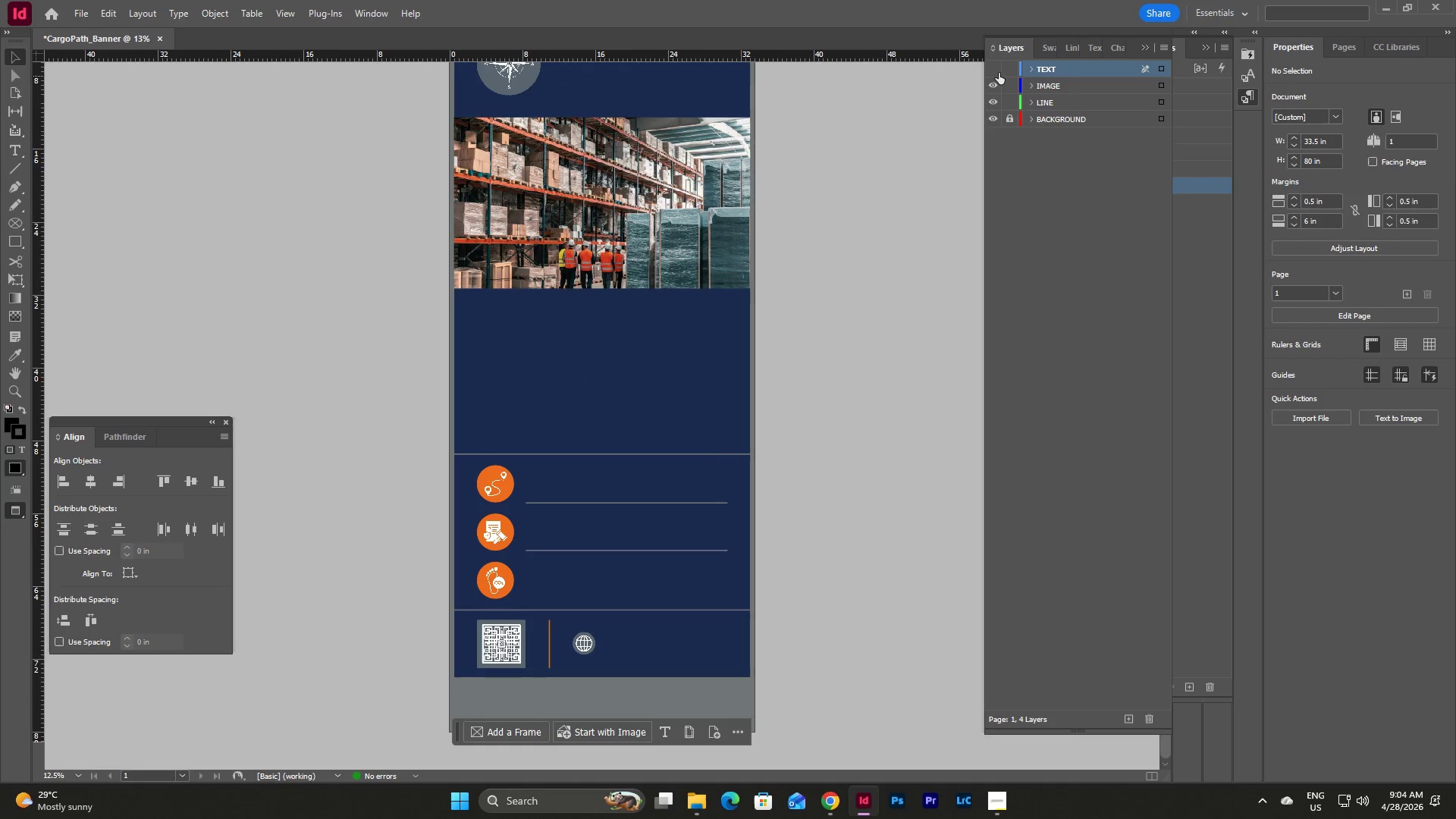 
left_click([995, 71])
 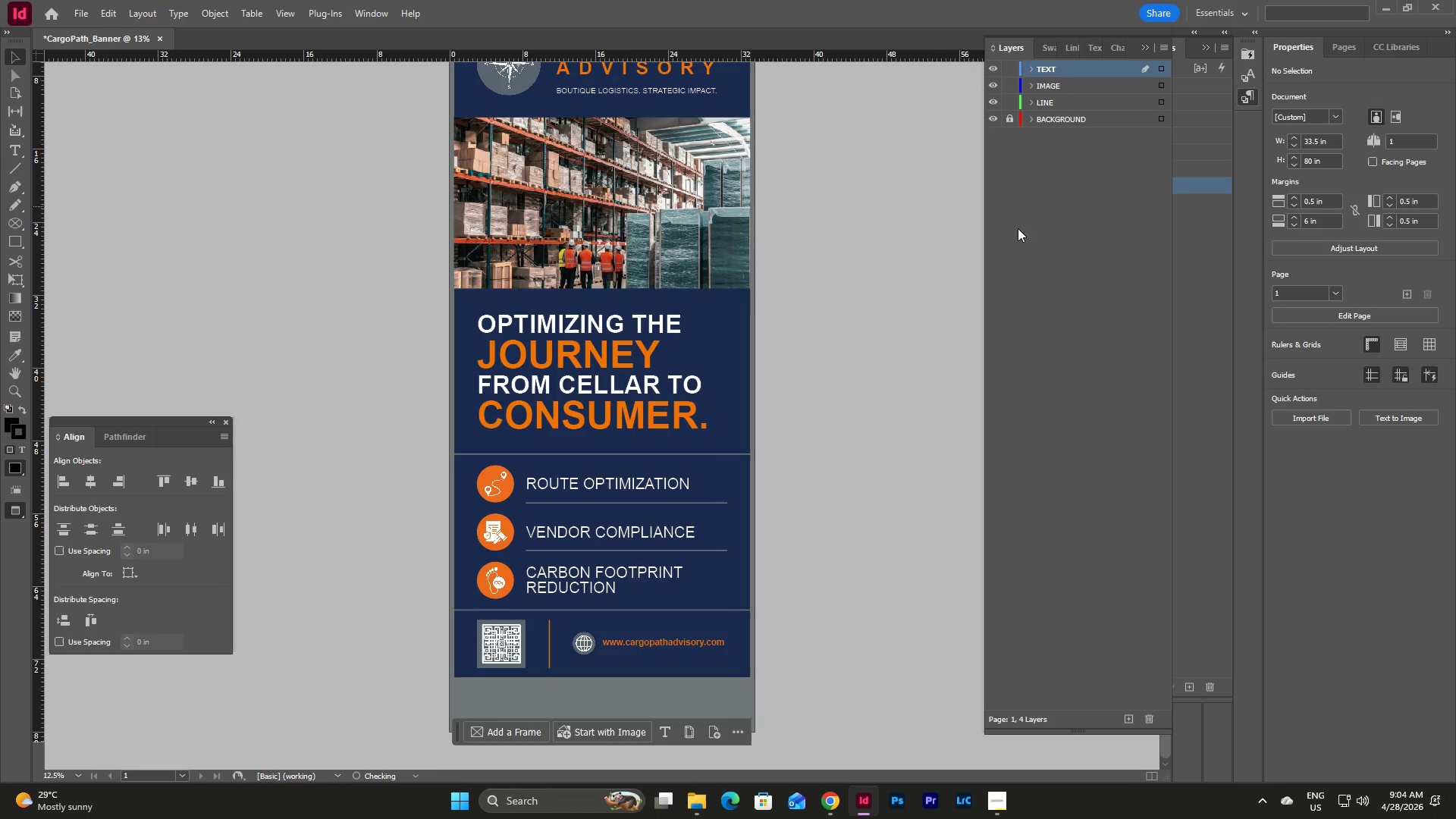 
scroll: coordinate [789, 278], scroll_direction: up, amount: 8.0
 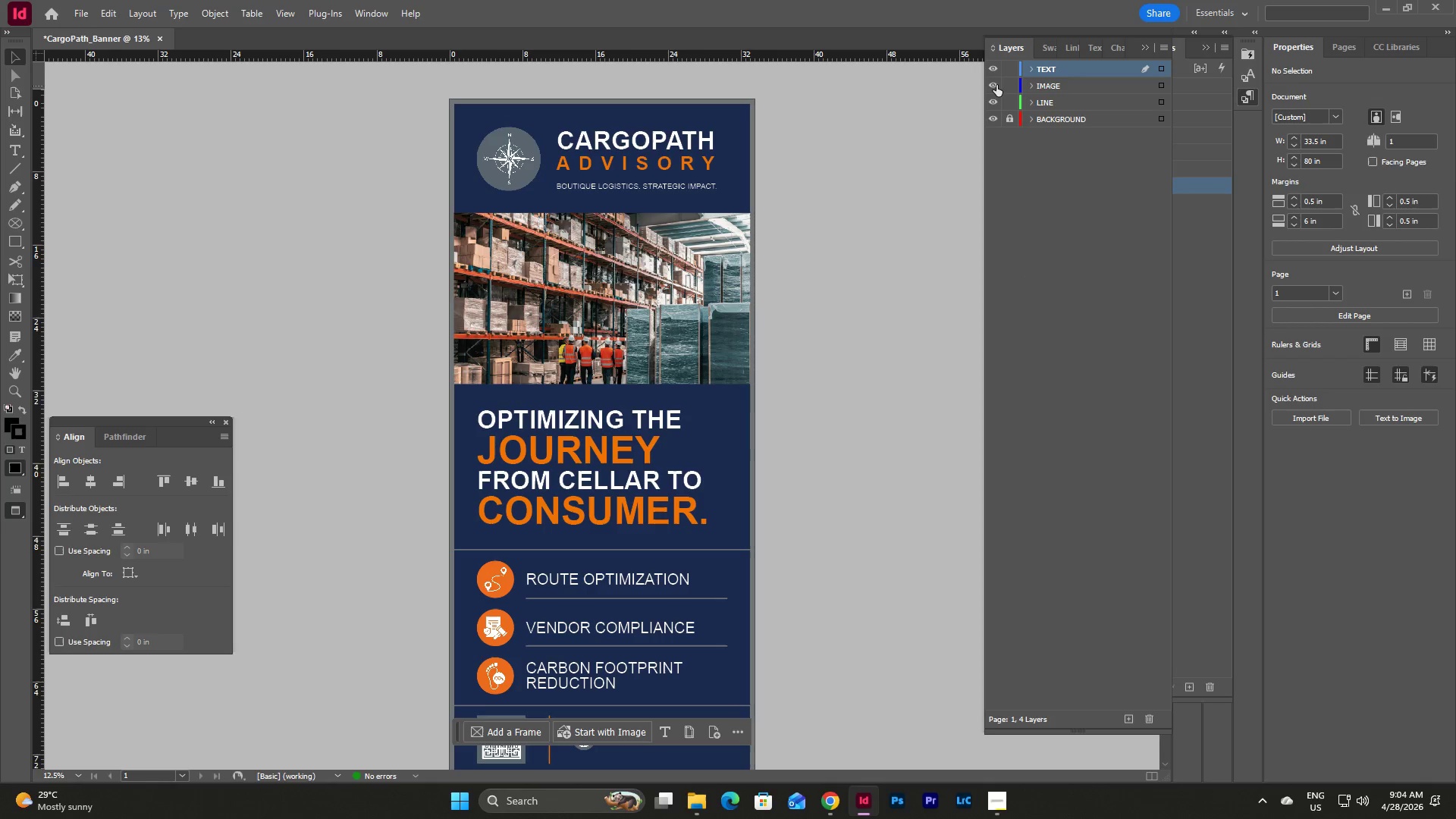 
left_click([995, 83])
 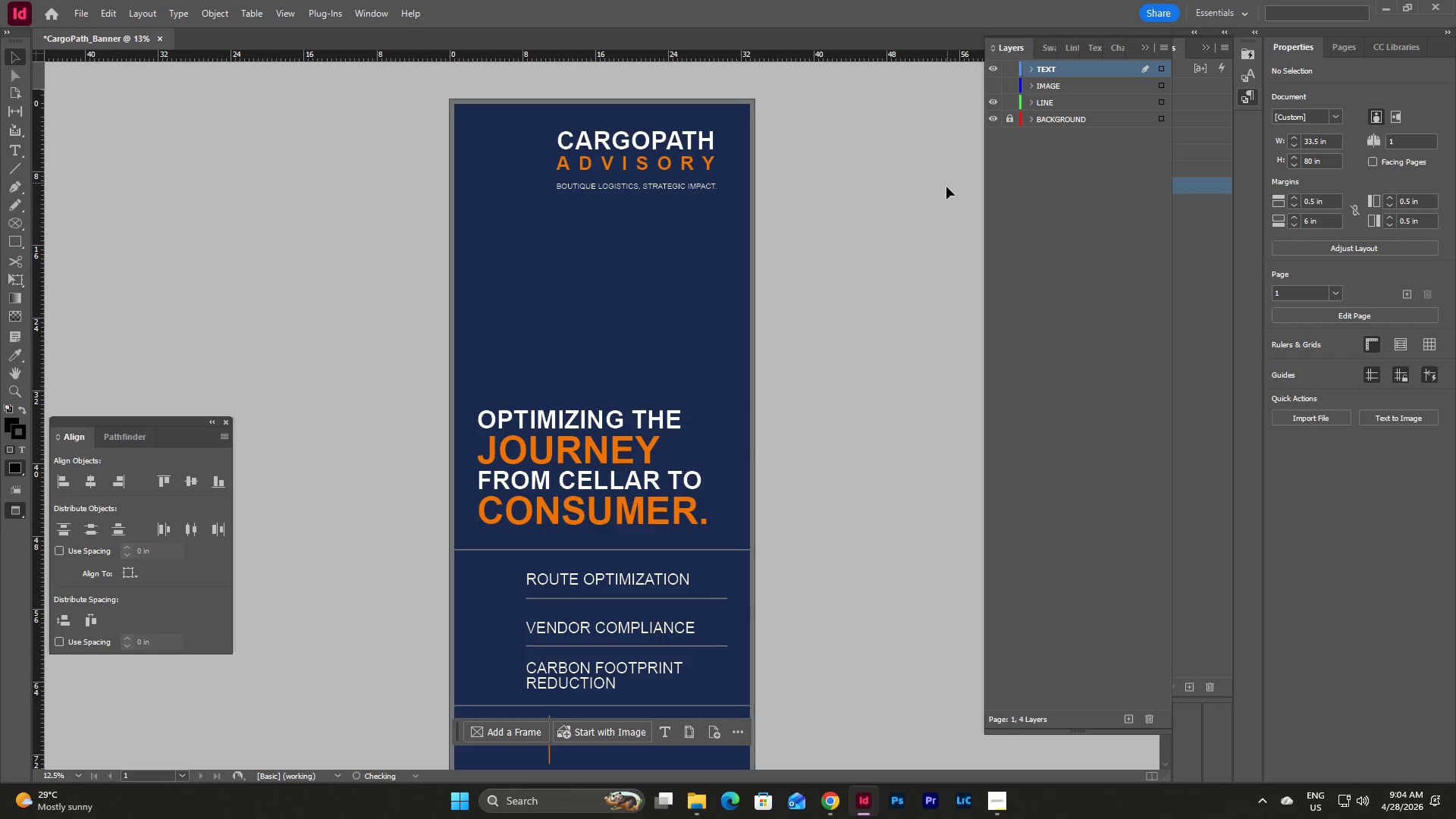 
scroll: coordinate [946, 188], scroll_direction: down, amount: 3.0
 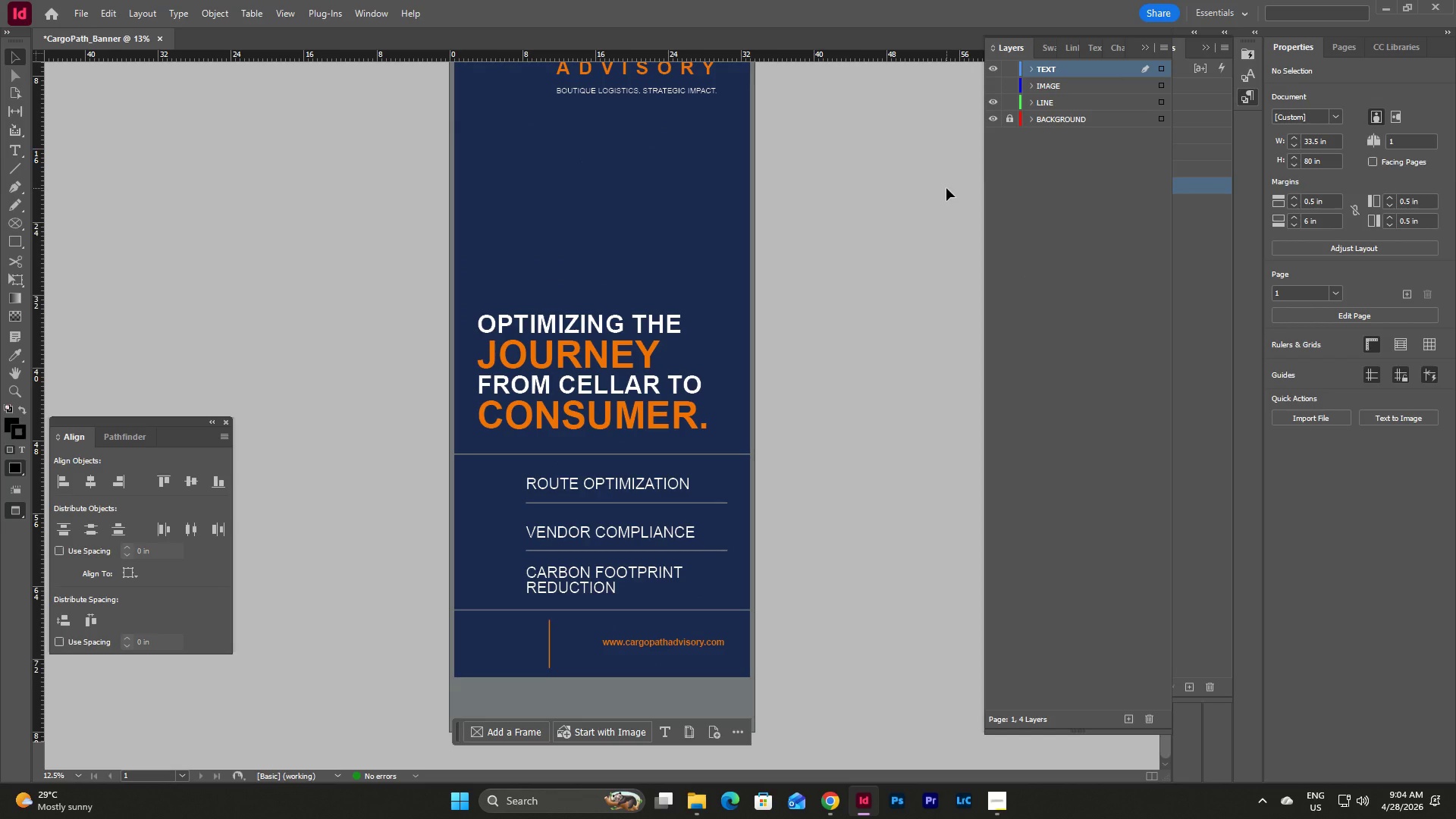 
scroll: coordinate [946, 188], scroll_direction: up, amount: 3.0
 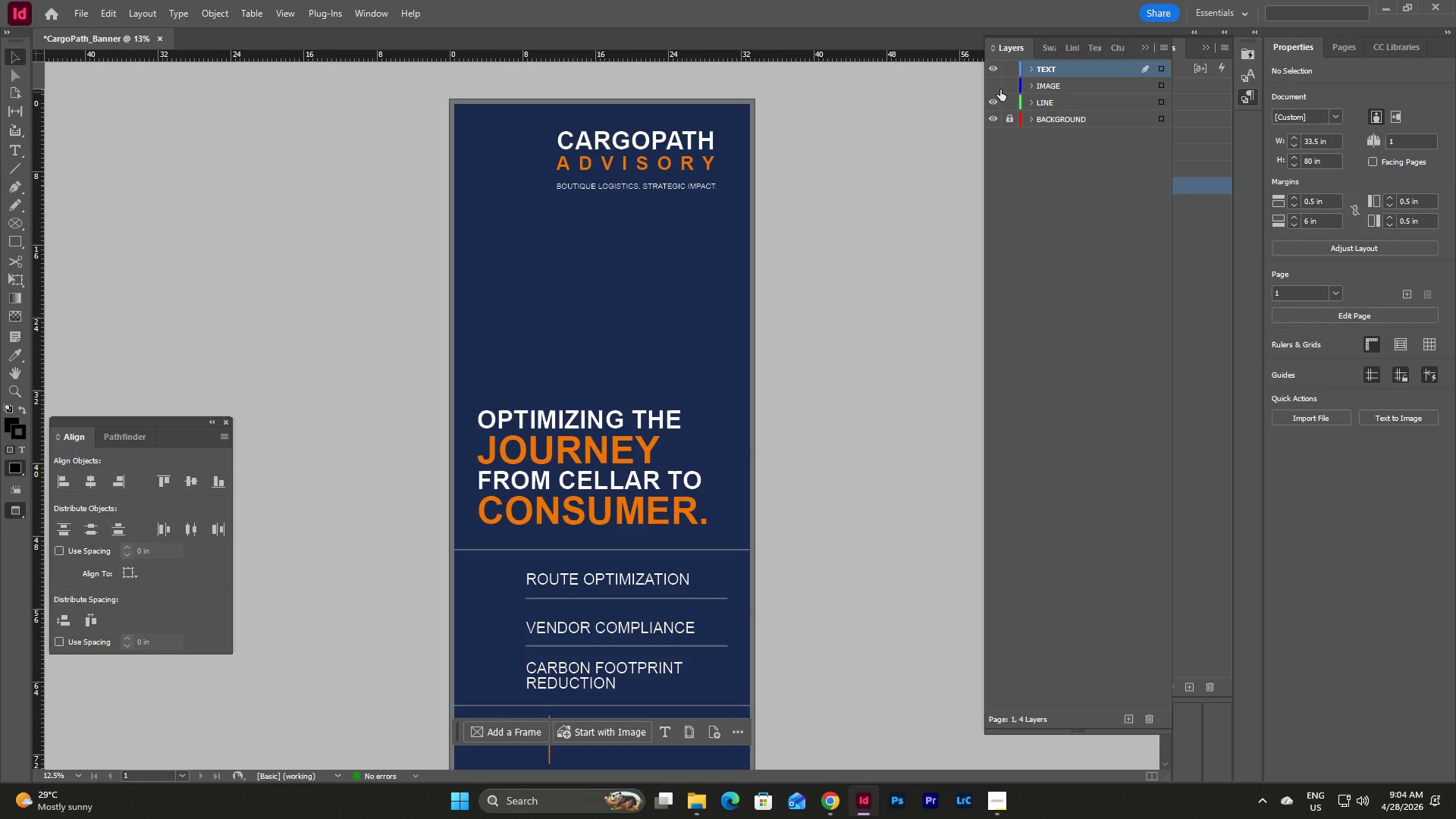 
left_click([997, 84])
 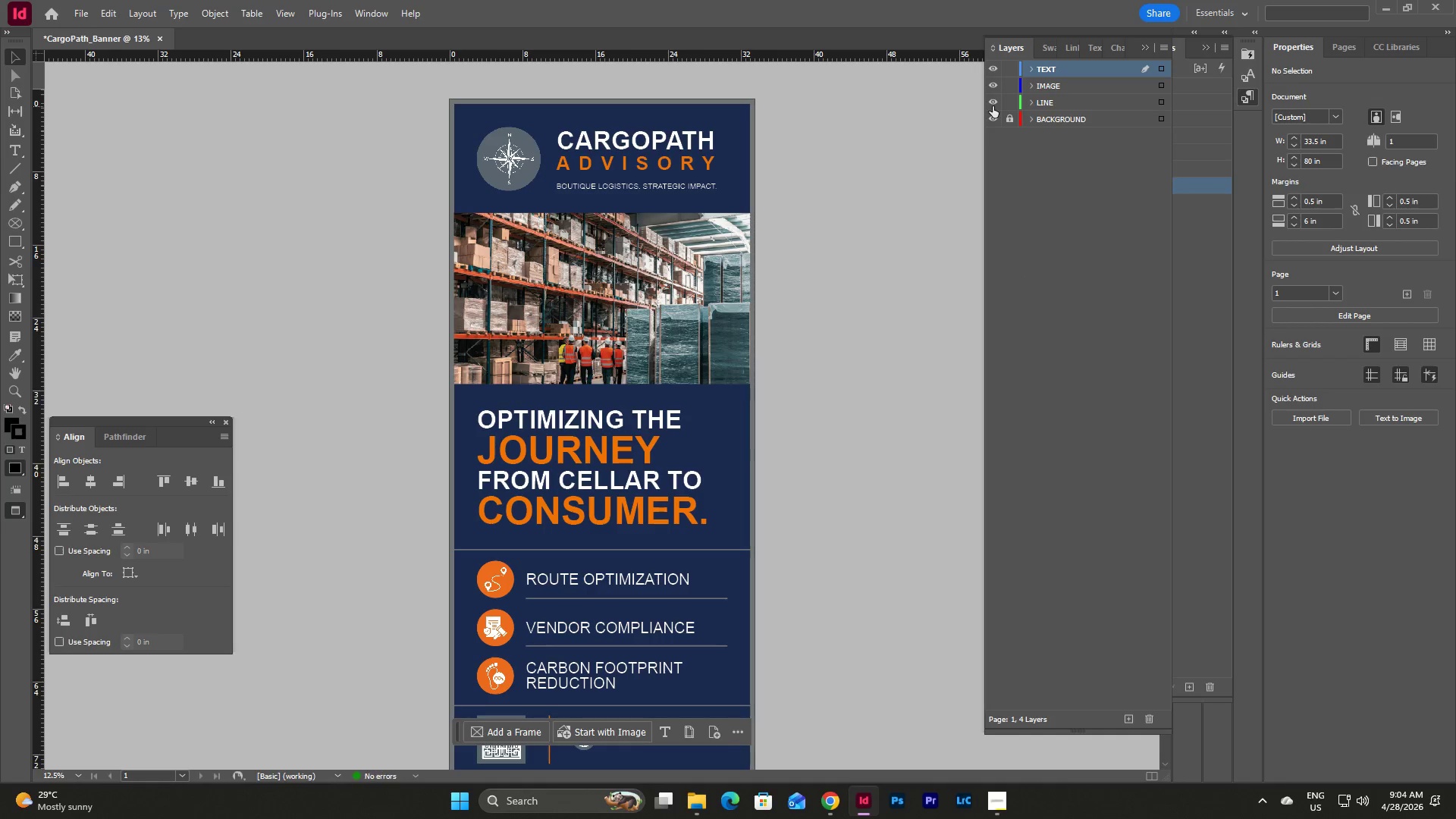 
left_click([993, 106])
 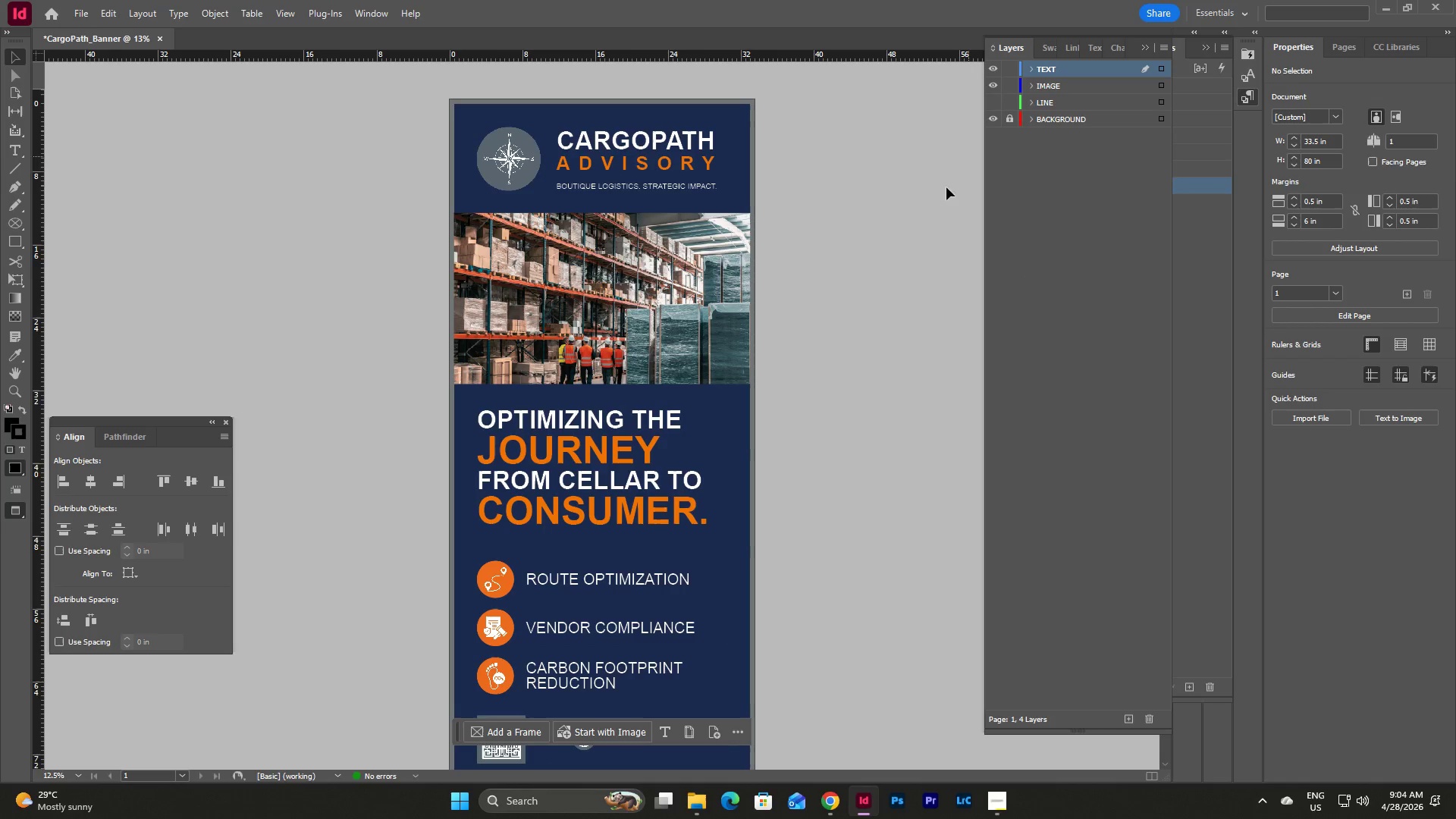 
scroll: coordinate [912, 218], scroll_direction: none, amount: 0.0
 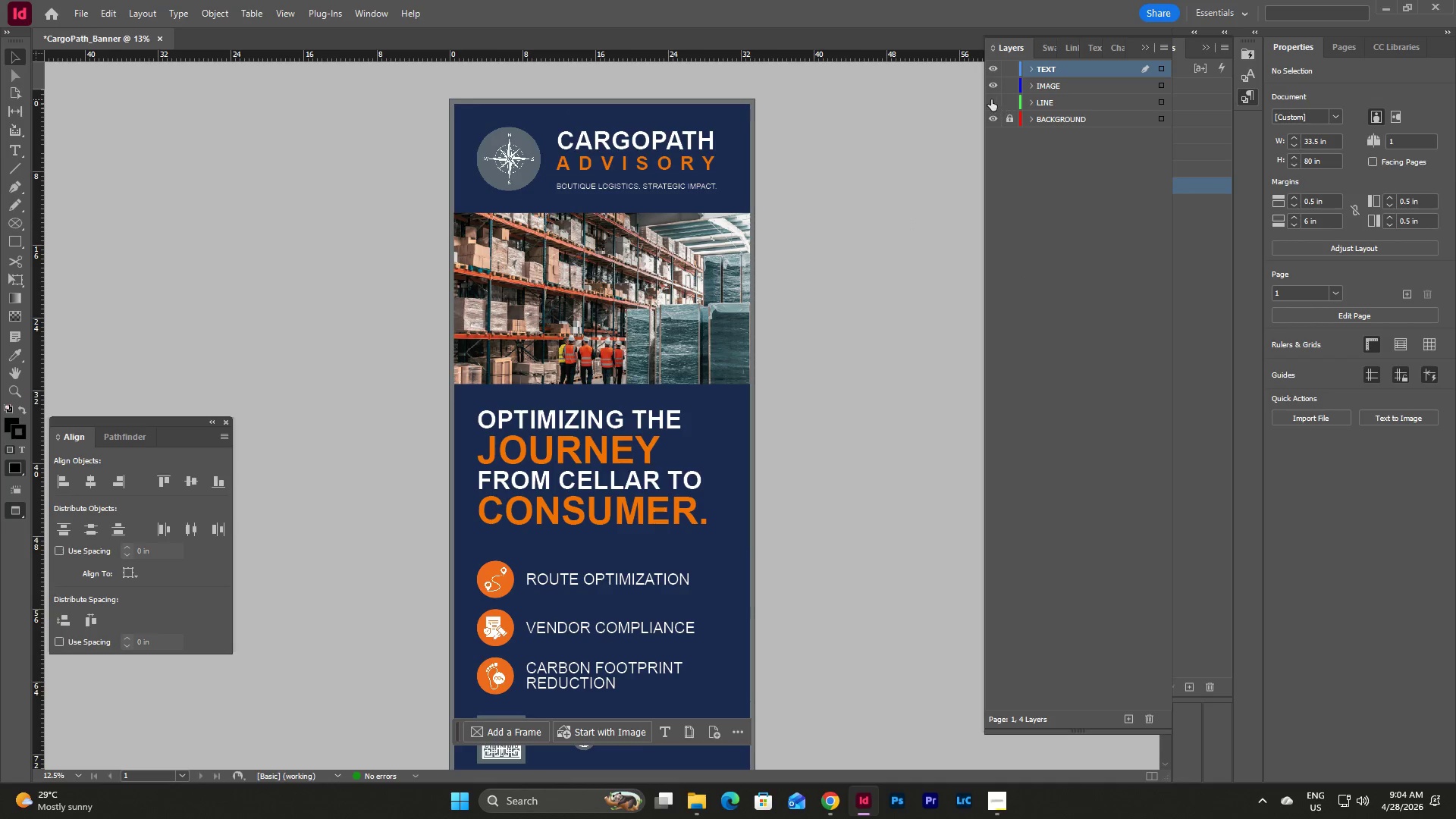 
left_click([991, 99])
 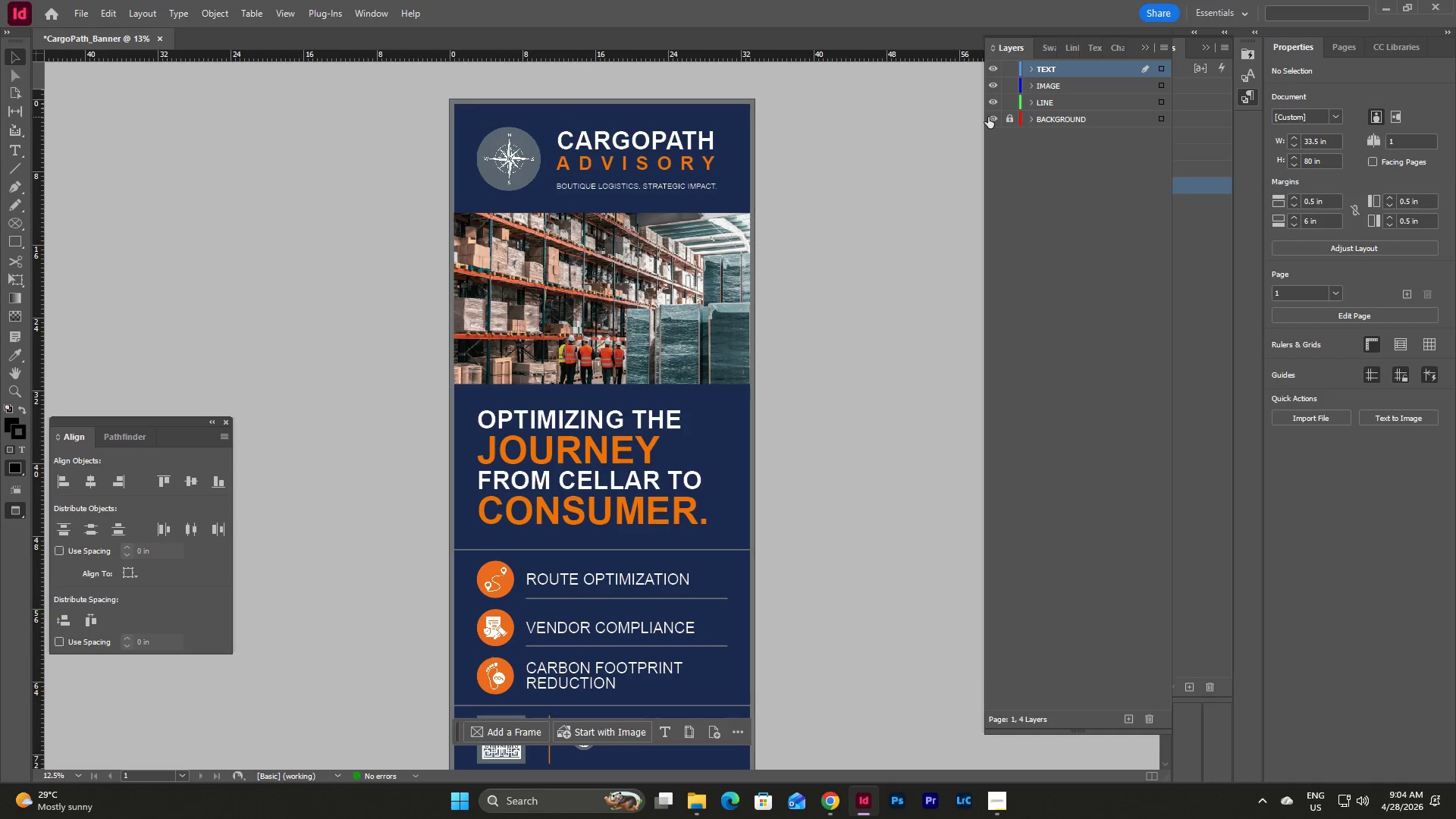 
left_click([992, 118])
 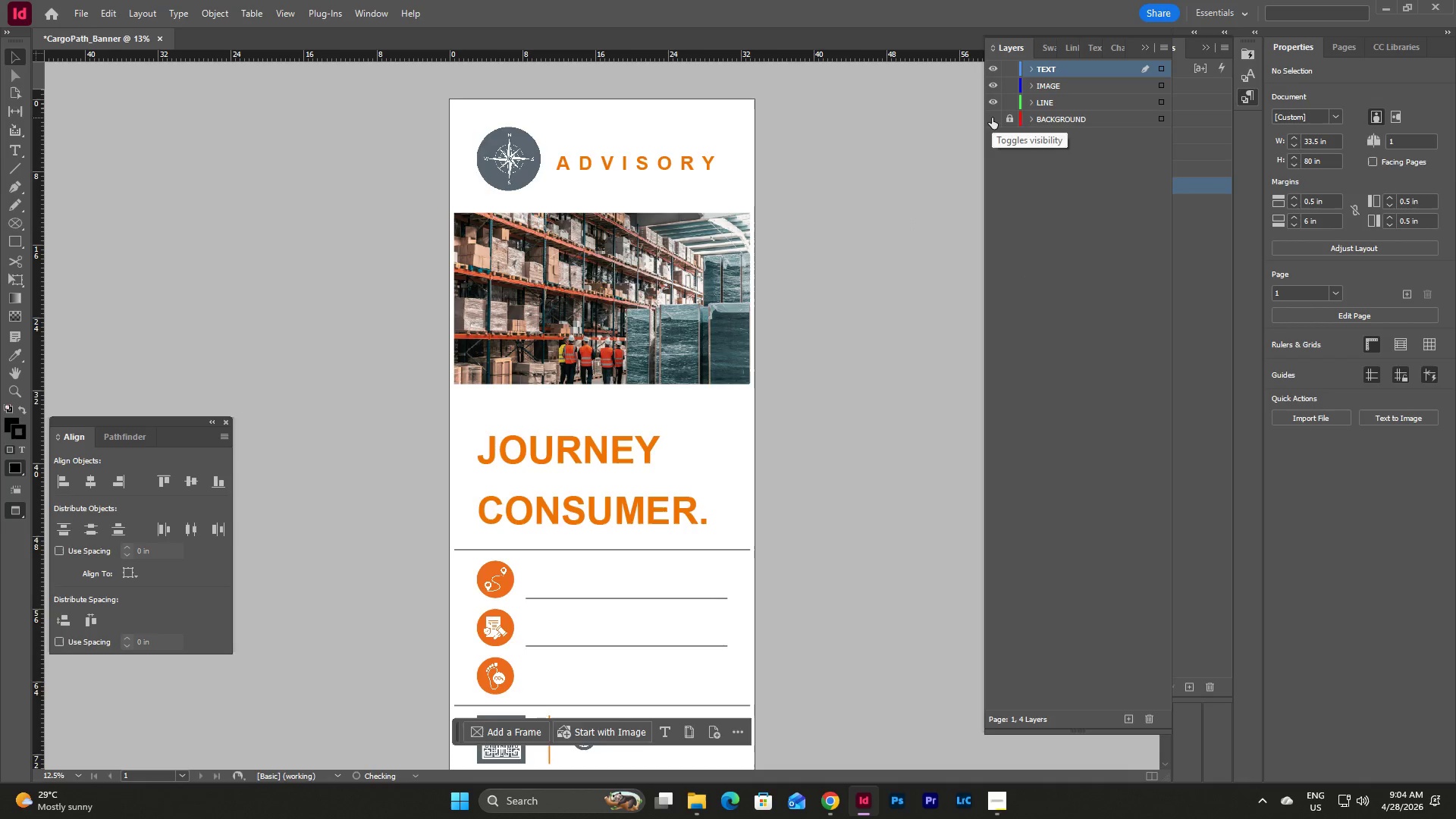 
left_click([992, 118])
 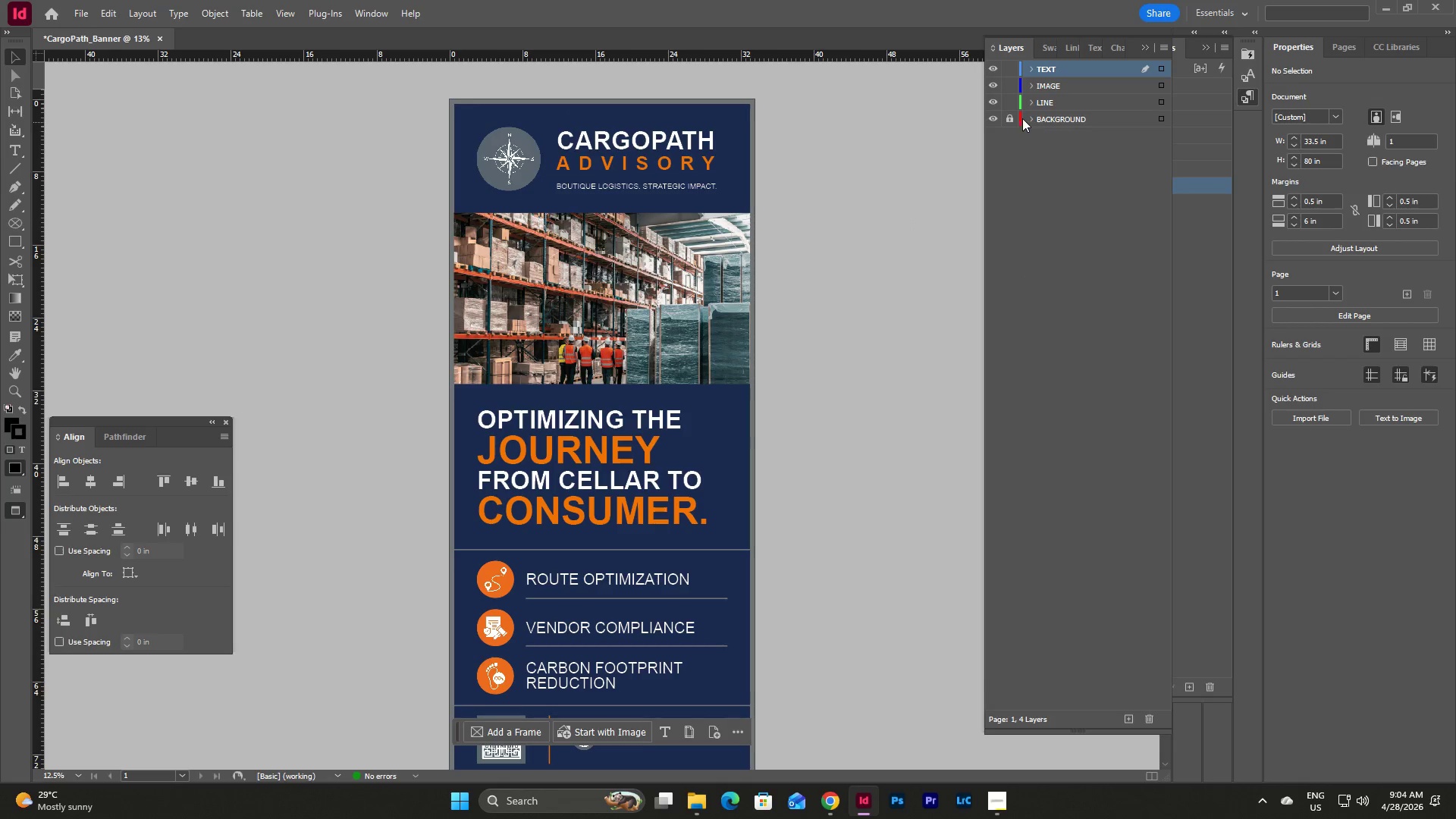 
left_click([1010, 113])
 